 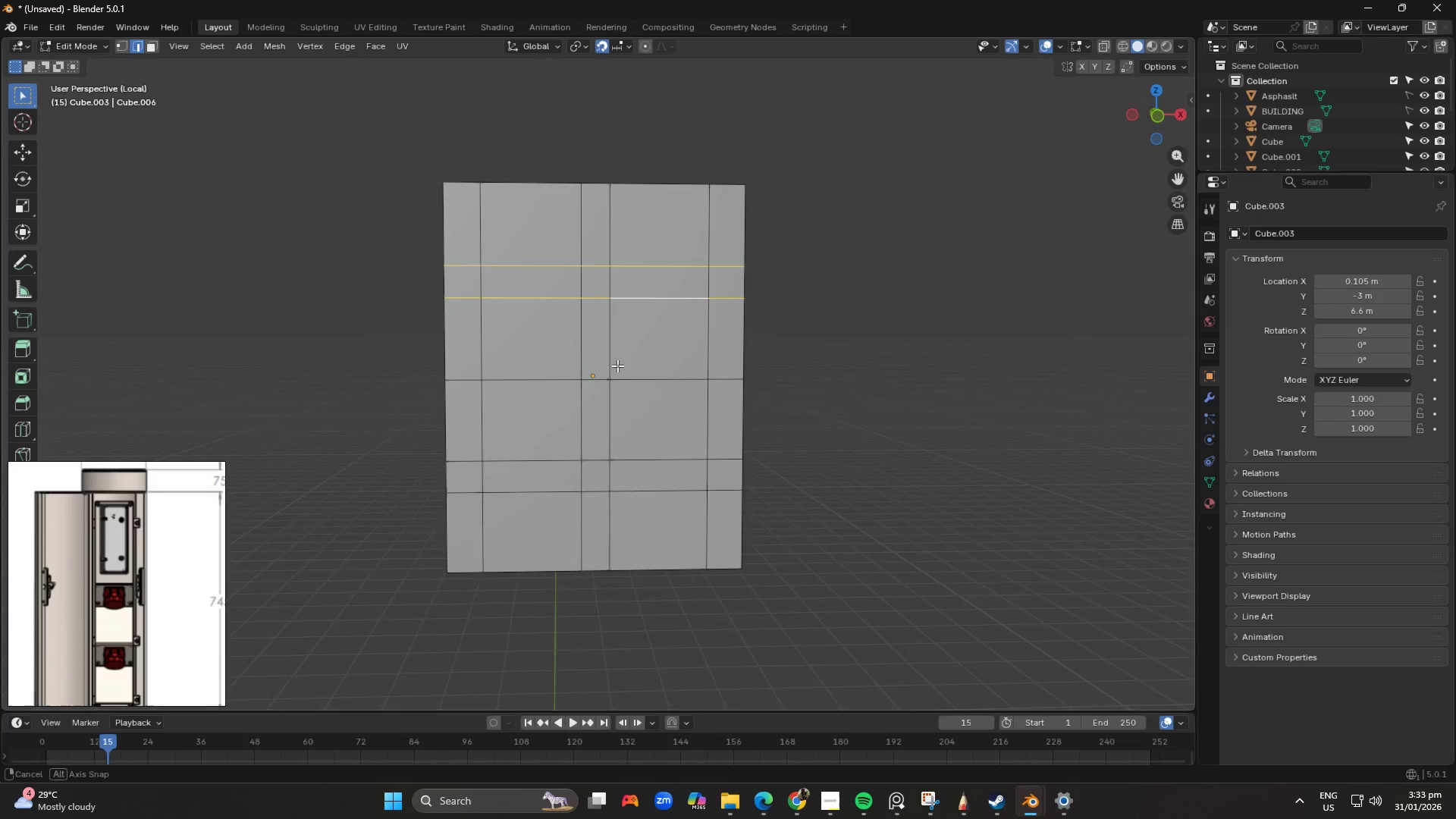 
scroll: coordinate [562, 328], scroll_direction: up, amount: 2.0
 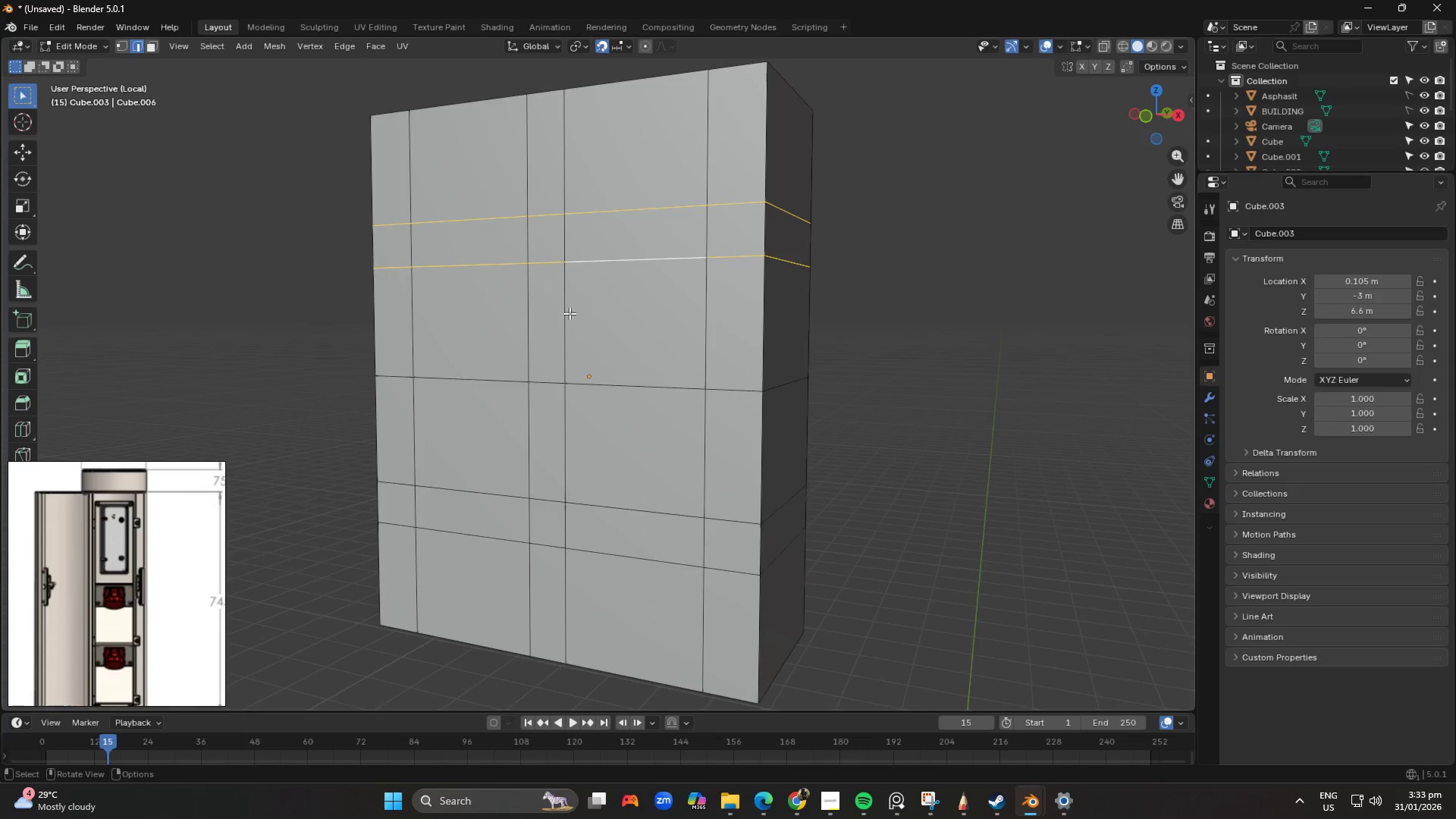 
key(Shift+ShiftLeft)
 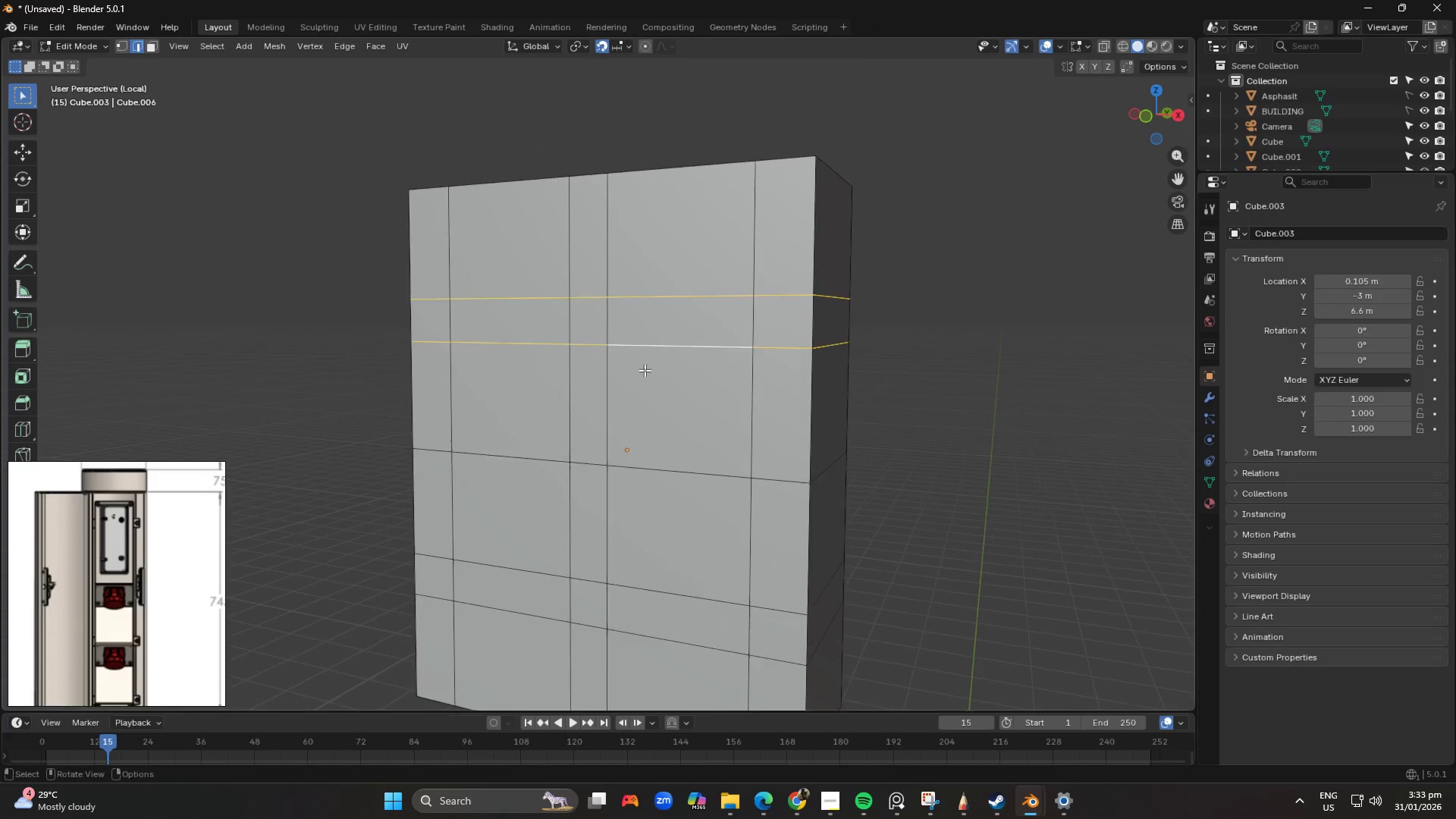 
scroll: coordinate [657, 359], scroll_direction: down, amount: 3.0
 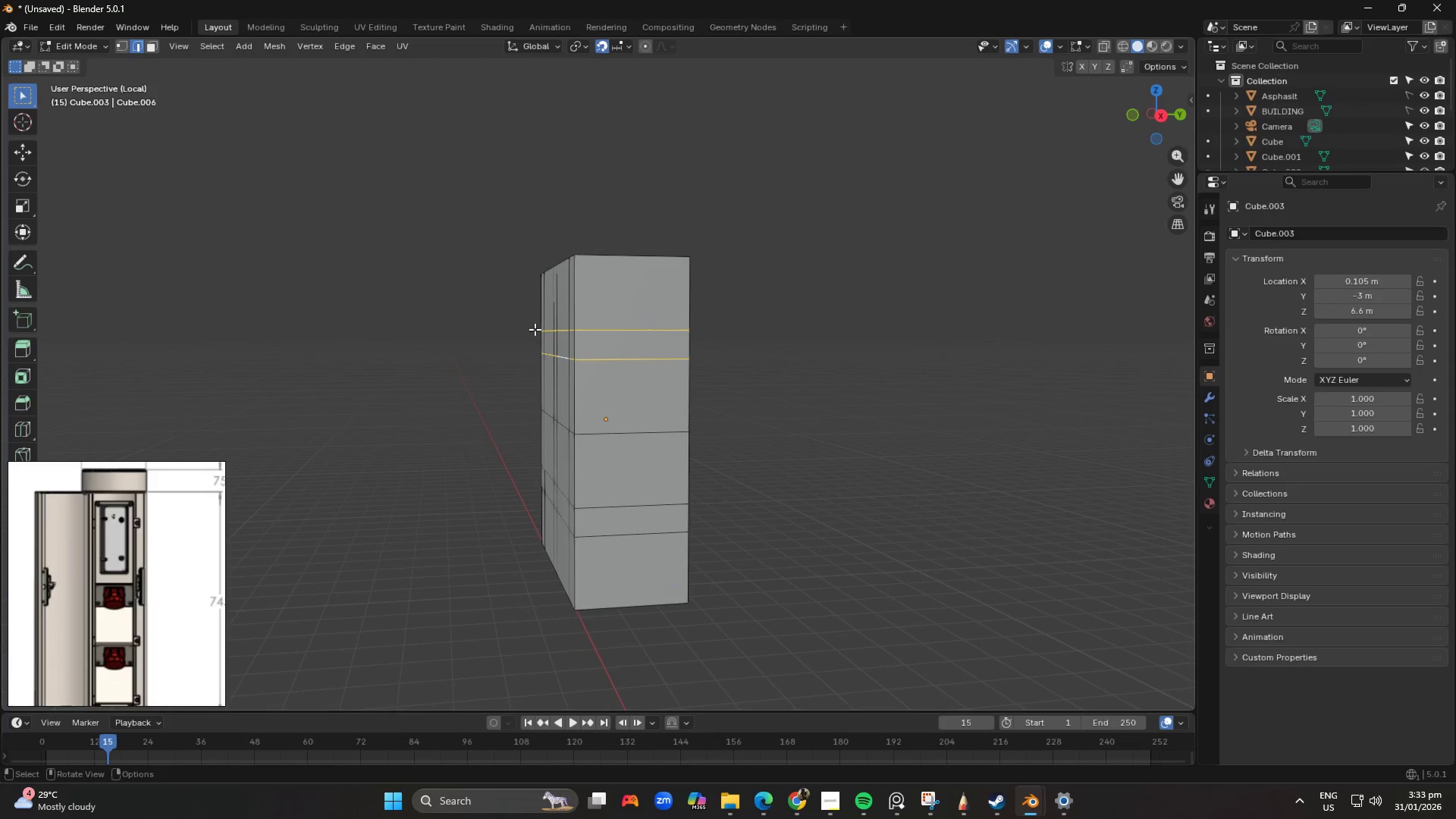 
scroll: coordinate [700, 375], scroll_direction: up, amount: 1.0
 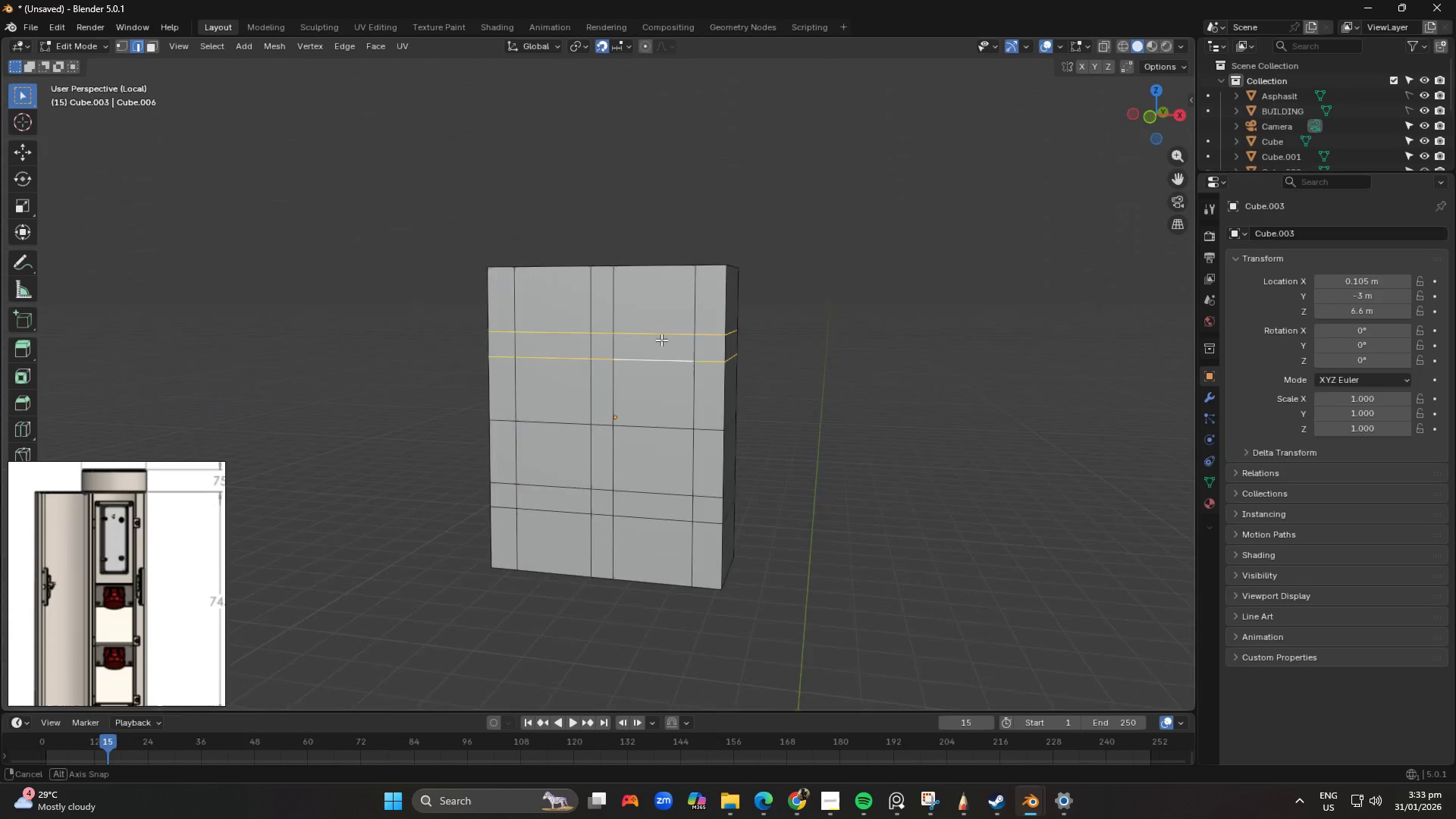 
hold_key(key=AltLeft, duration=0.58)
left_click([667, 363])
 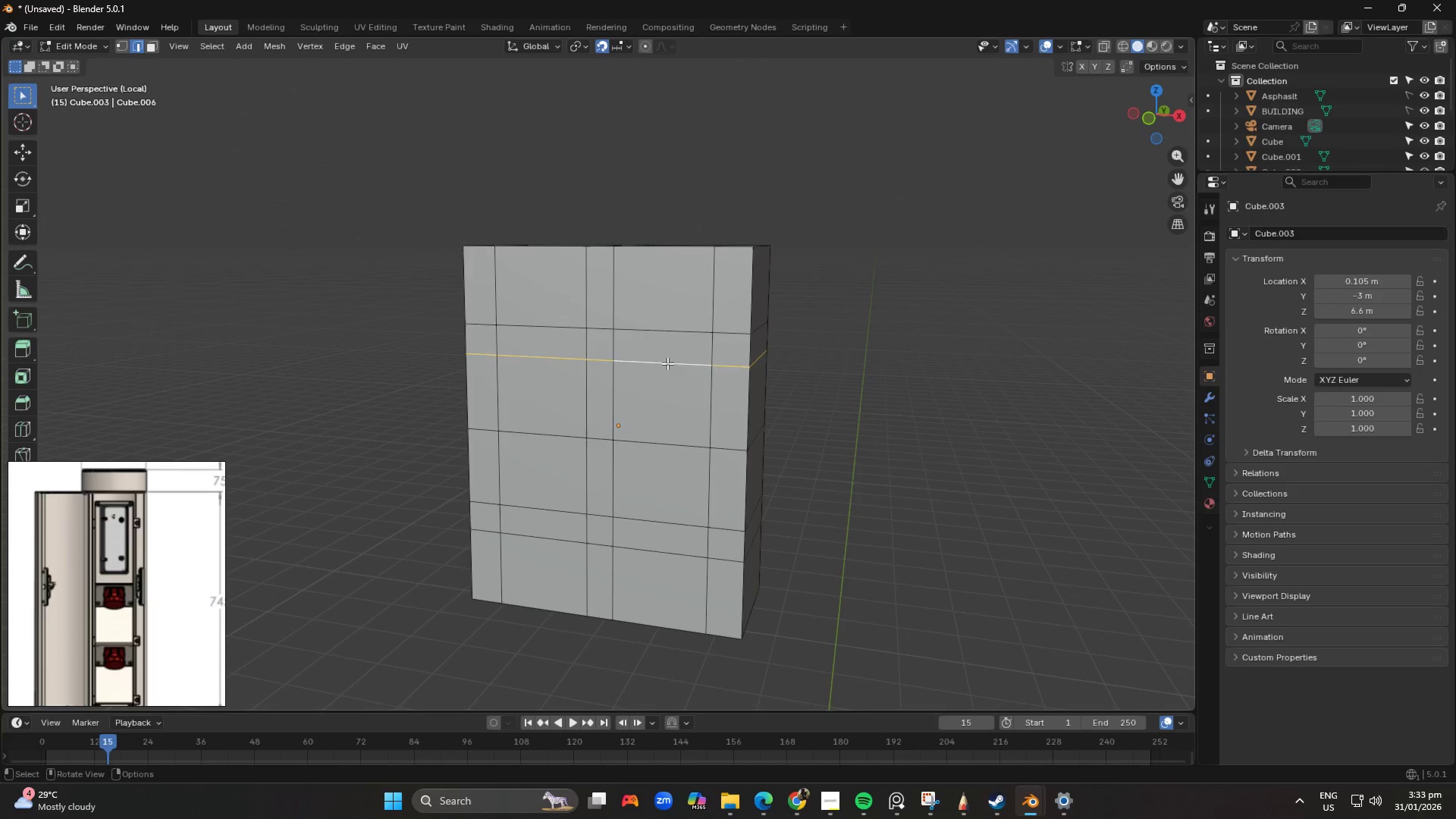 
scroll: coordinate [665, 355], scroll_direction: up, amount: 2.0
 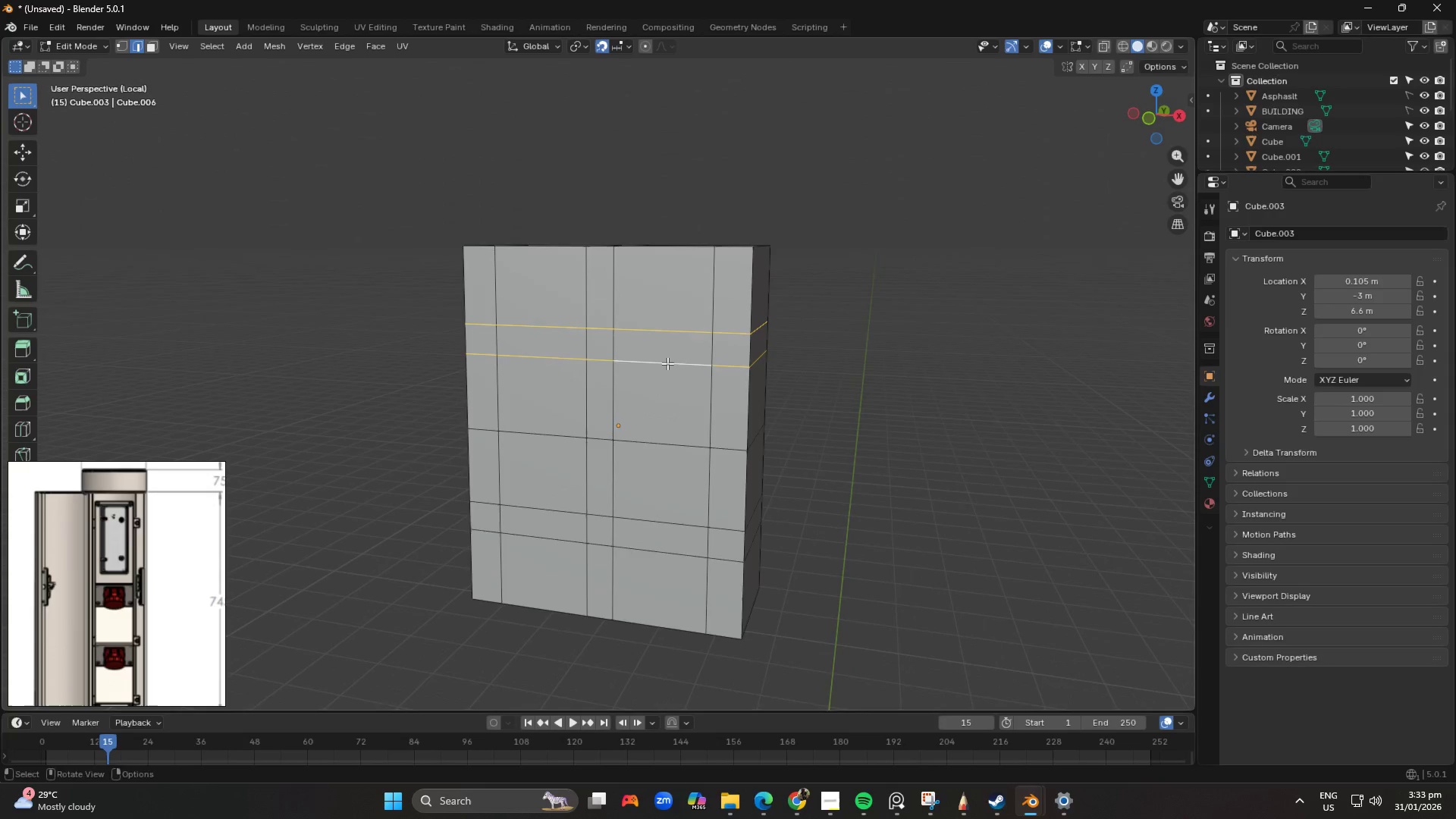 
type(gz)
 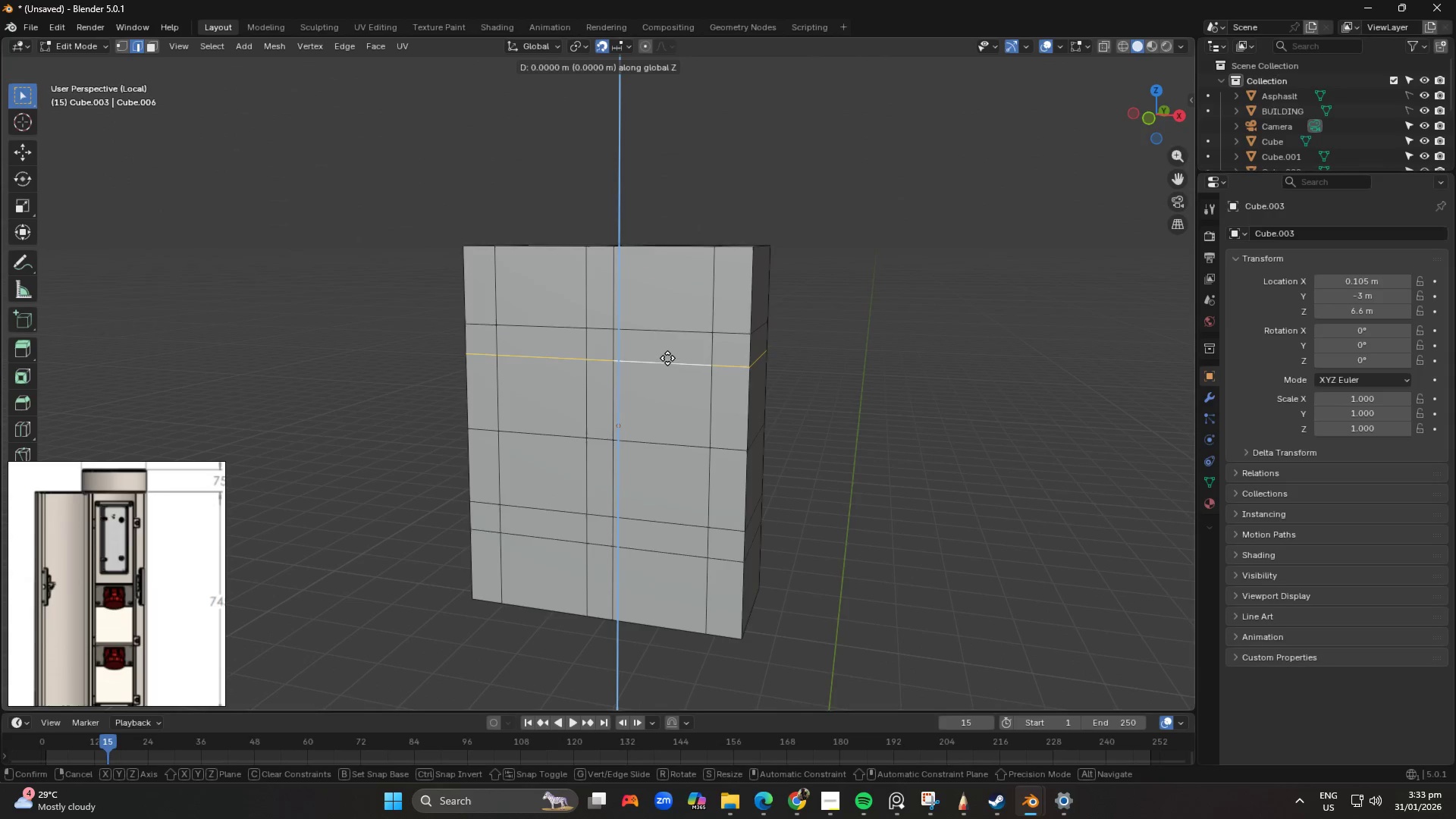 
hold_key(key=ShiftLeft, duration=0.5)
 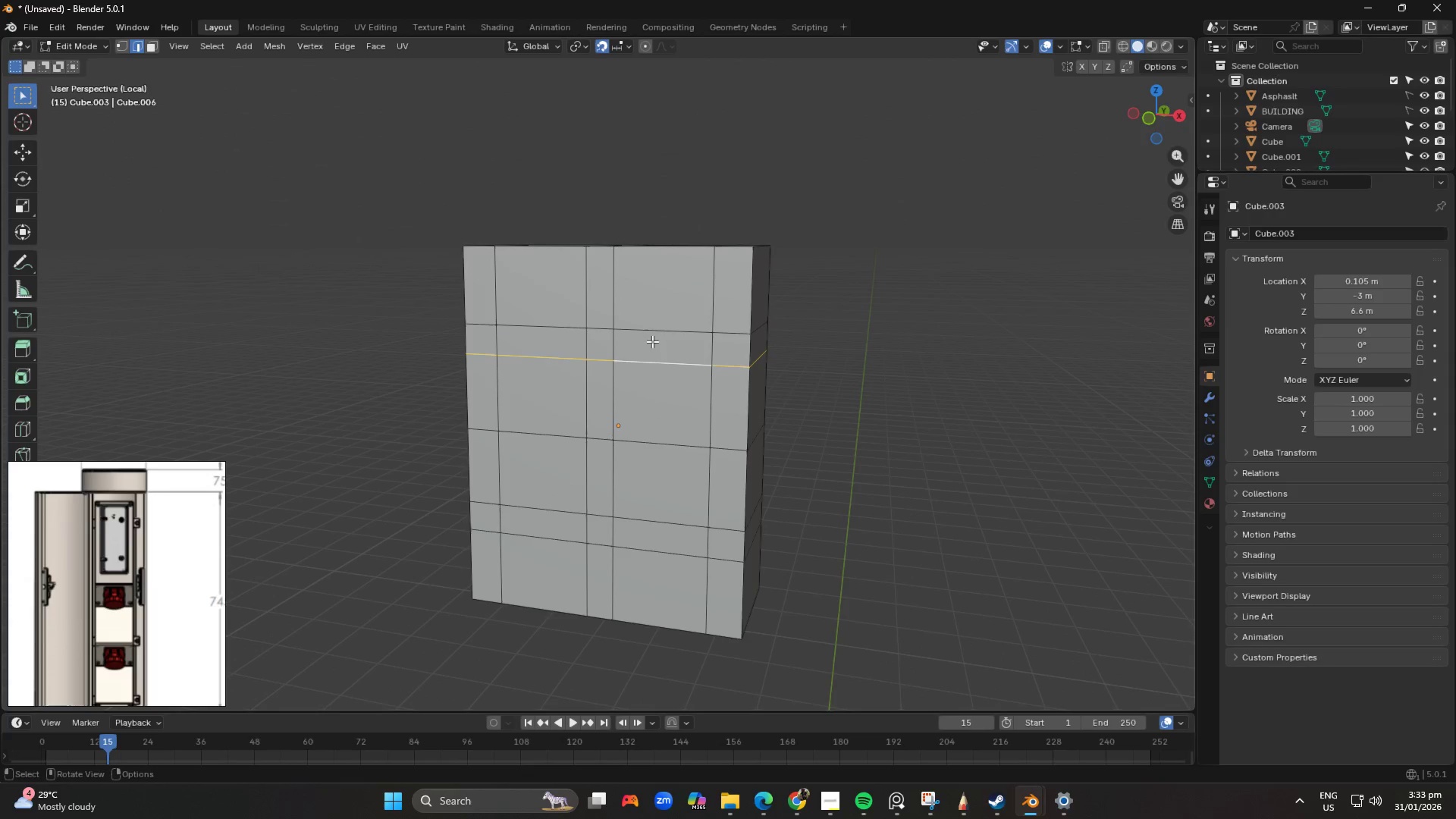 
hold_key(key=AltLeft, duration=0.55)
hold_key(key=ShiftLeft, duration=0.55)
left_click([651, 334])
 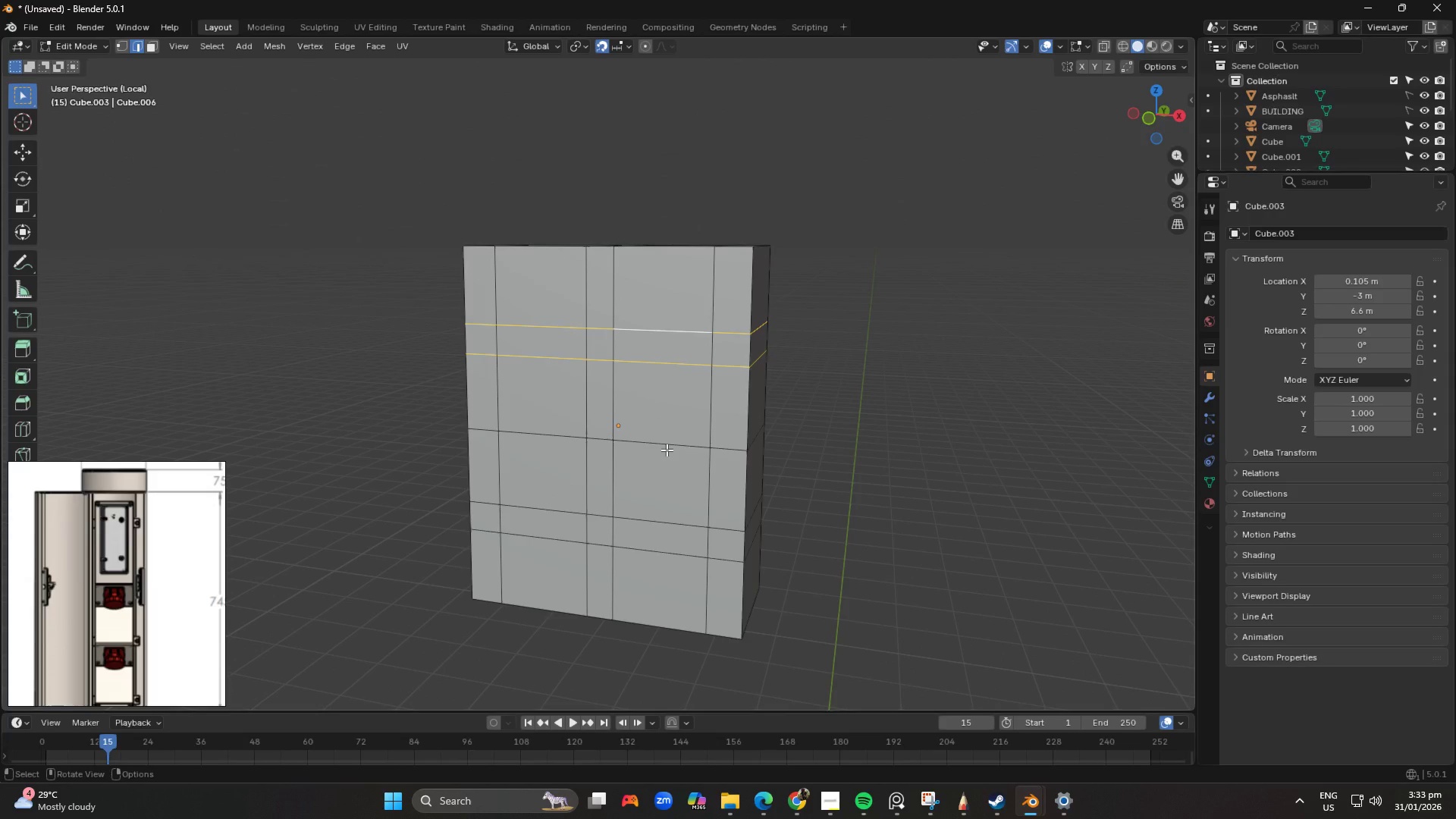 
hold_key(key=ControlLeft, duration=1.52)
 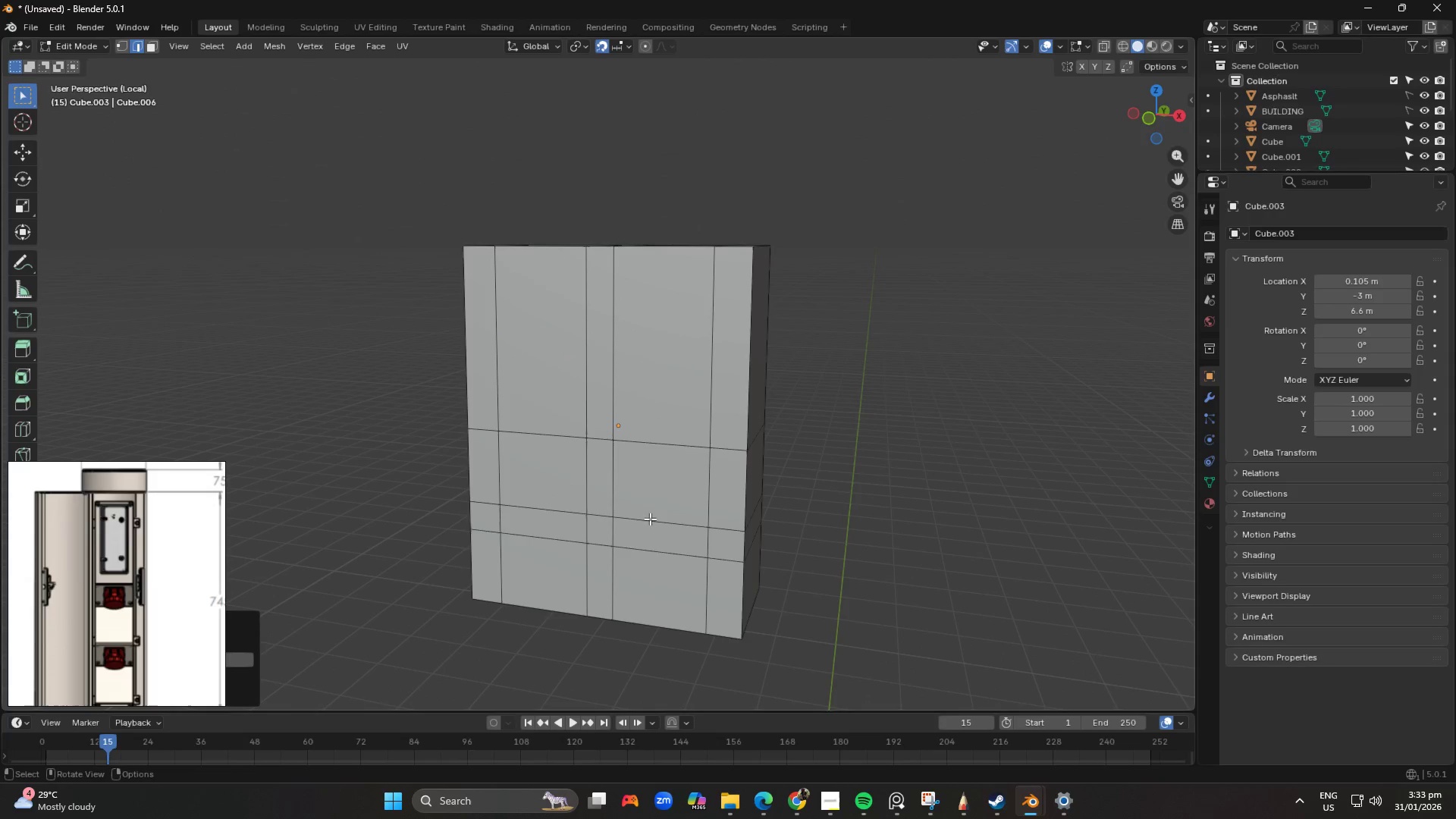 
key(Control+X)
 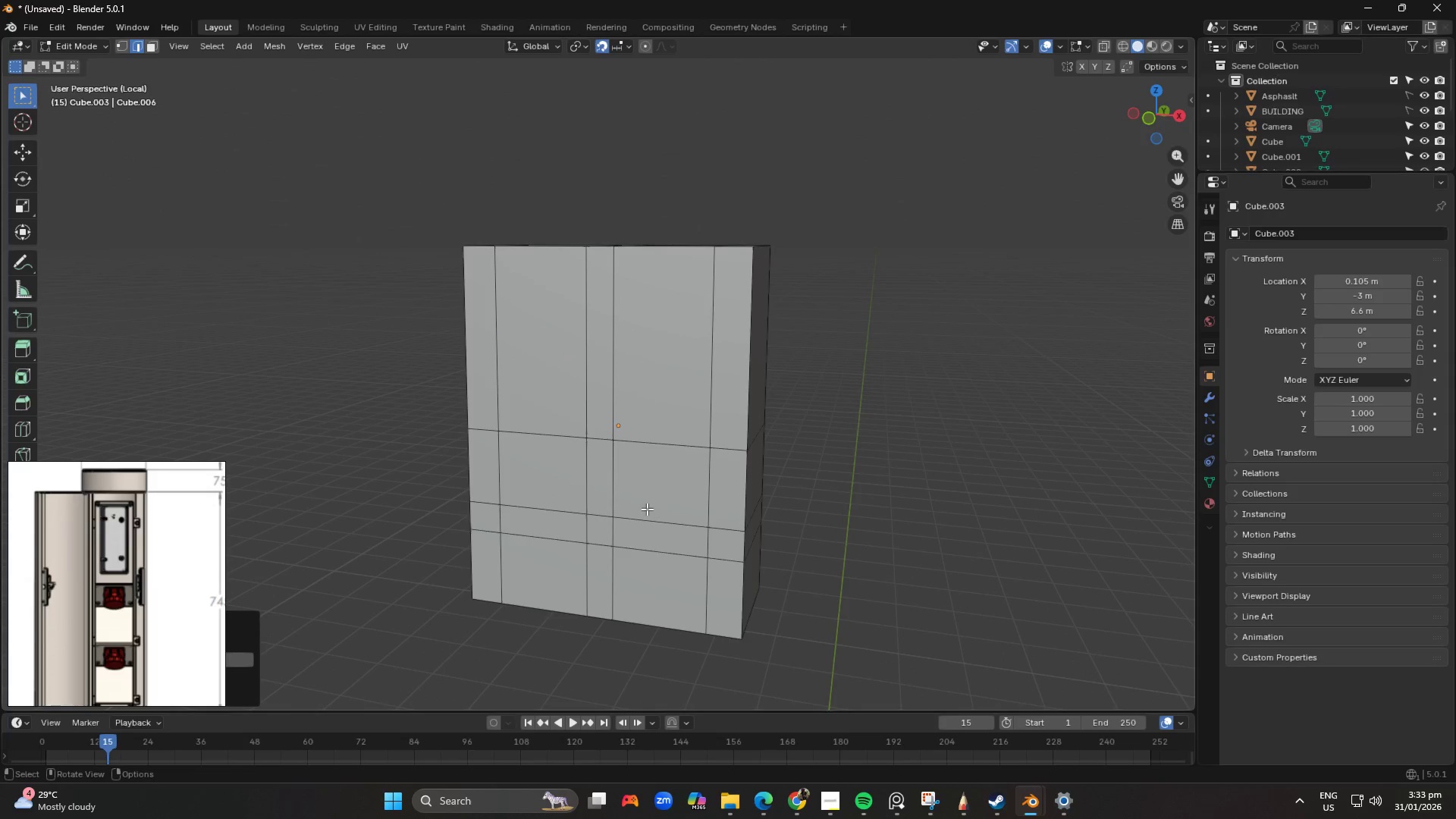 
hold_key(key=AltLeft, duration=0.84)
left_click([651, 512])
 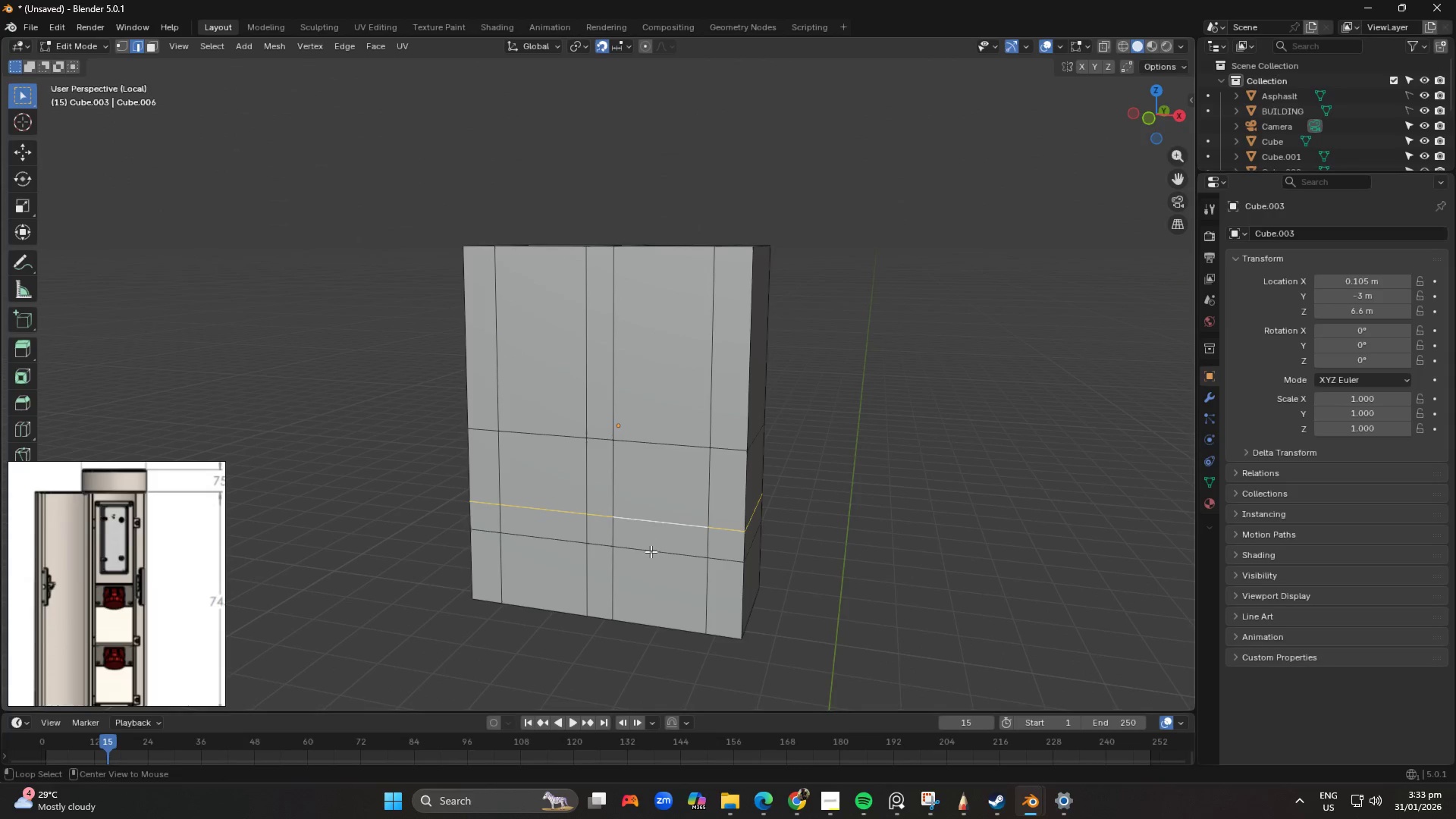 
hold_key(key=ShiftLeft, duration=0.31)
double_click([650, 551])
 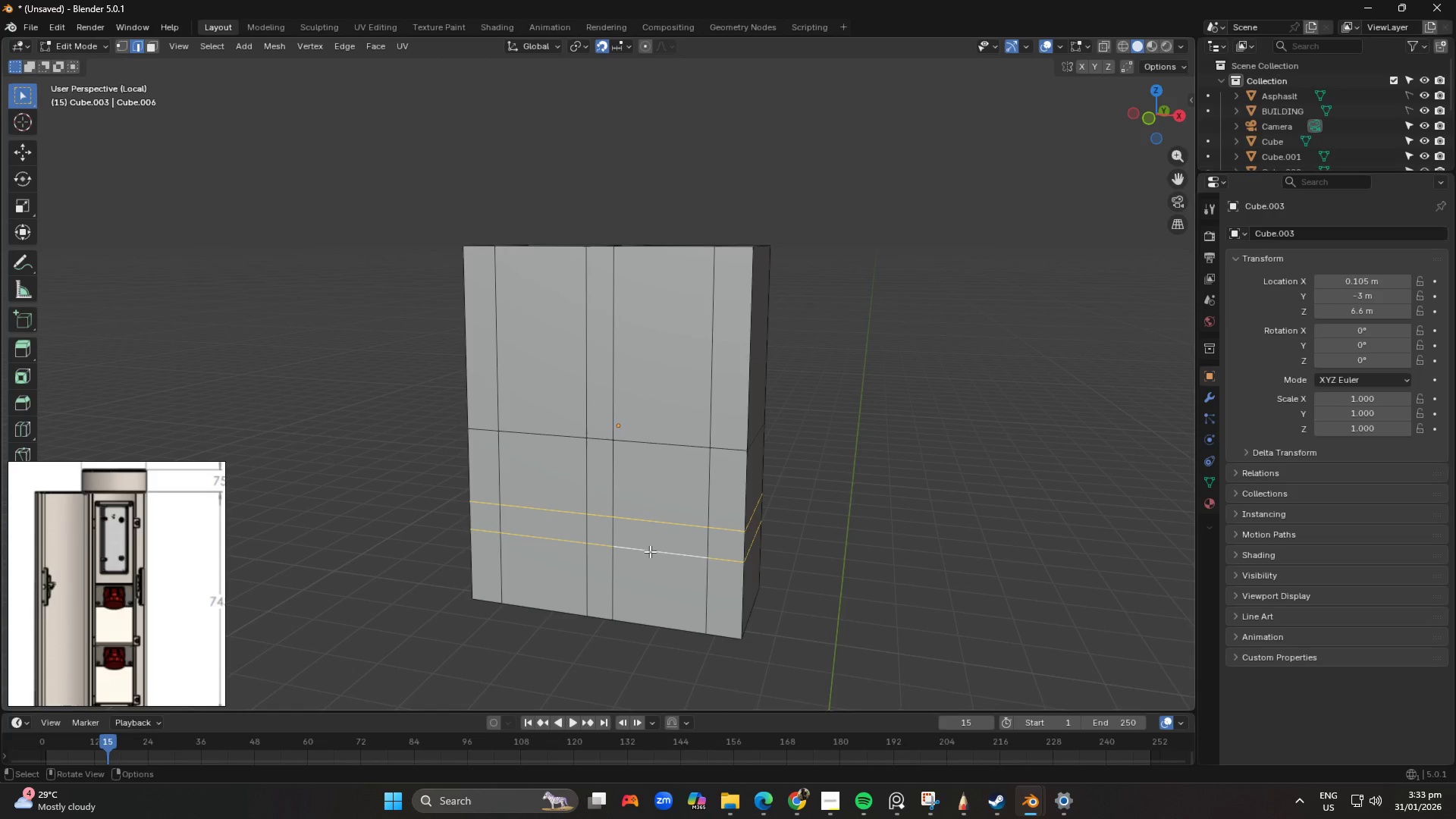 
key(Control+X)
 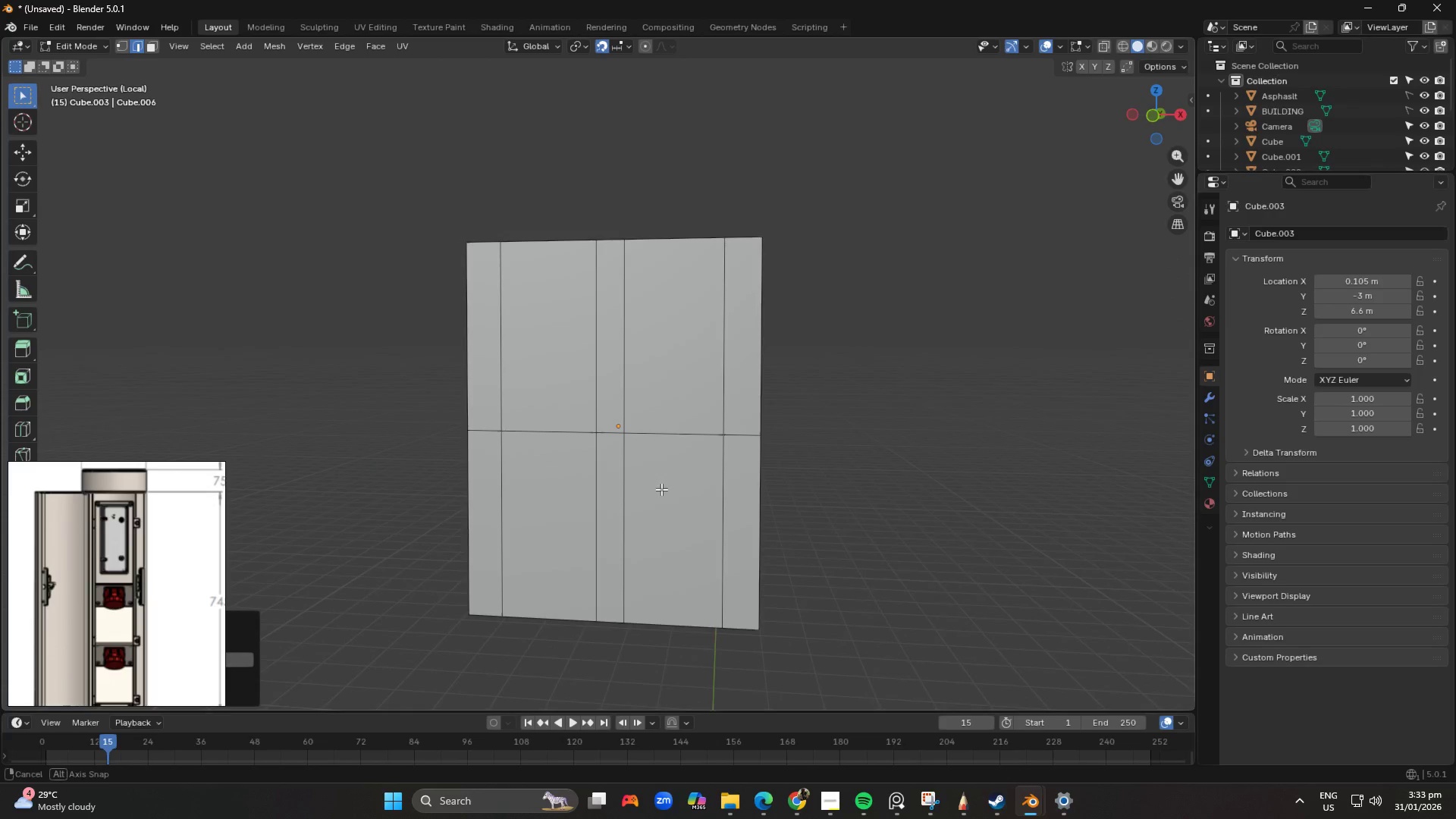 
scroll: coordinate [588, 344], scroll_direction: up, amount: 1.0
 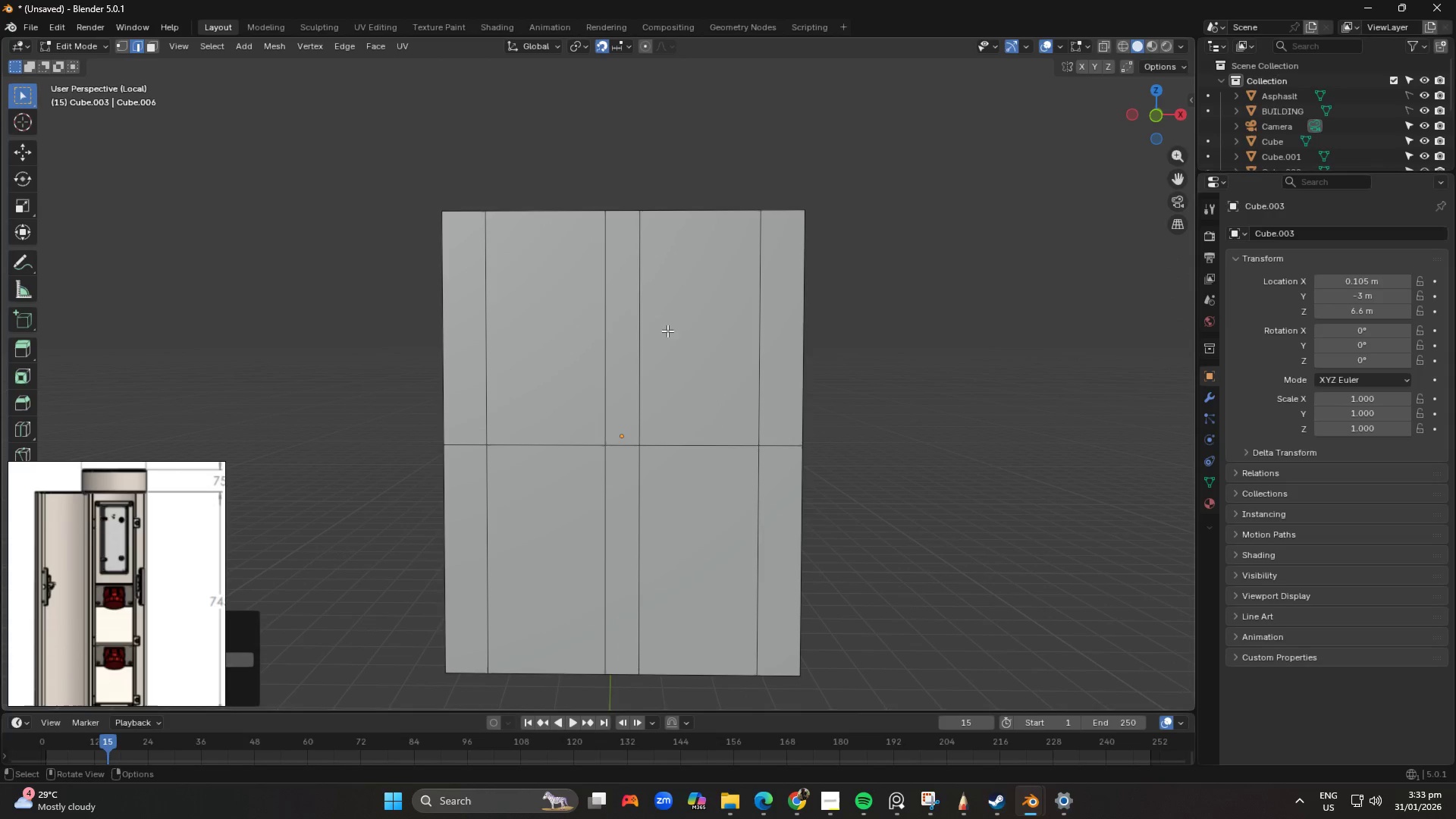 
key(Control+ControlLeft)
 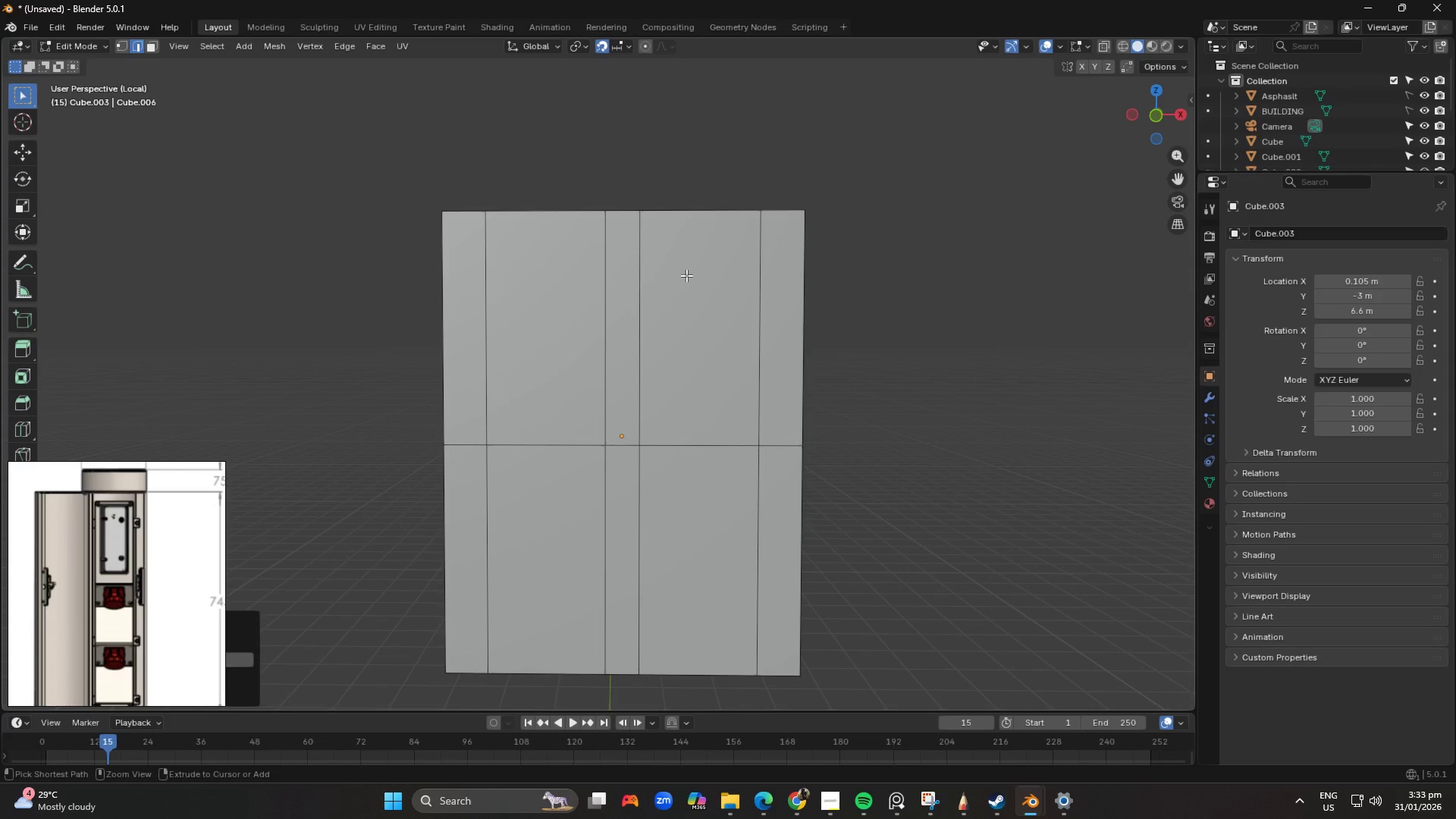 
key(Control+R)
 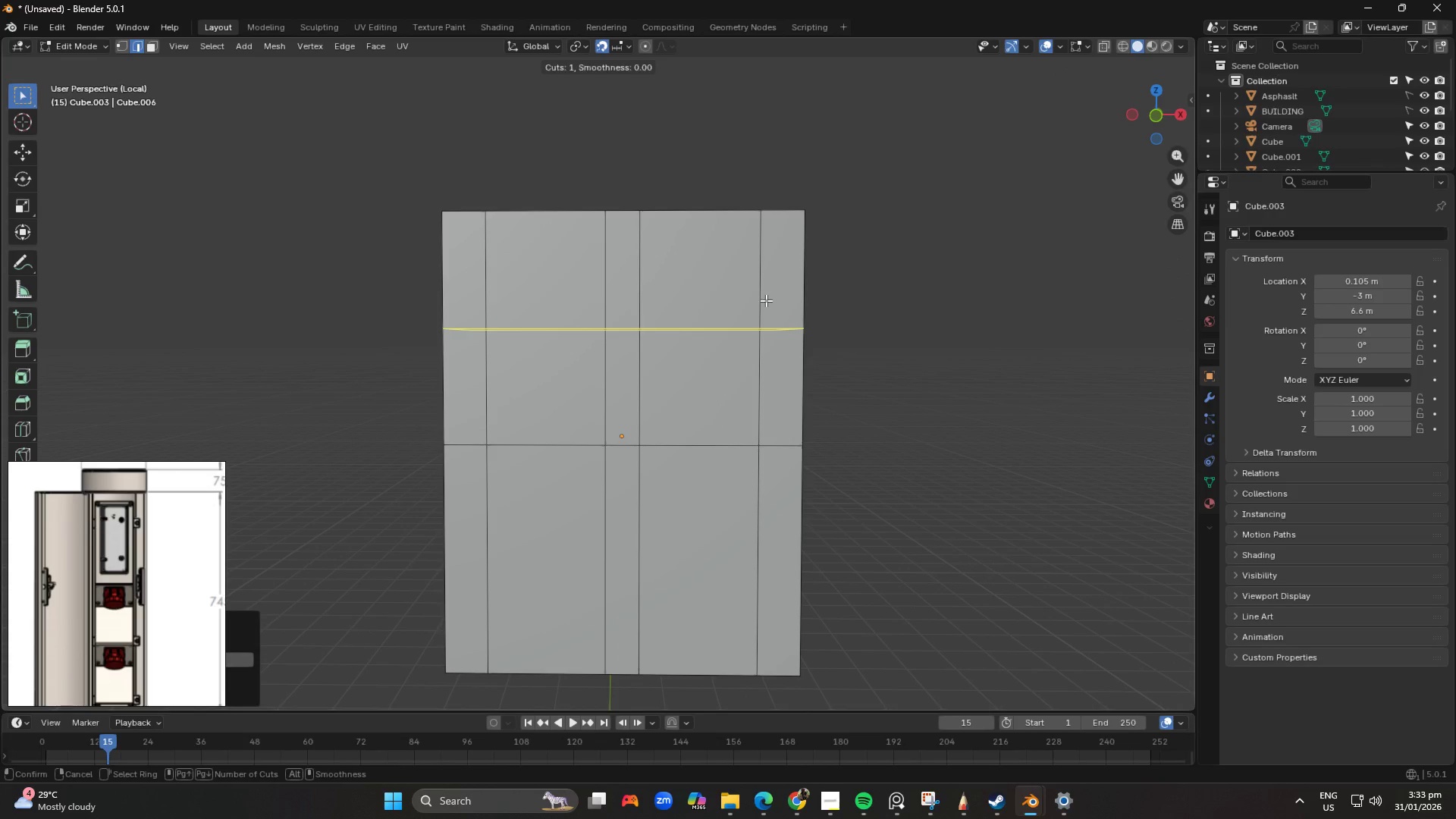 
scroll: coordinate [765, 300], scroll_direction: up, amount: 1.0
 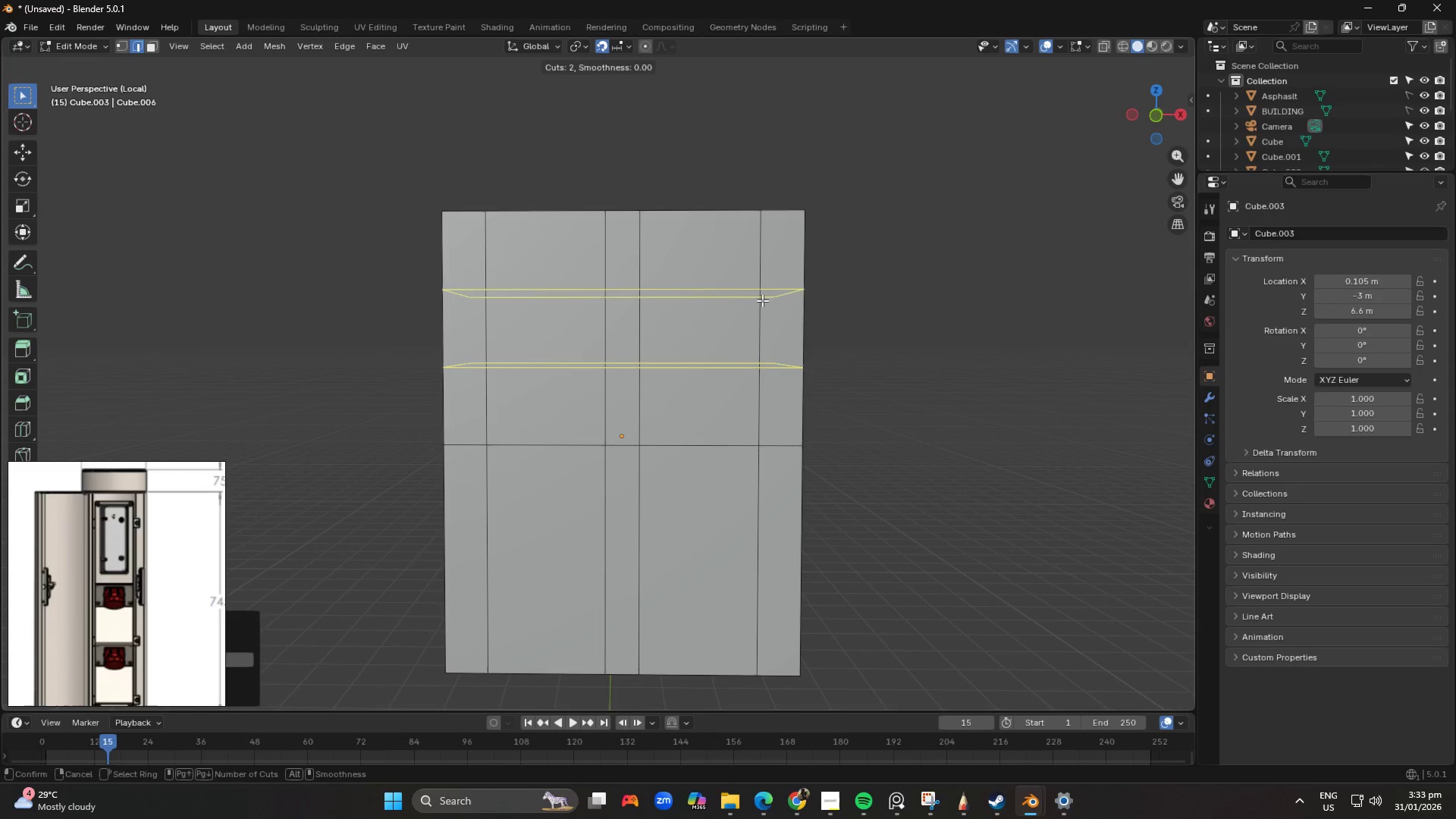 
left_click([762, 300])
 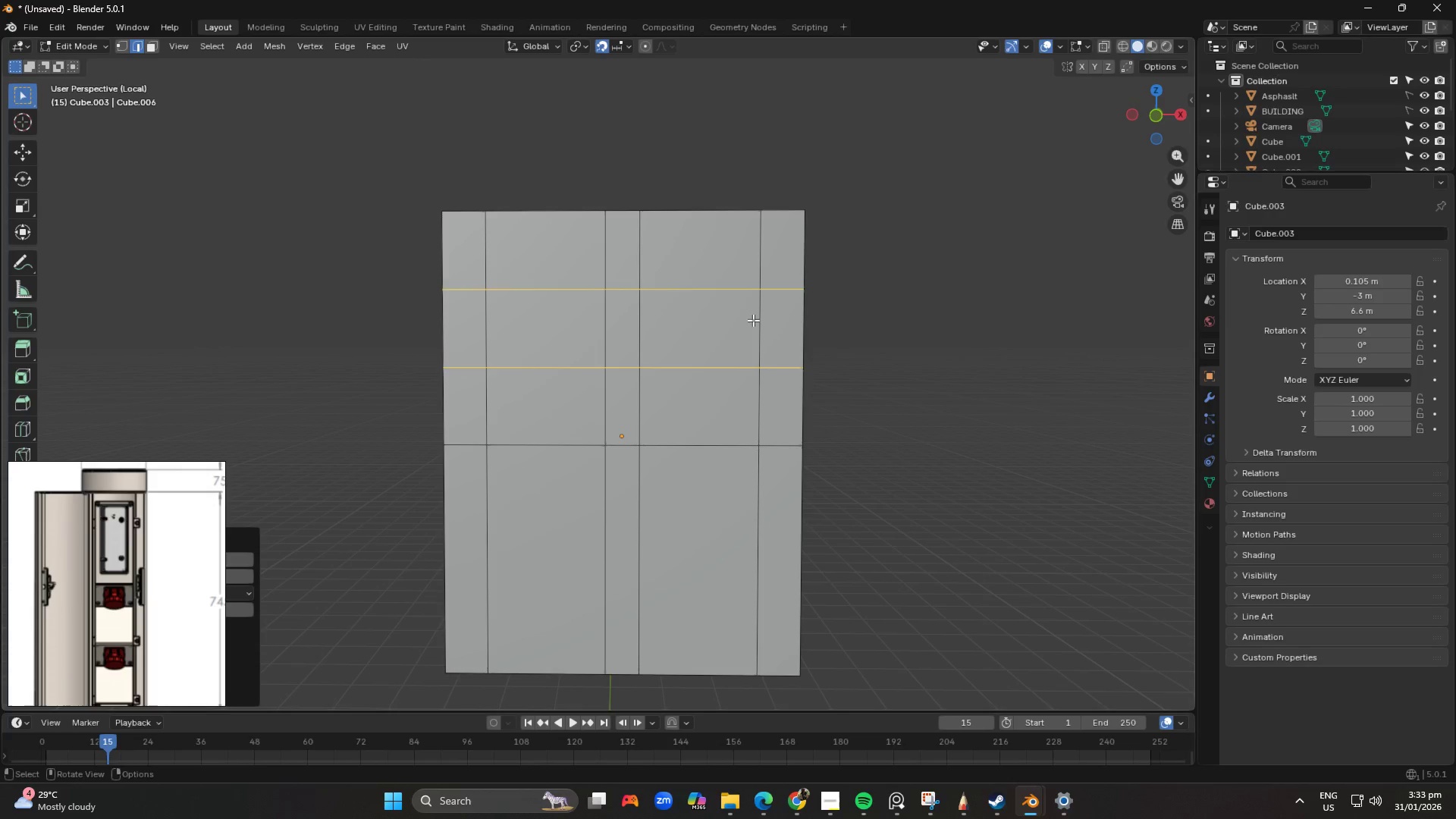 
key(Control+V)
 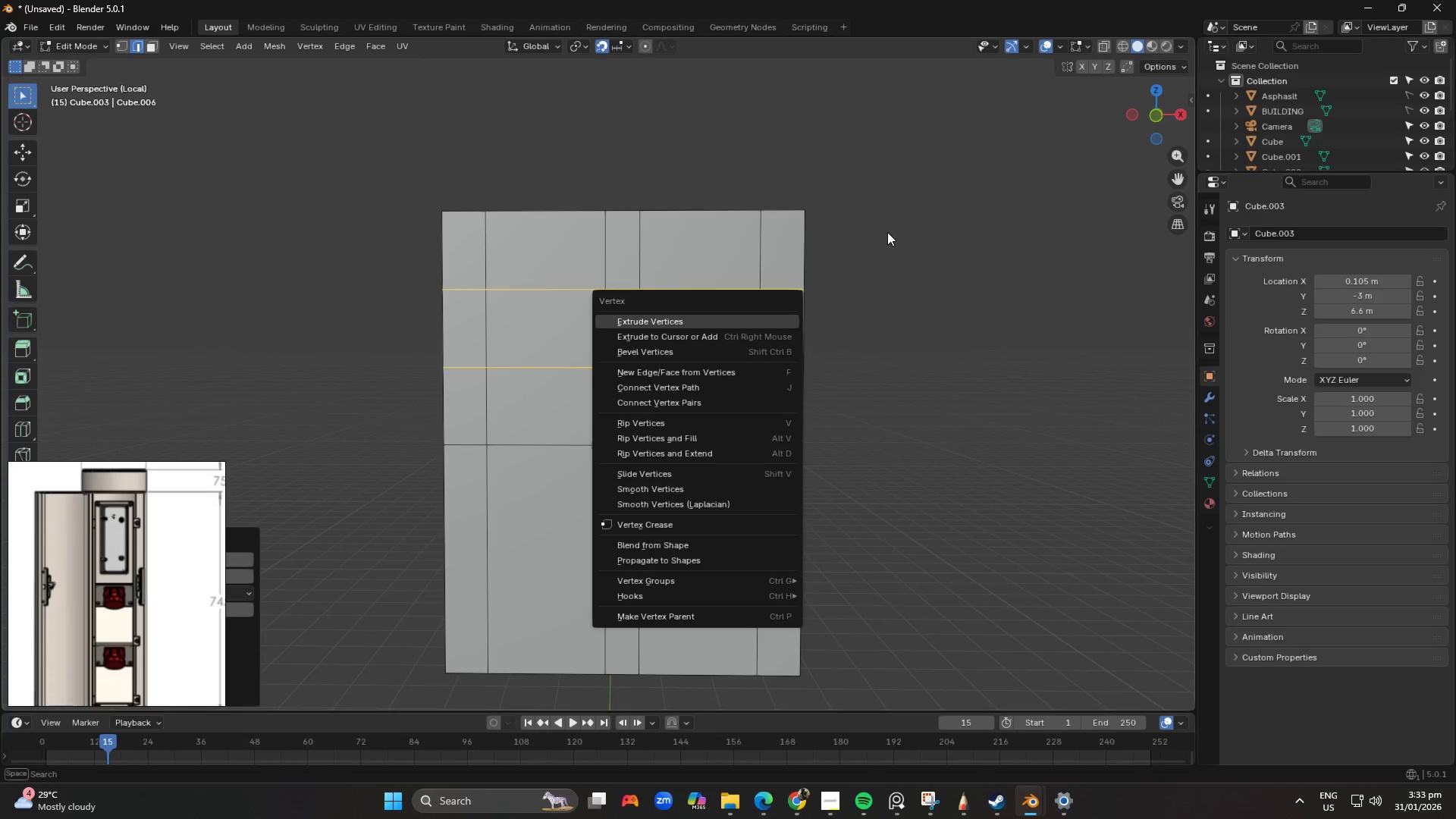 
left_click([958, 206])
 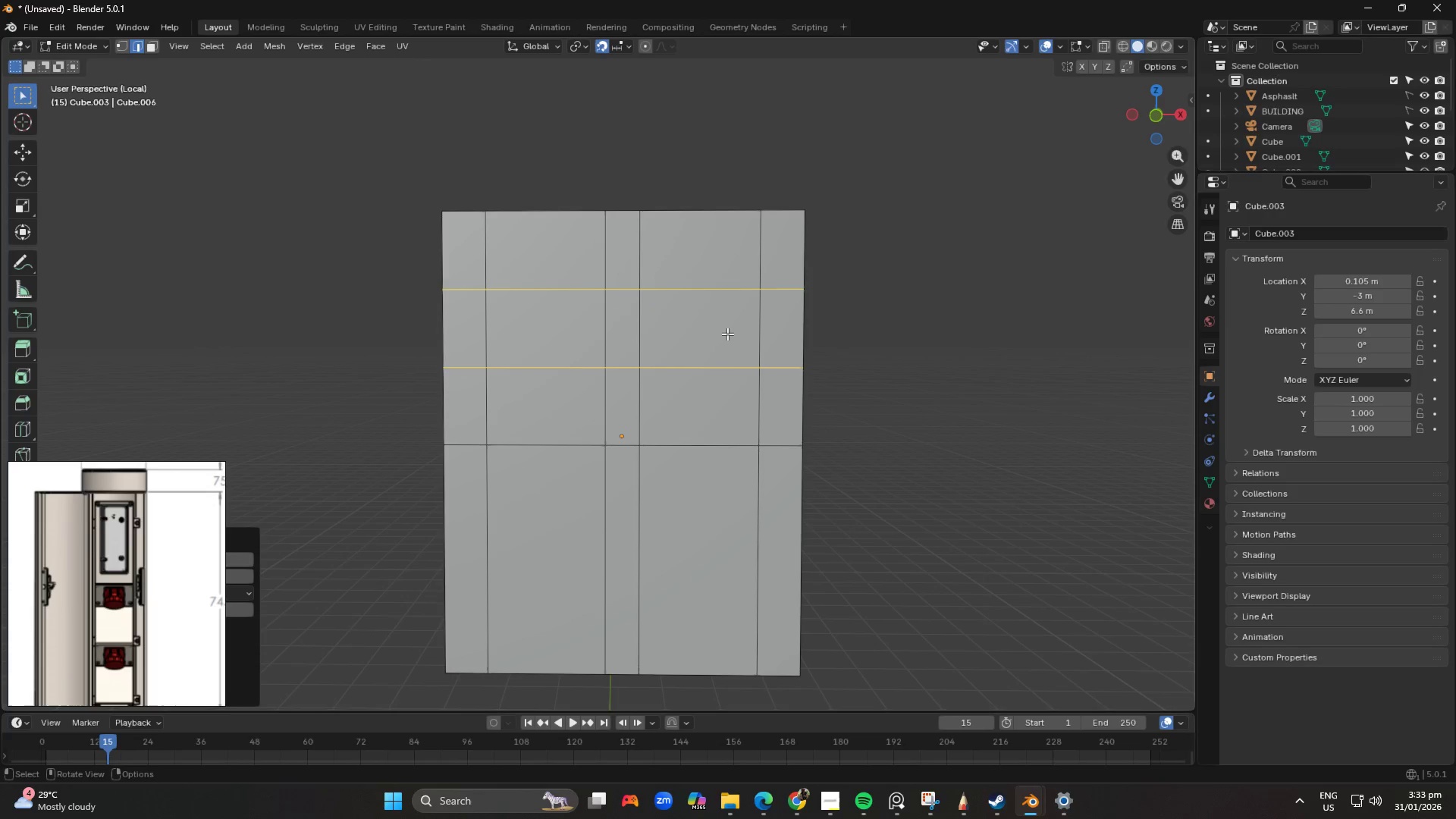 
key(Control+V)
 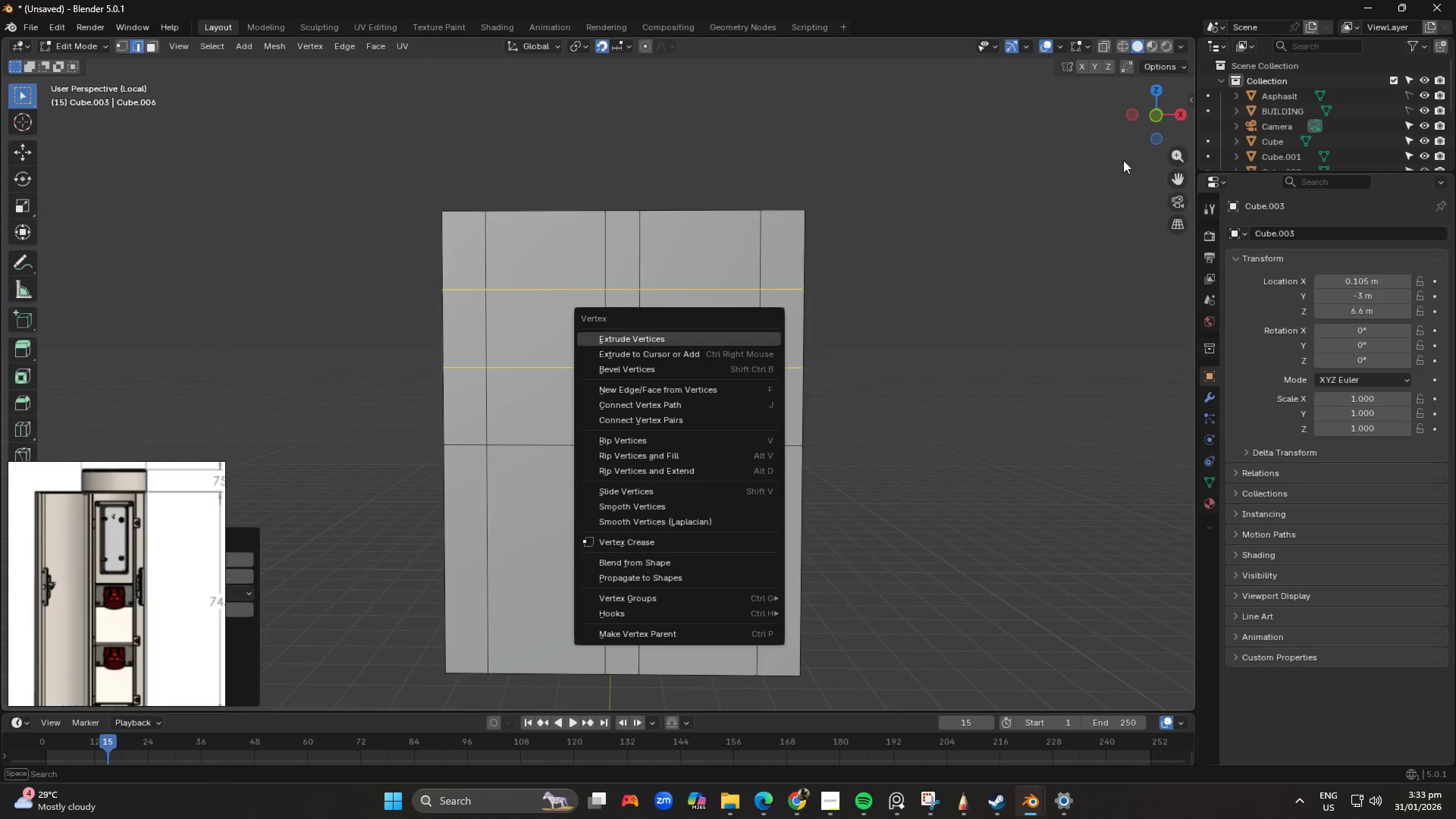 
left_click([1032, 198])
 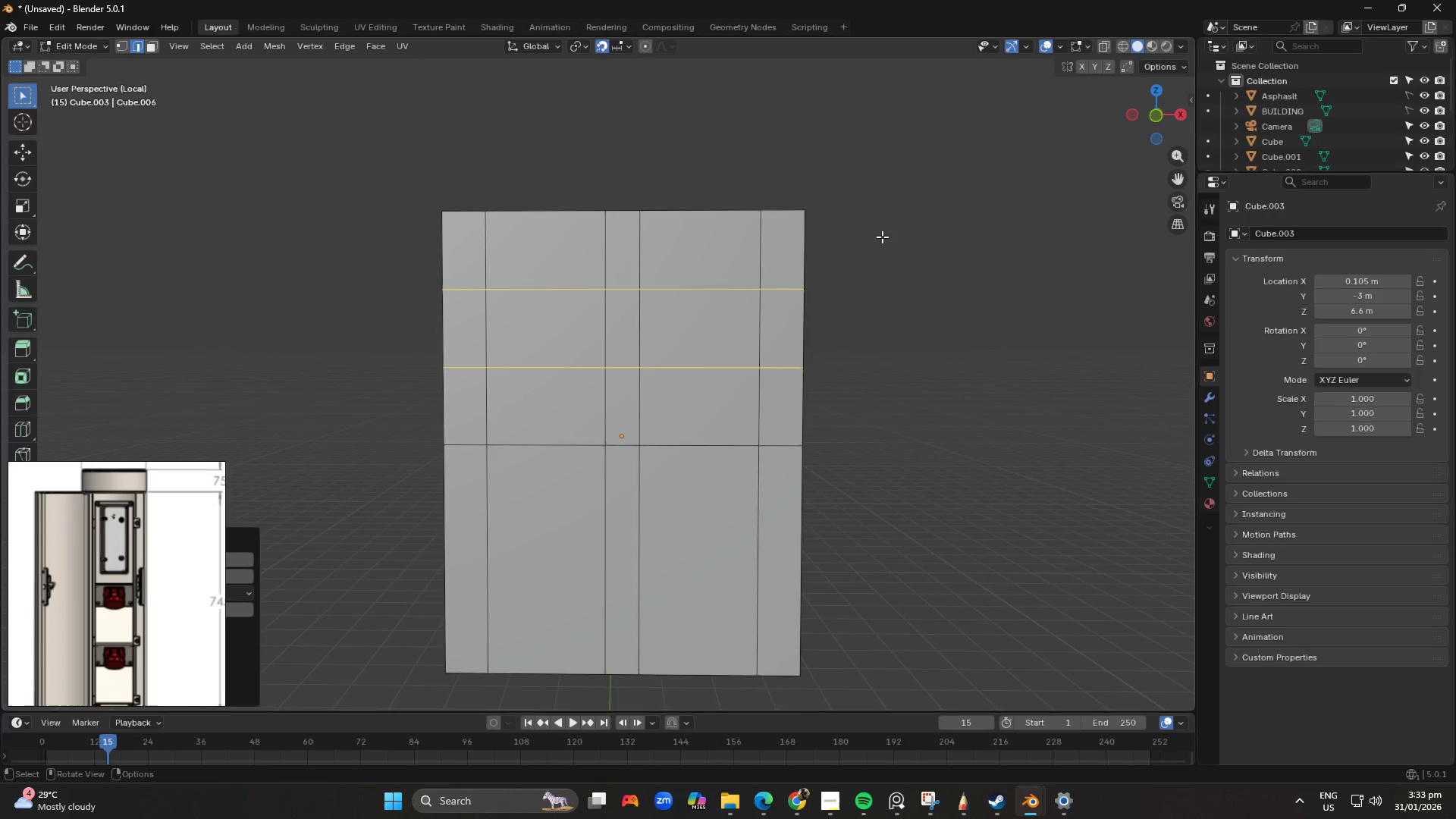 
hold_key(key=ControlLeft, duration=5.27)
 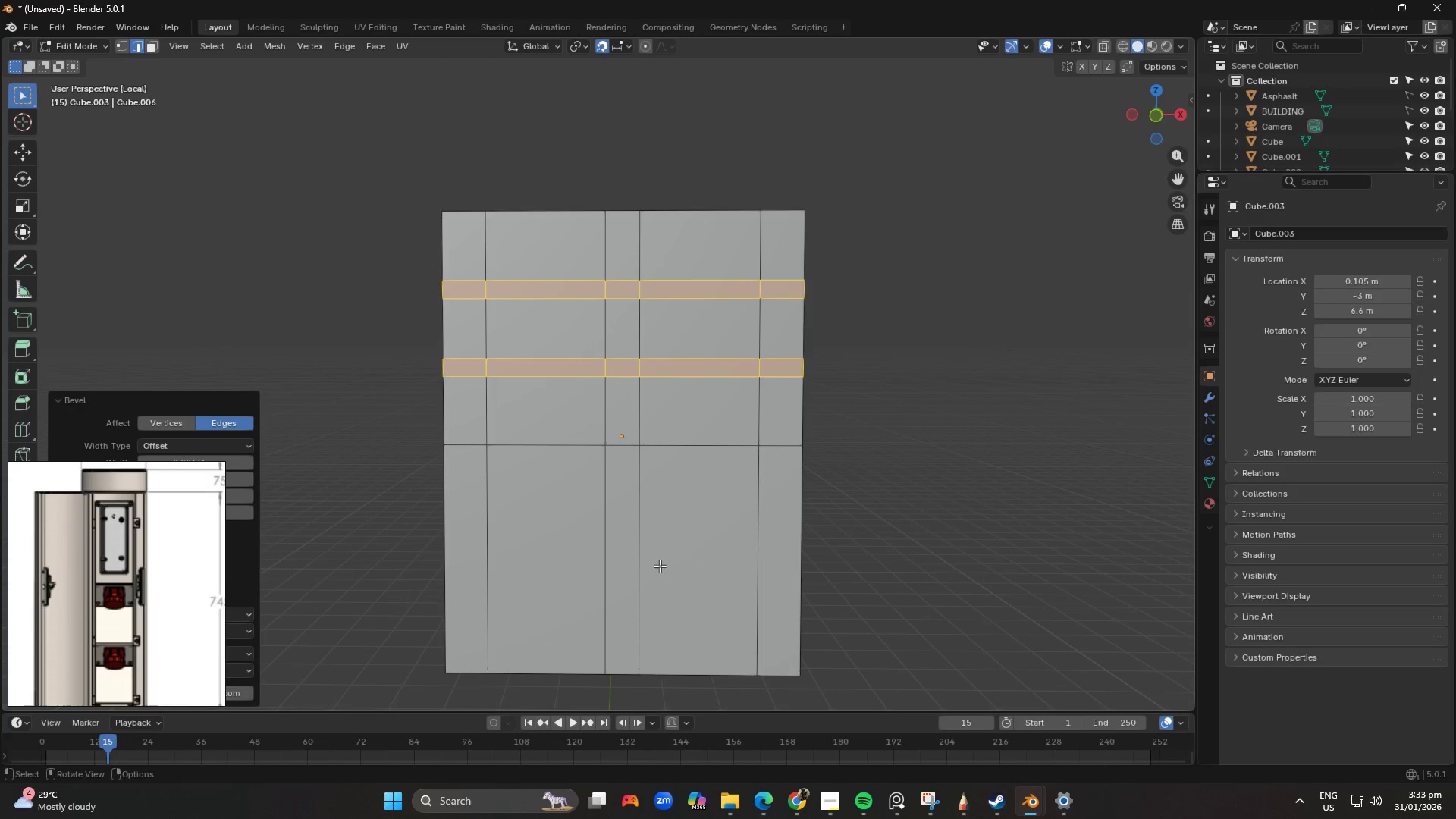 
key(B)
 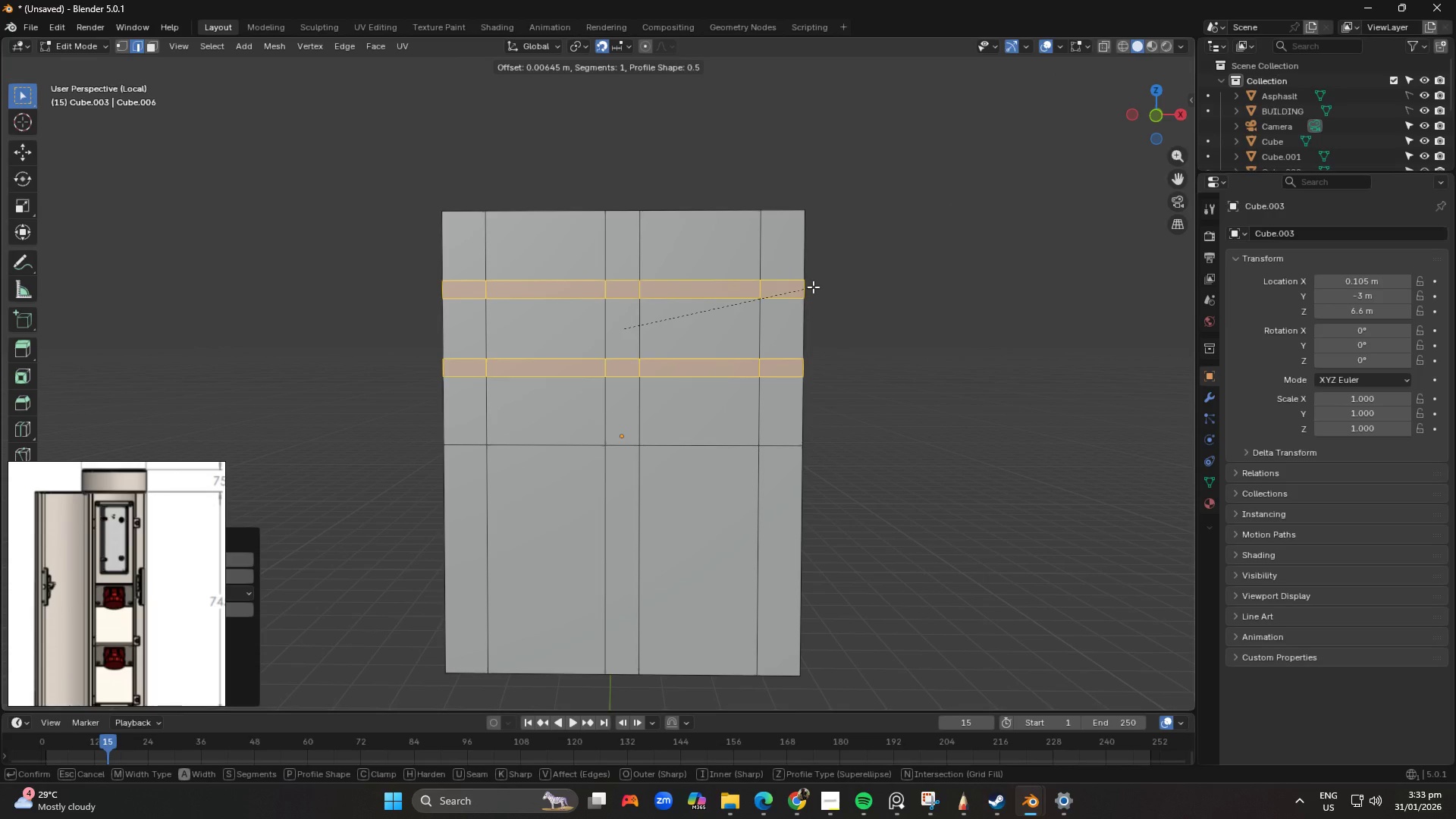 
left_click([813, 287])
 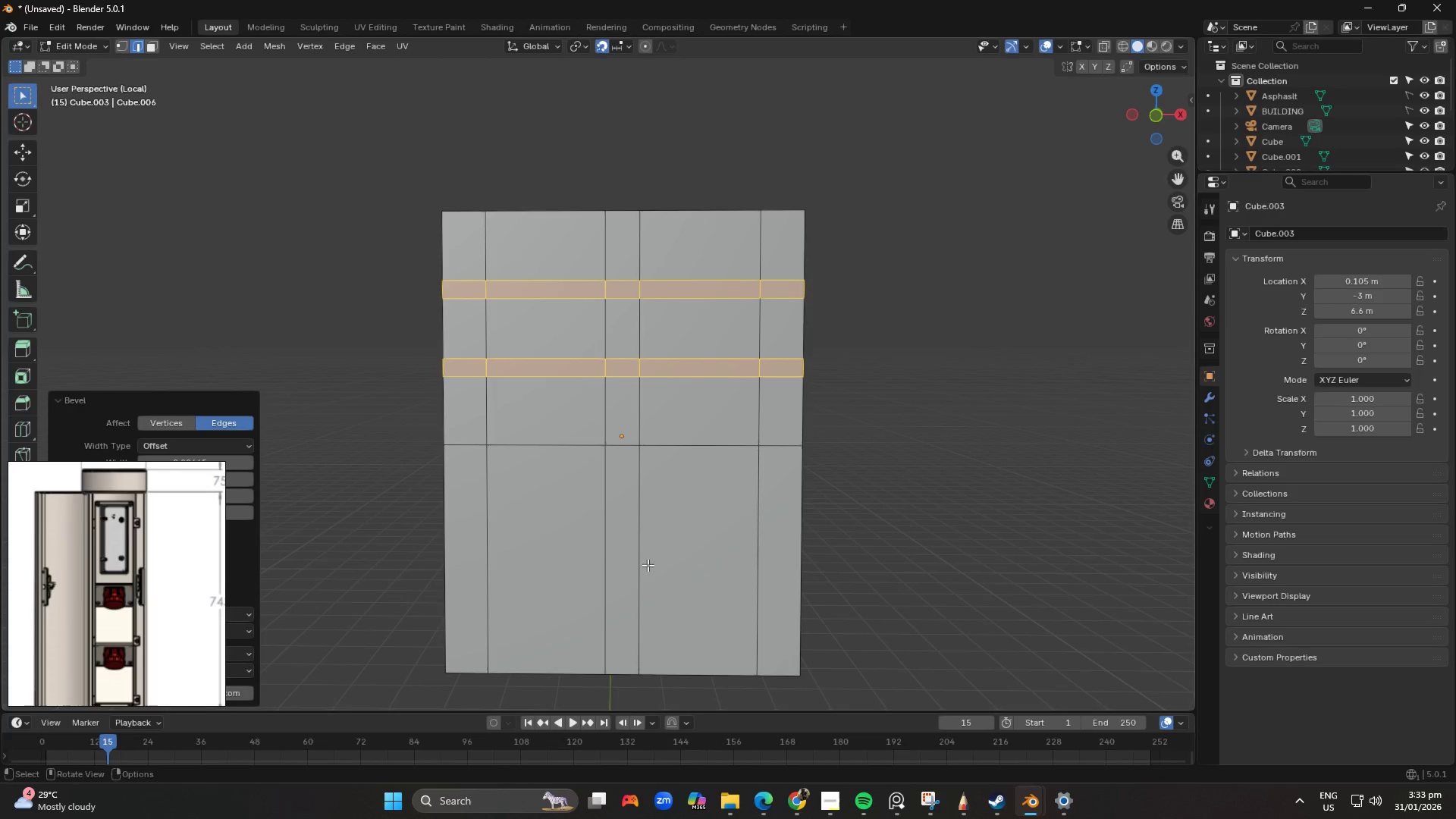 
key(Control+R)
 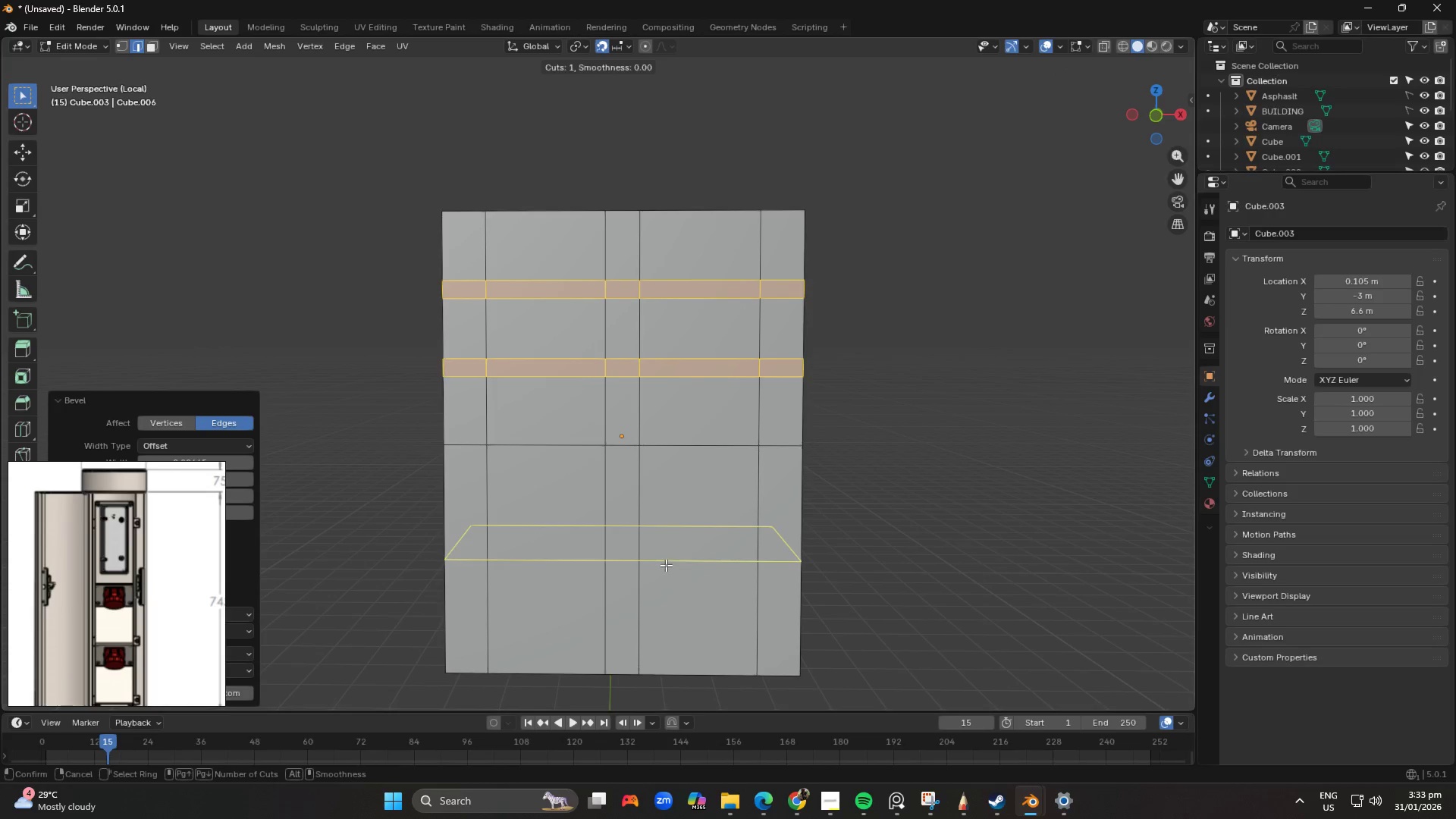 
scroll: coordinate [666, 565], scroll_direction: up, amount: 1.0
 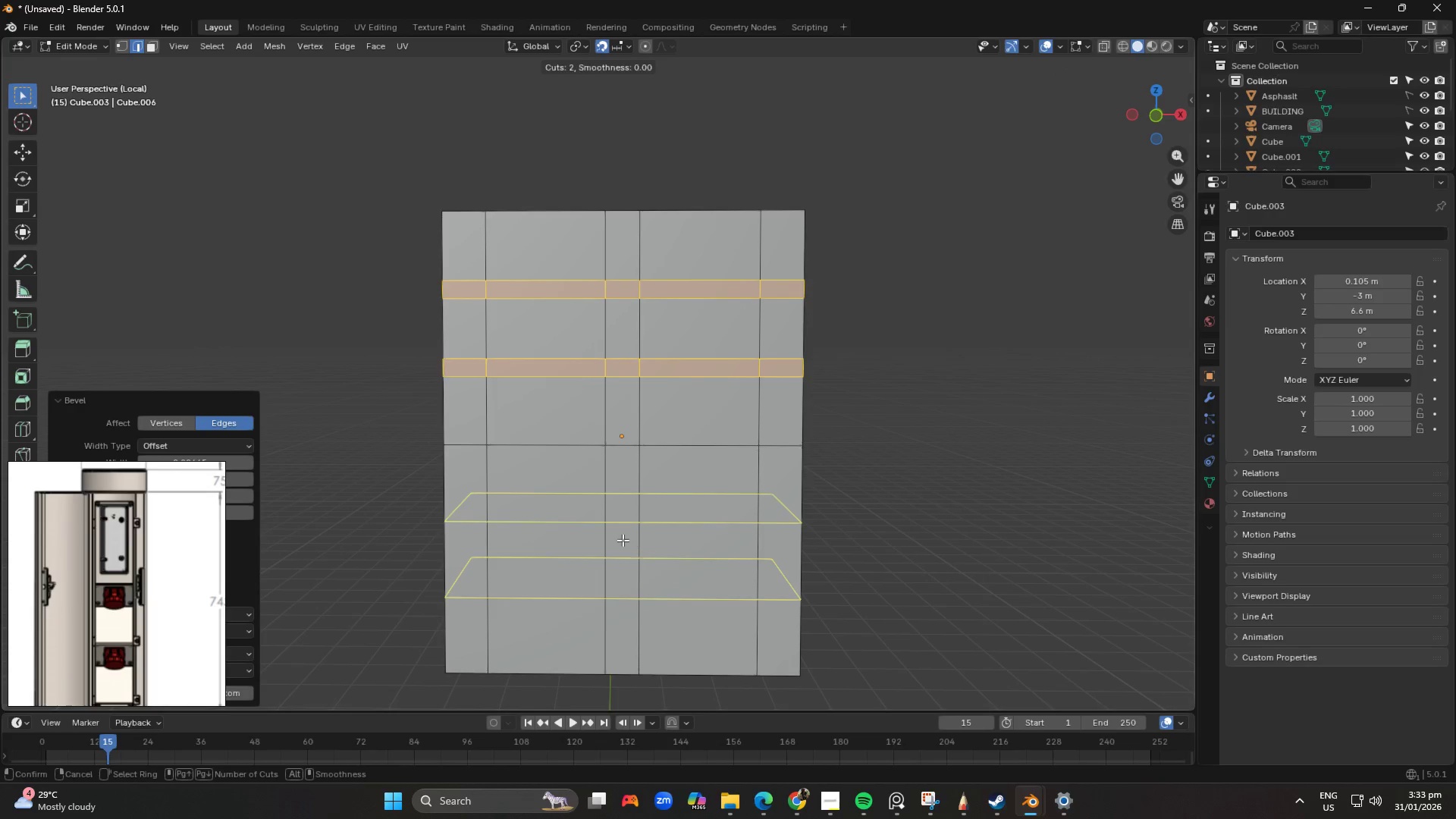 
left_click([626, 540])
 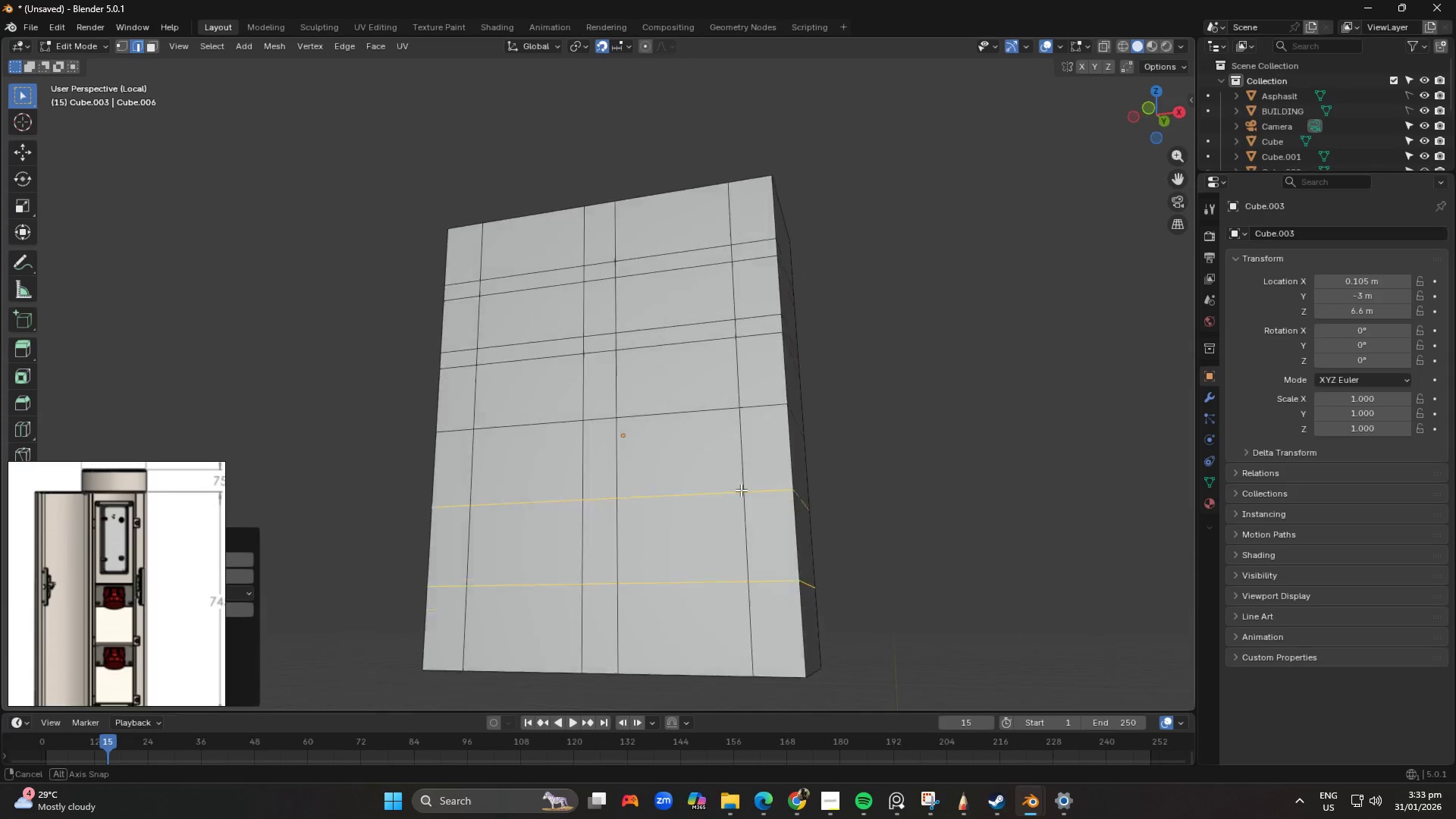 
key(Control+B)
 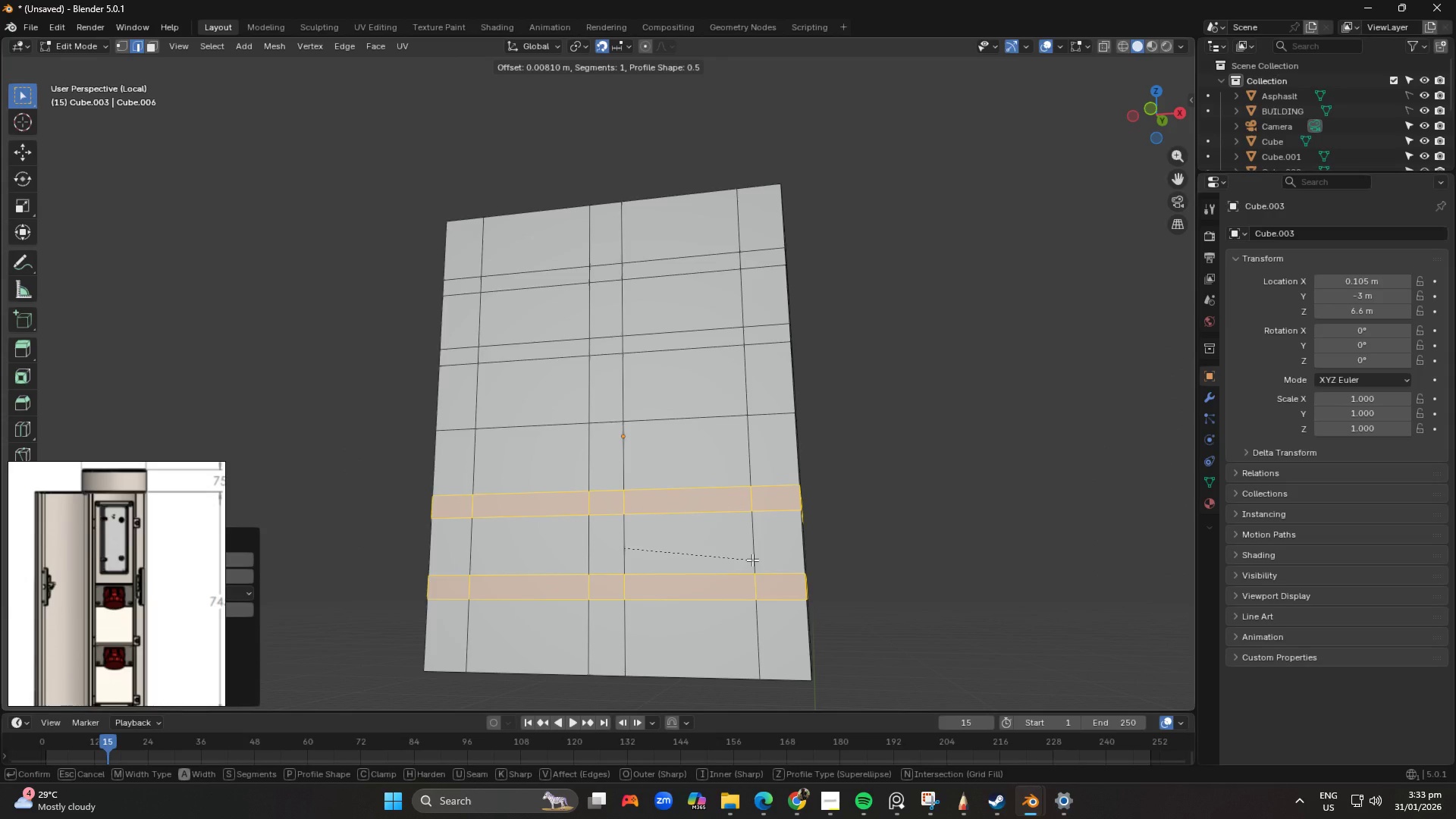 
left_click([752, 560])
 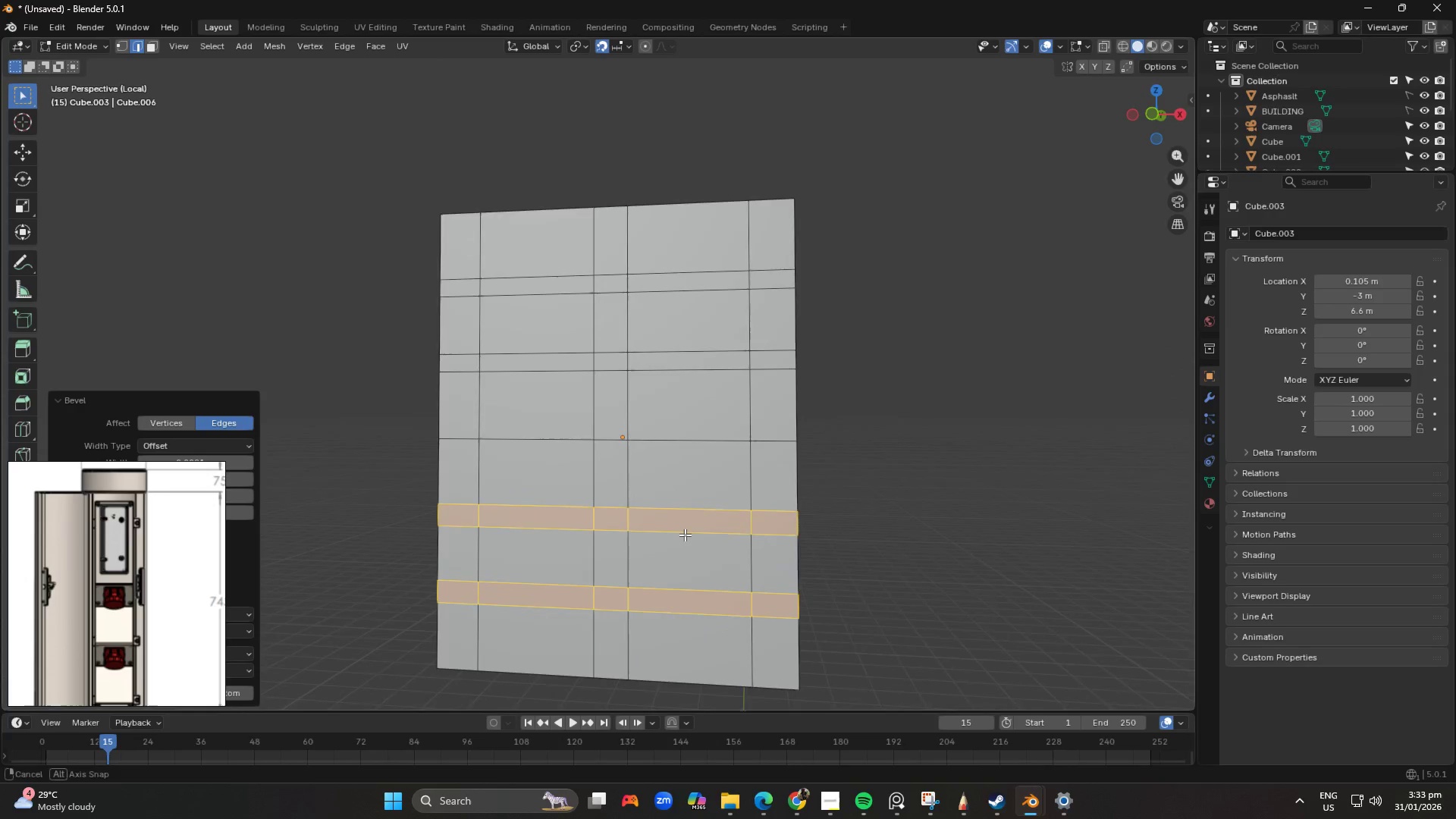 
key(Tab)
 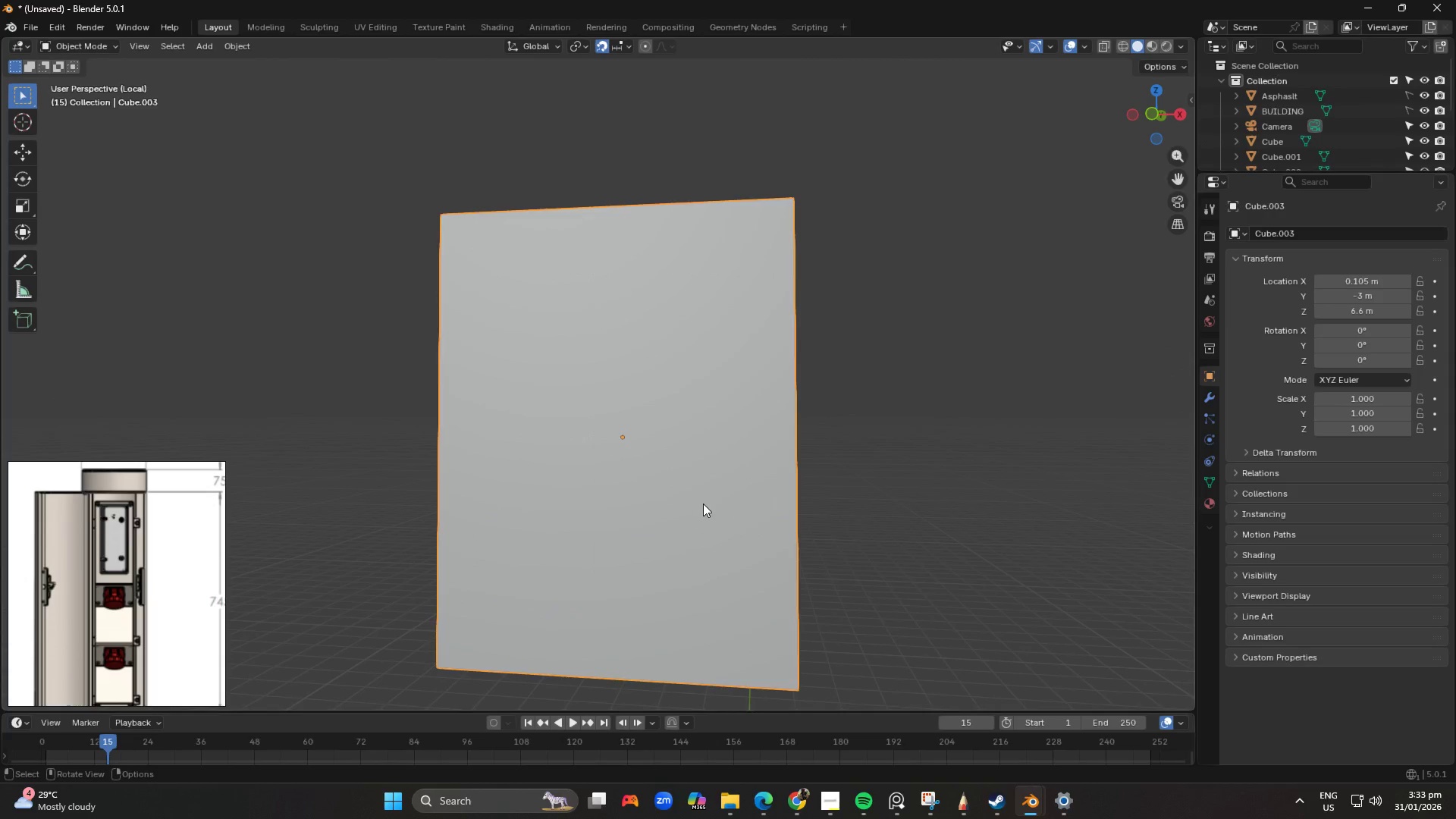 
key(Tab)
 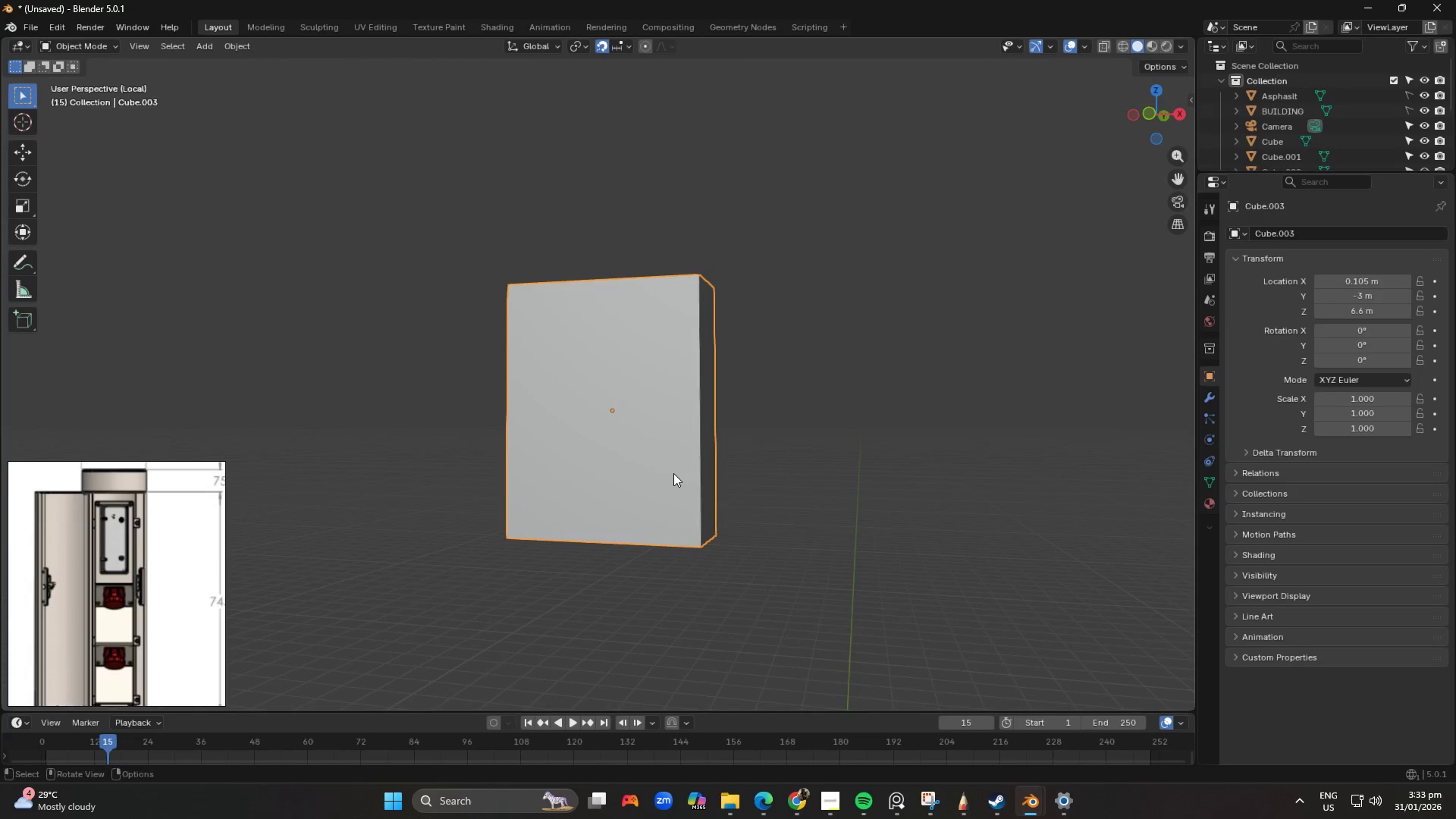 
scroll: coordinate [703, 493], scroll_direction: down, amount: 3.0
 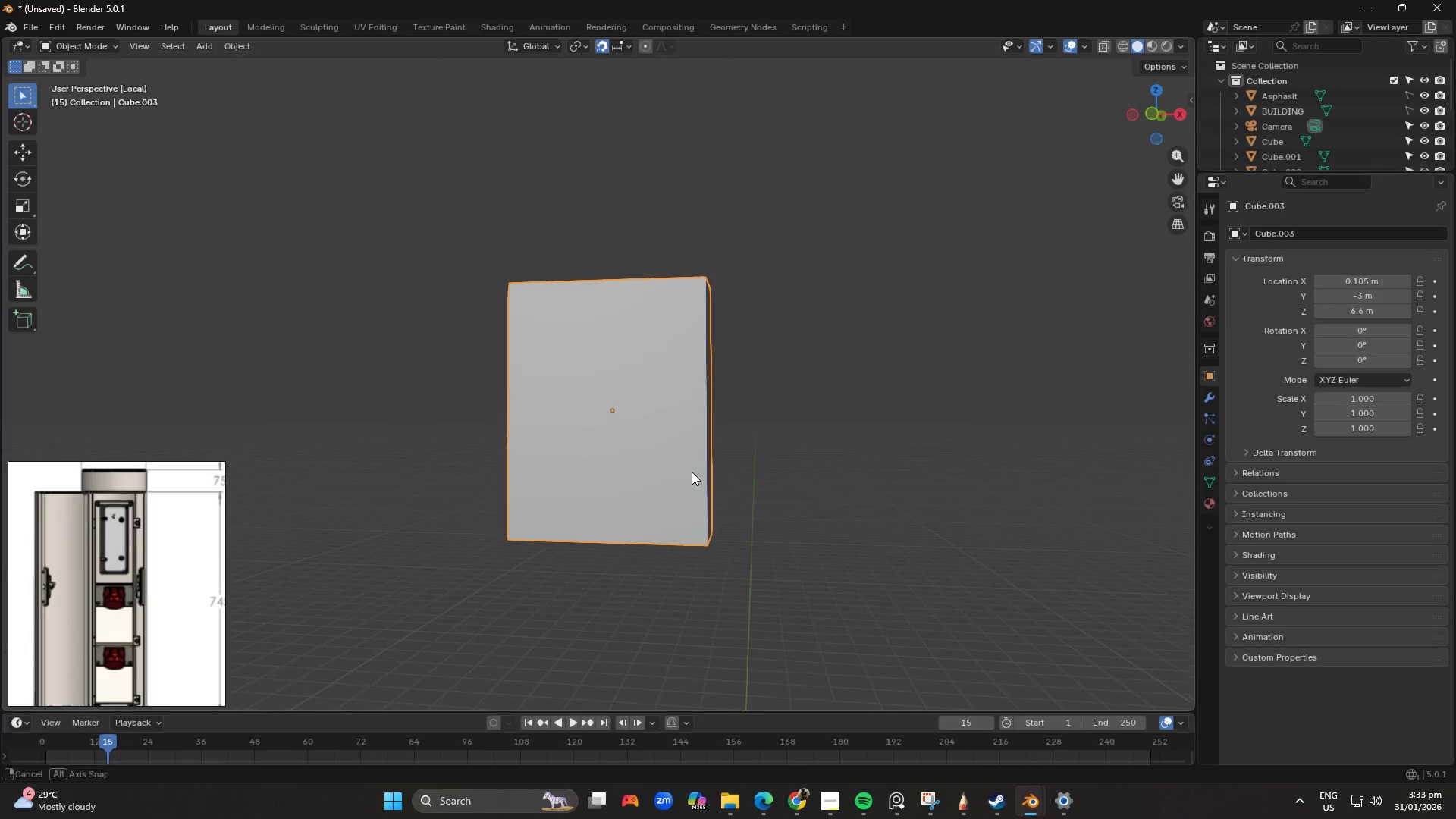 
key(Tab)
 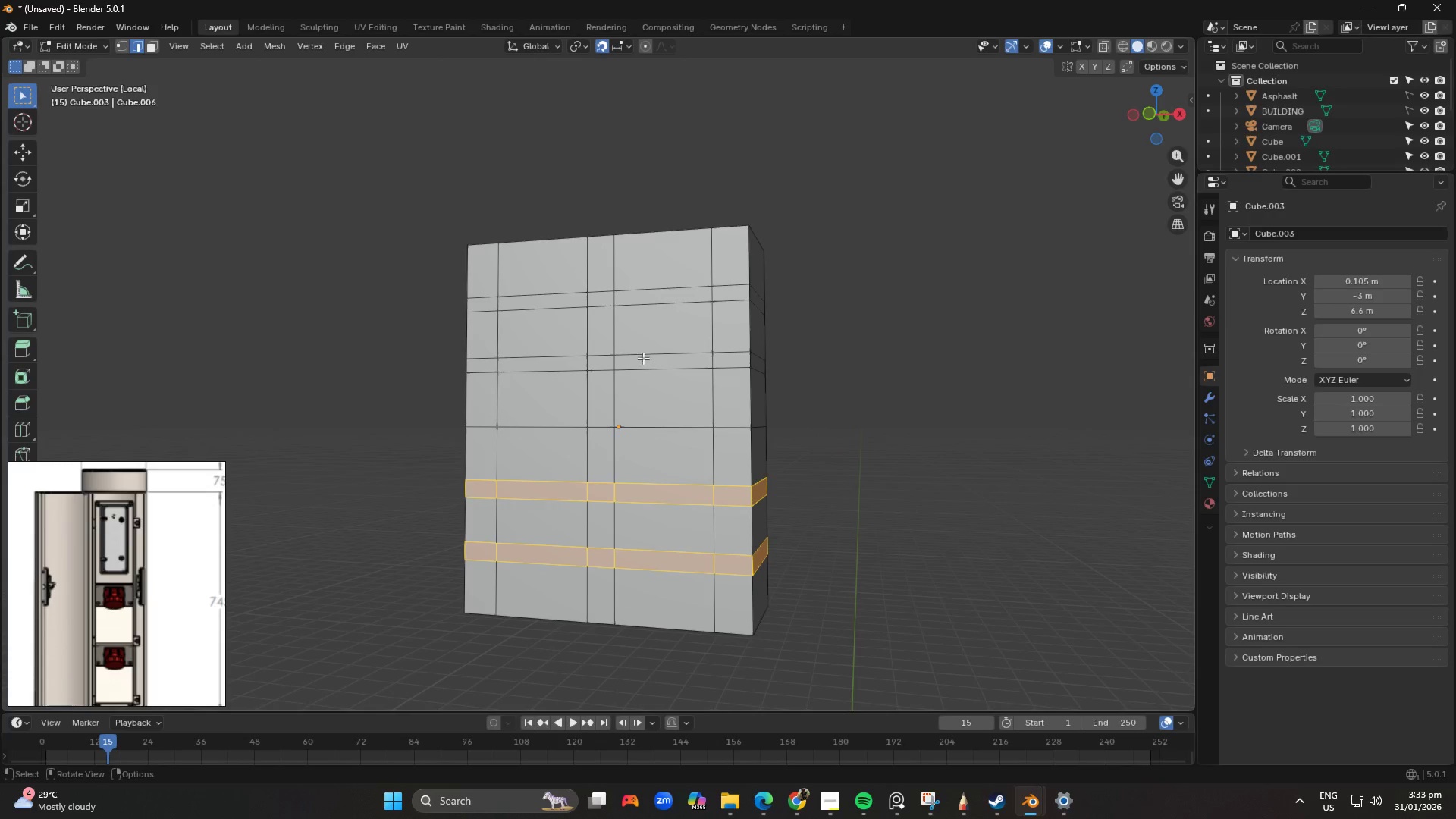 
scroll: coordinate [654, 461], scroll_direction: up, amount: 2.0
 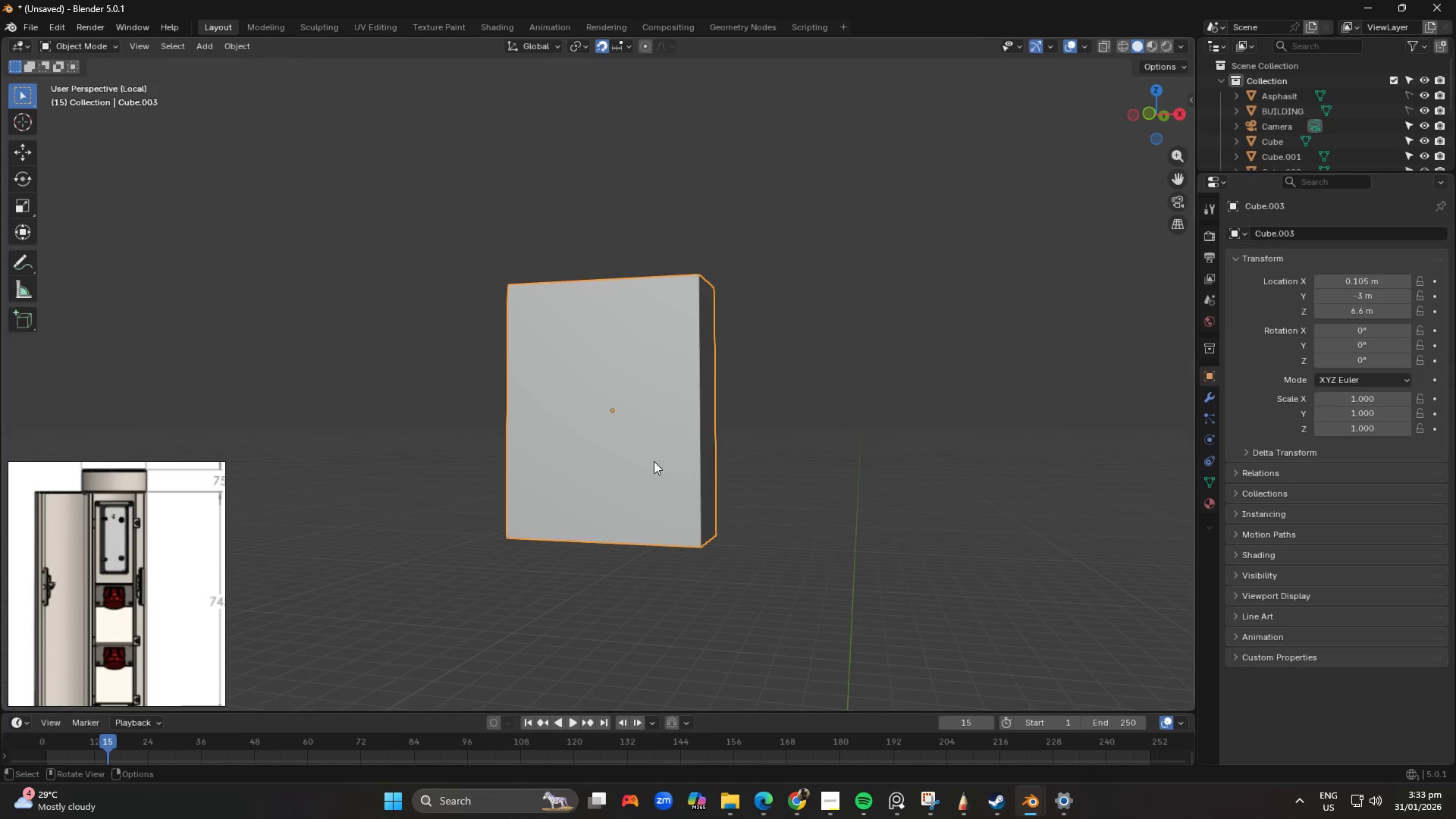 
hold_key(key=ControlLeft, duration=0.64)
left_click([643, 364])
 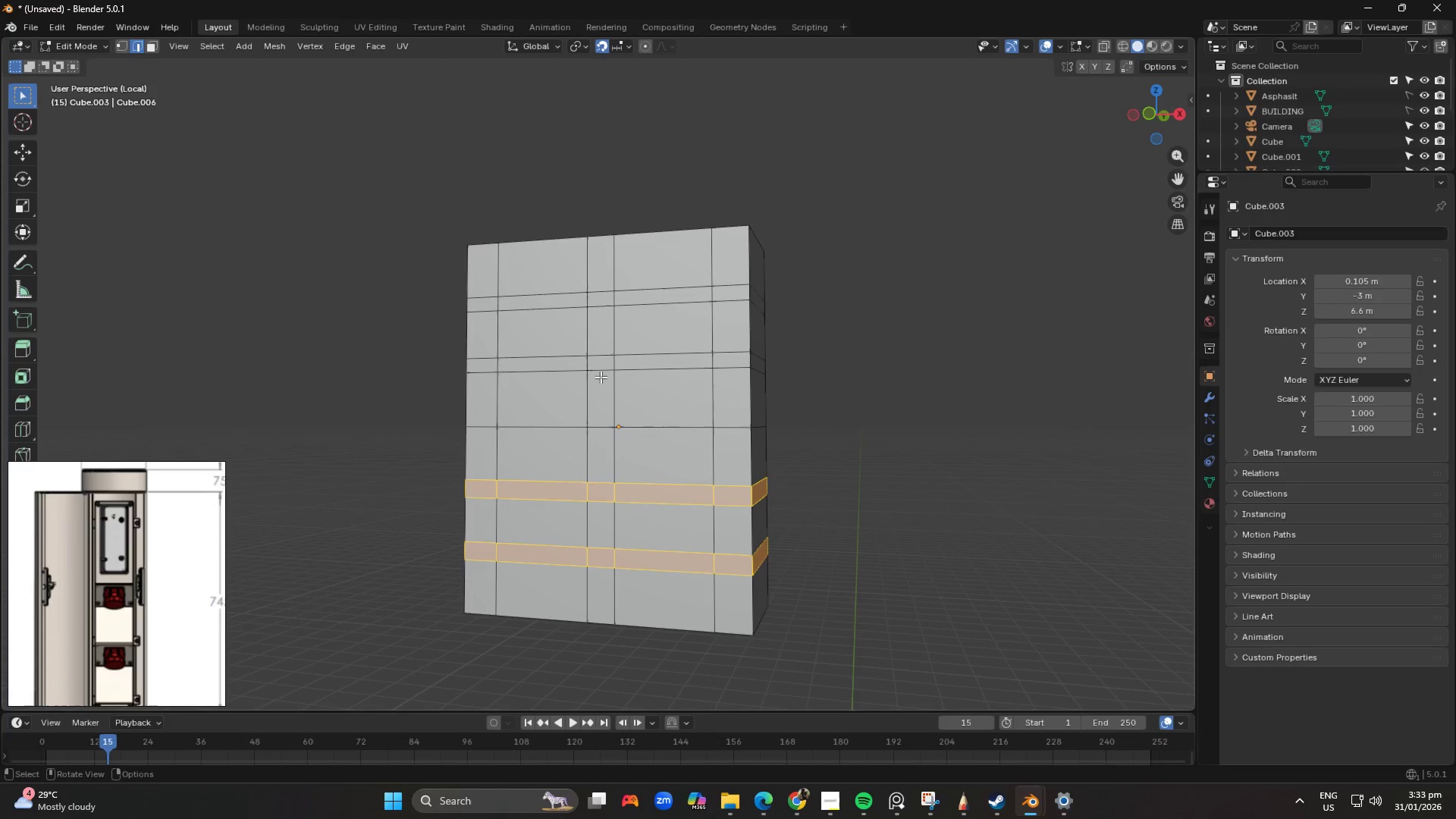 
hold_key(key=ShiftLeft, duration=0.66)
 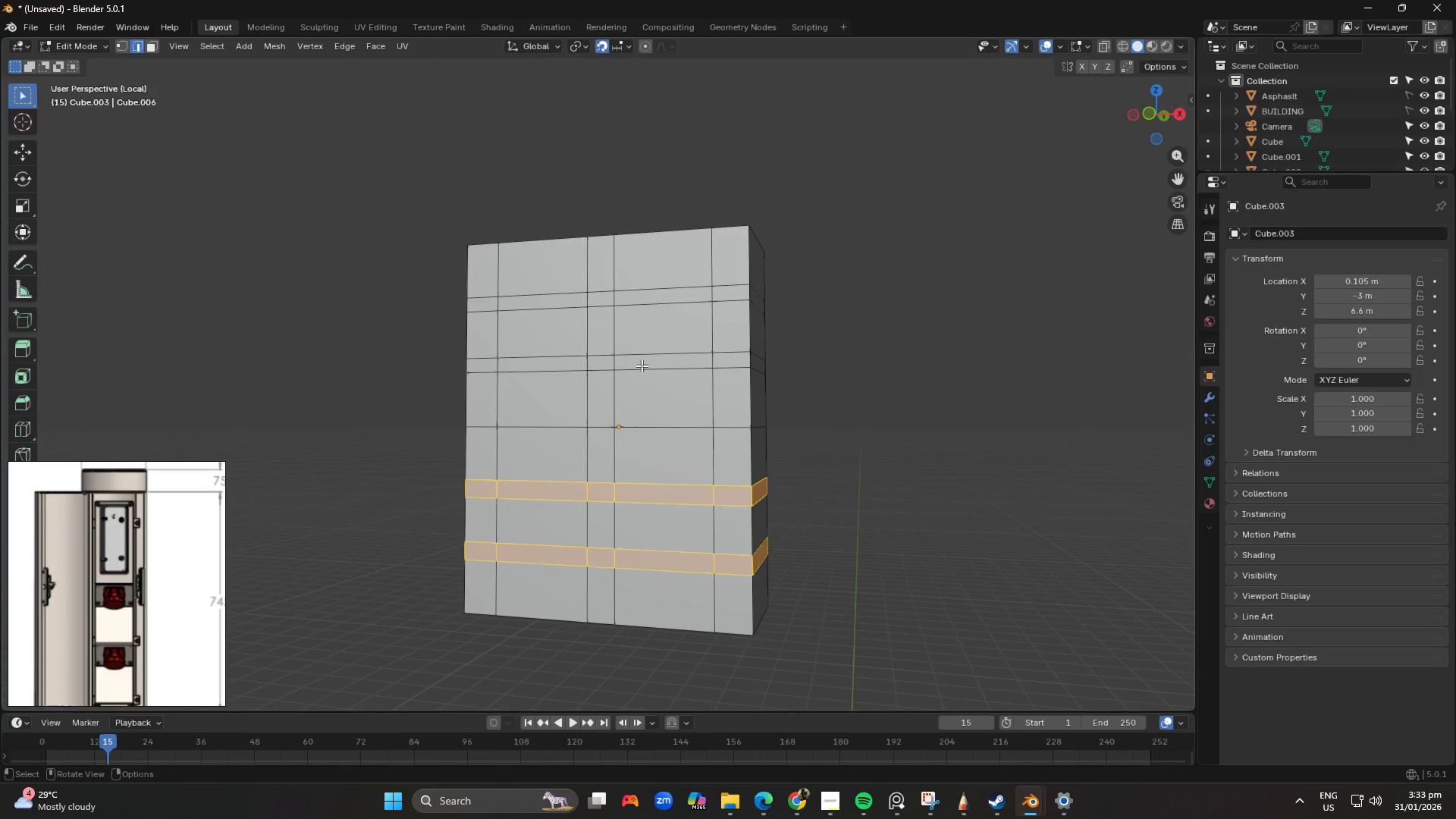 
key(3)
 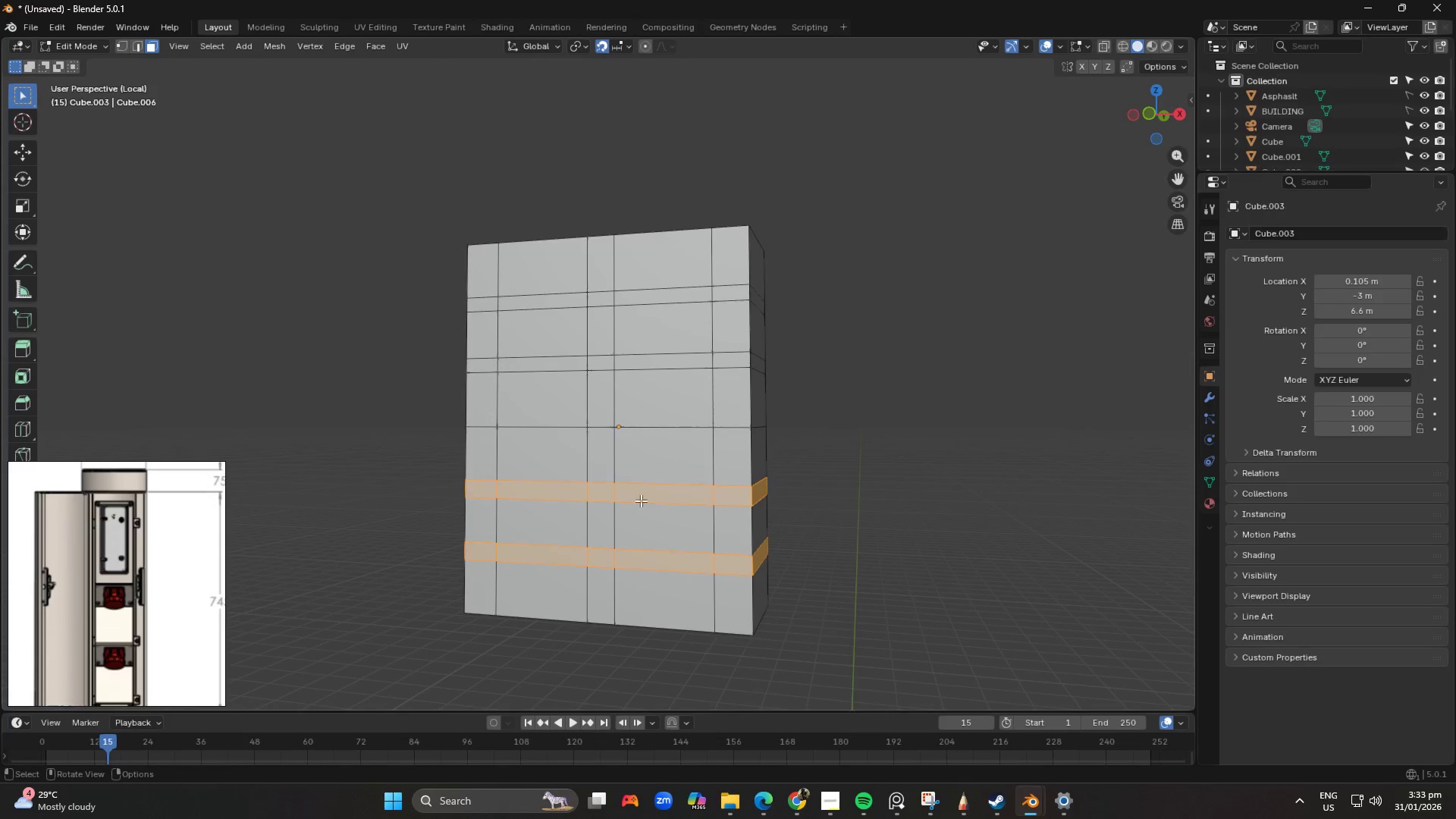 
left_click([649, 494])
 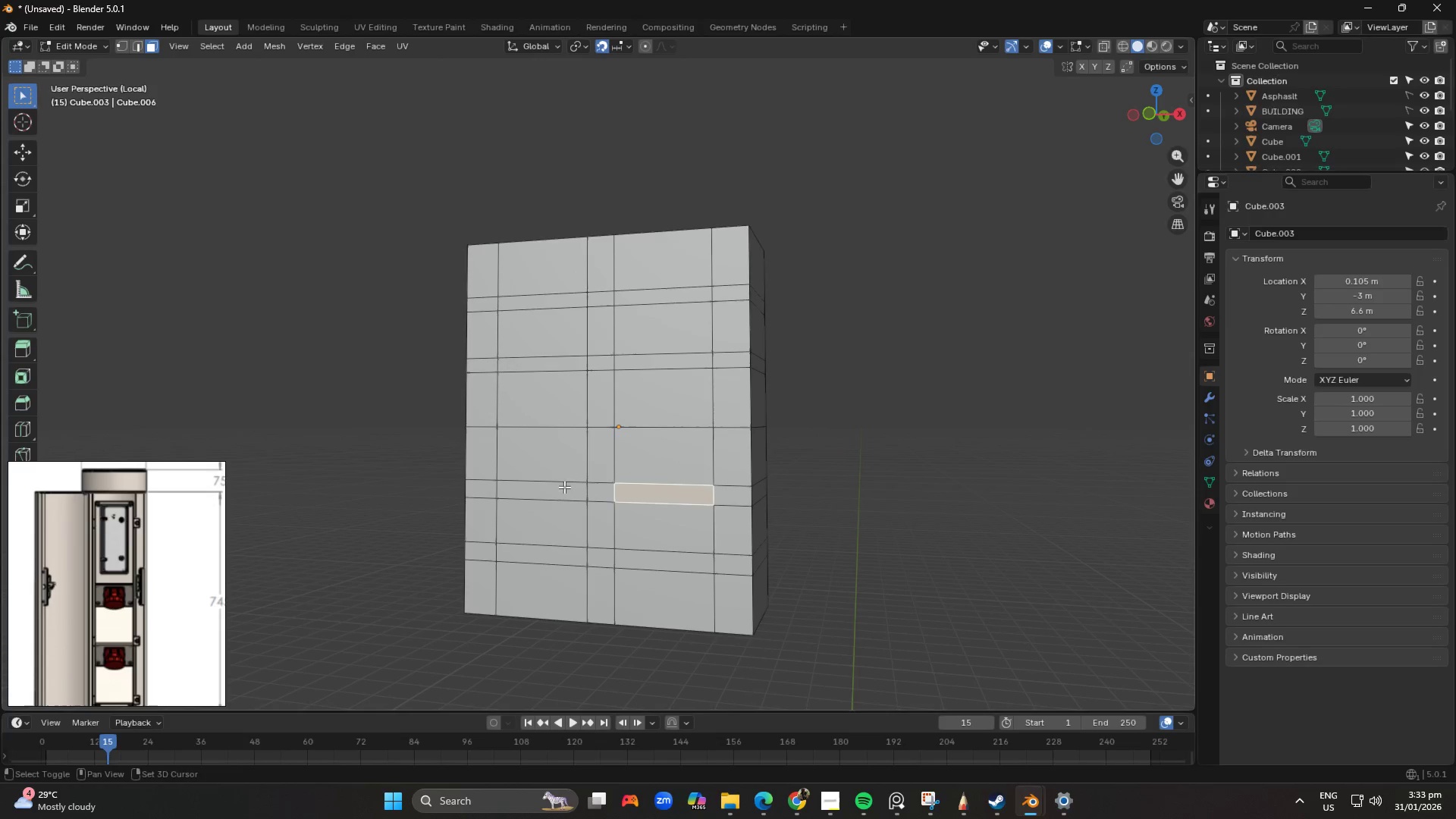 
hold_key(key=ShiftLeft, duration=1.31)
double_click([528, 485])
 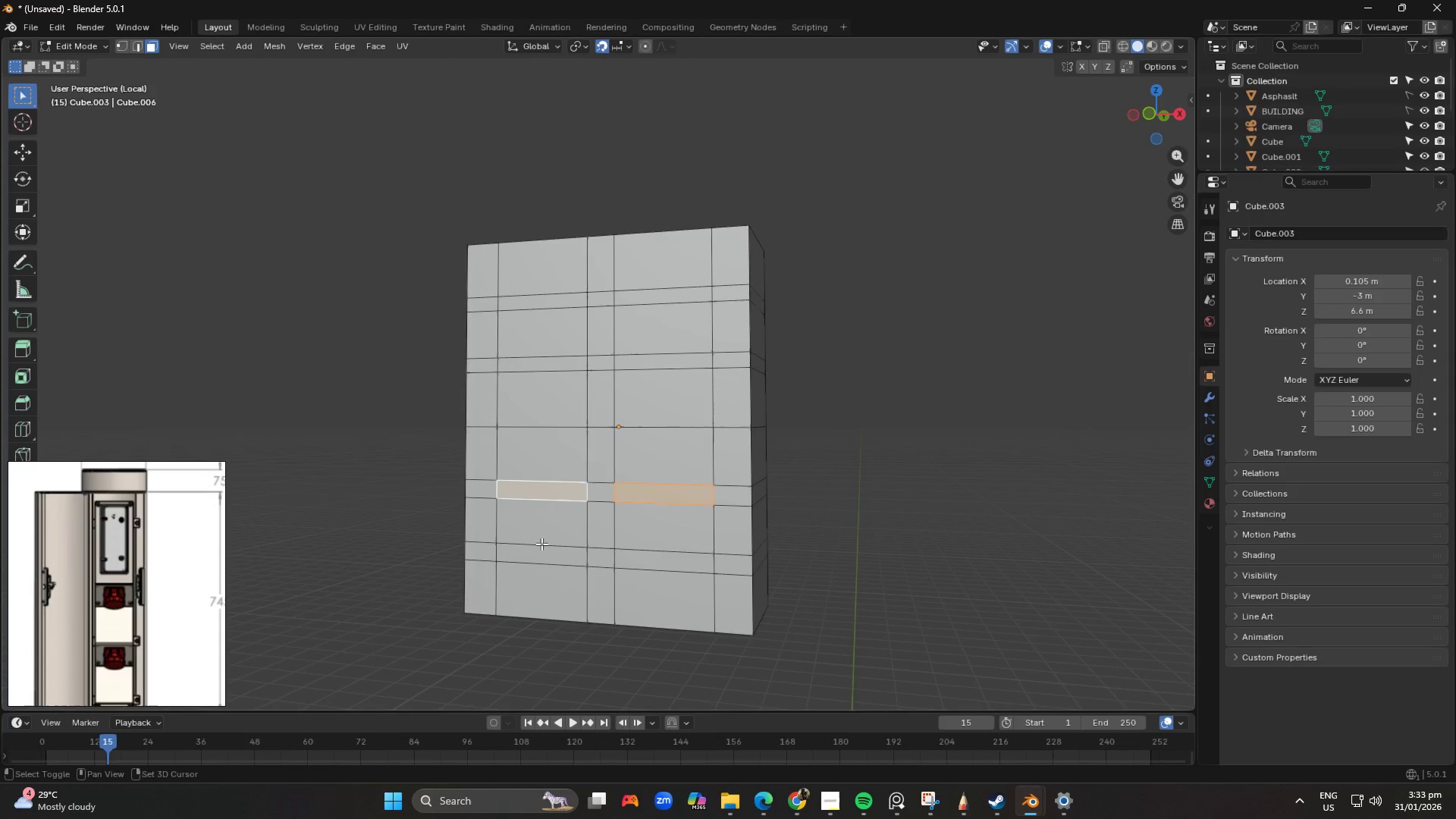 
left_click([541, 544])
 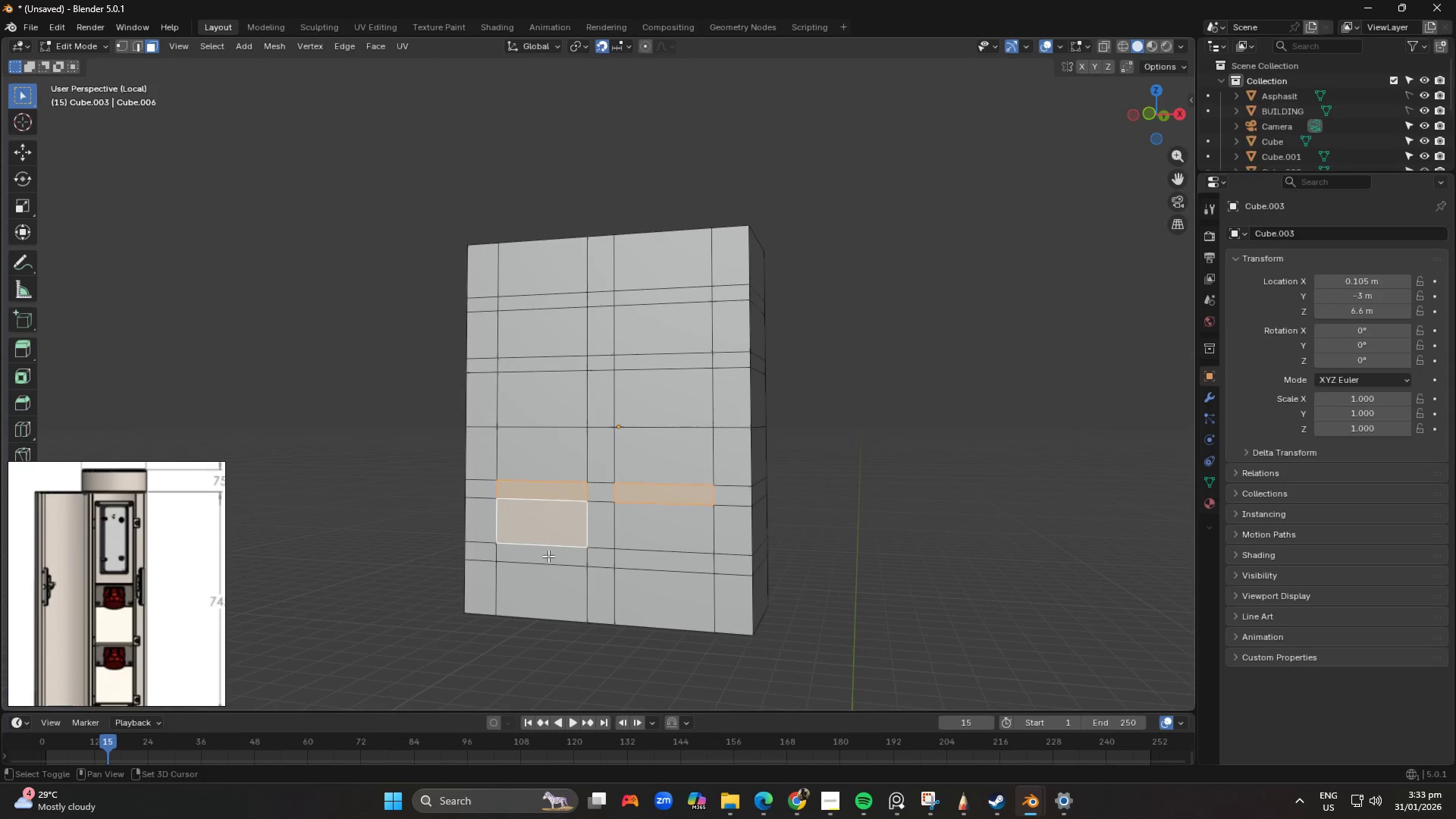 
hold_key(key=ShiftLeft, duration=1.55)
left_click([557, 488])
 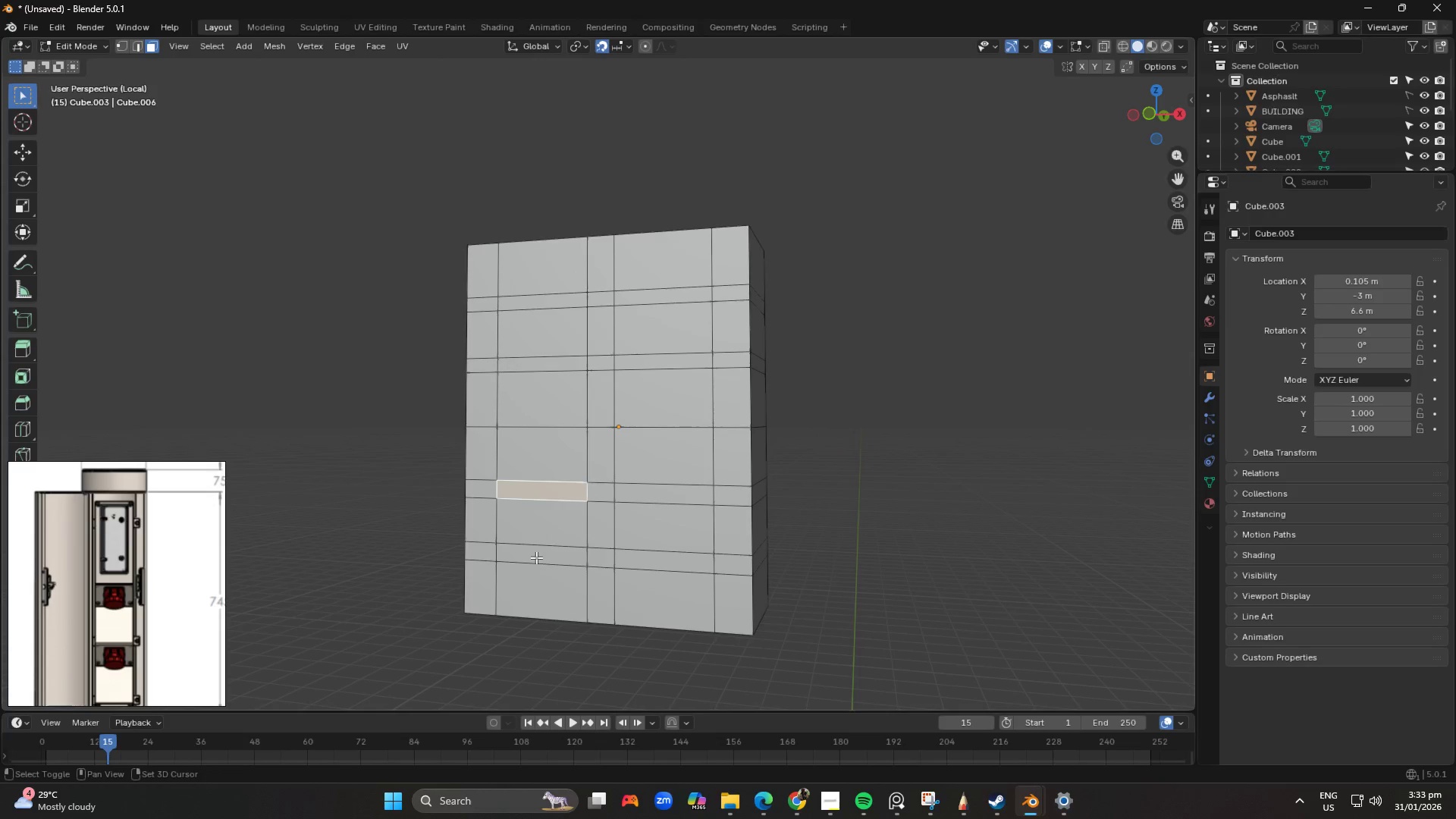 
left_click([536, 553])
 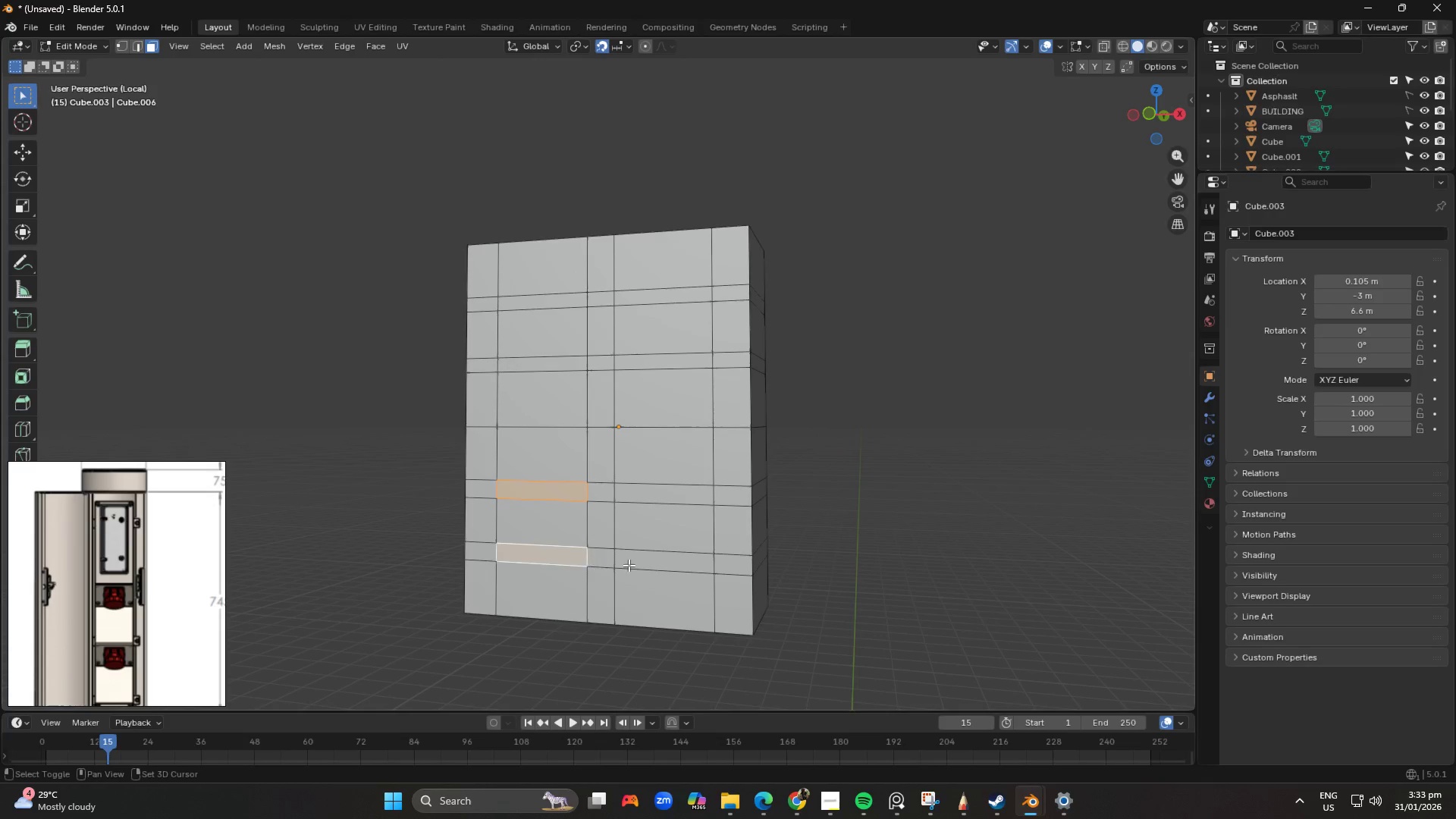 
hold_key(key=ShiftLeft, duration=1.5)
double_click([642, 560])
 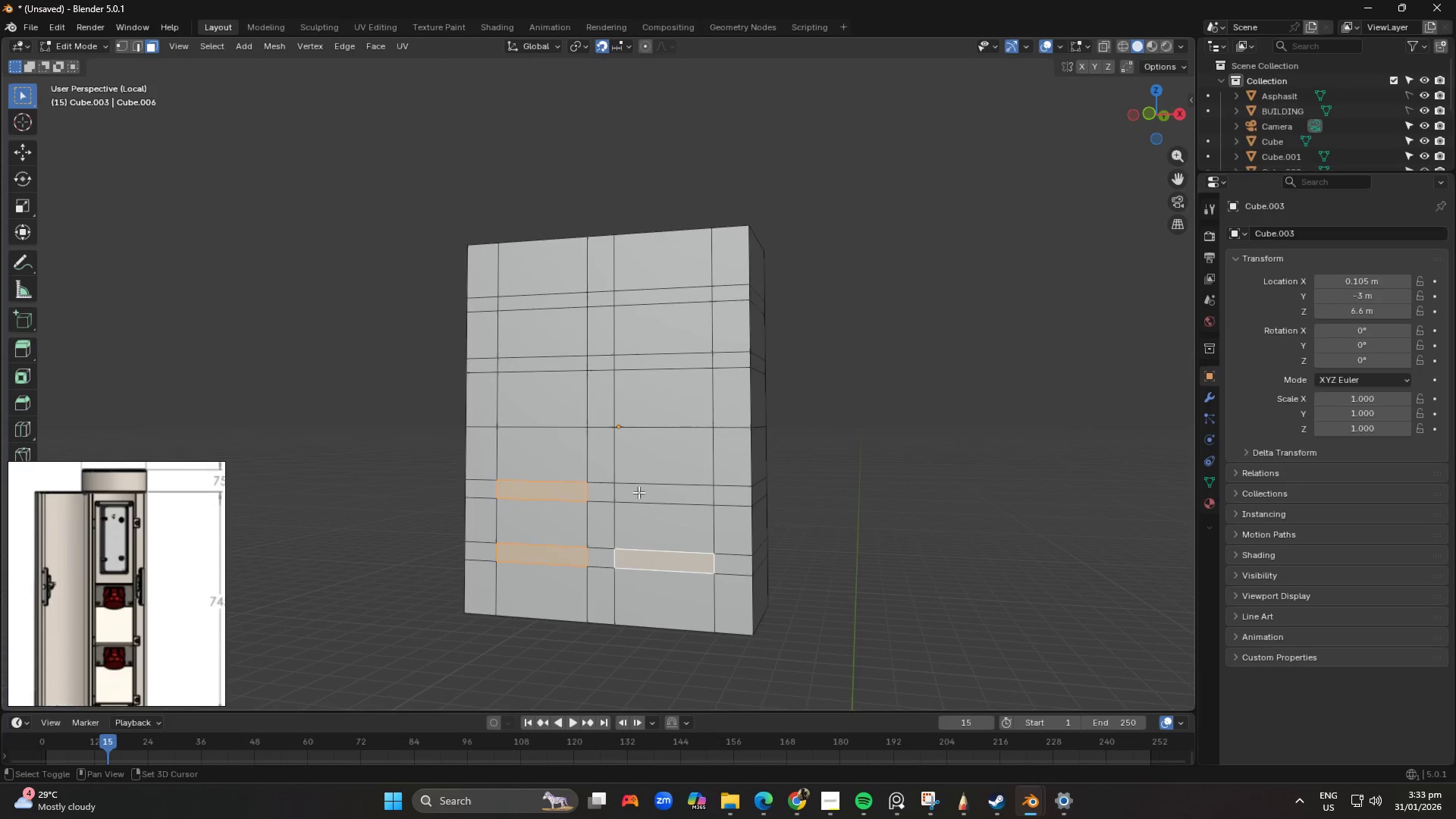 
triple_click([639, 488])
 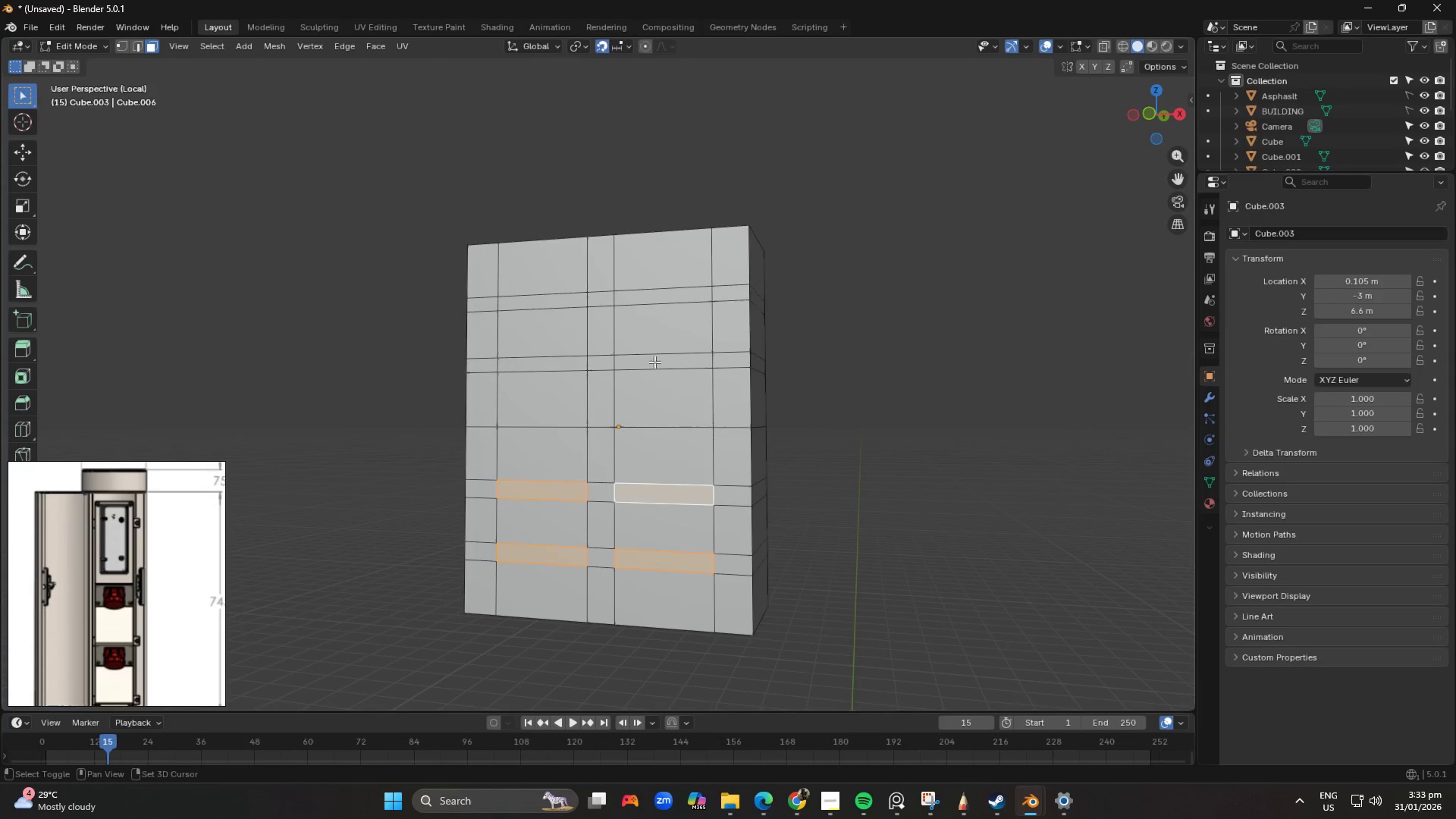 
left_click([652, 366])
 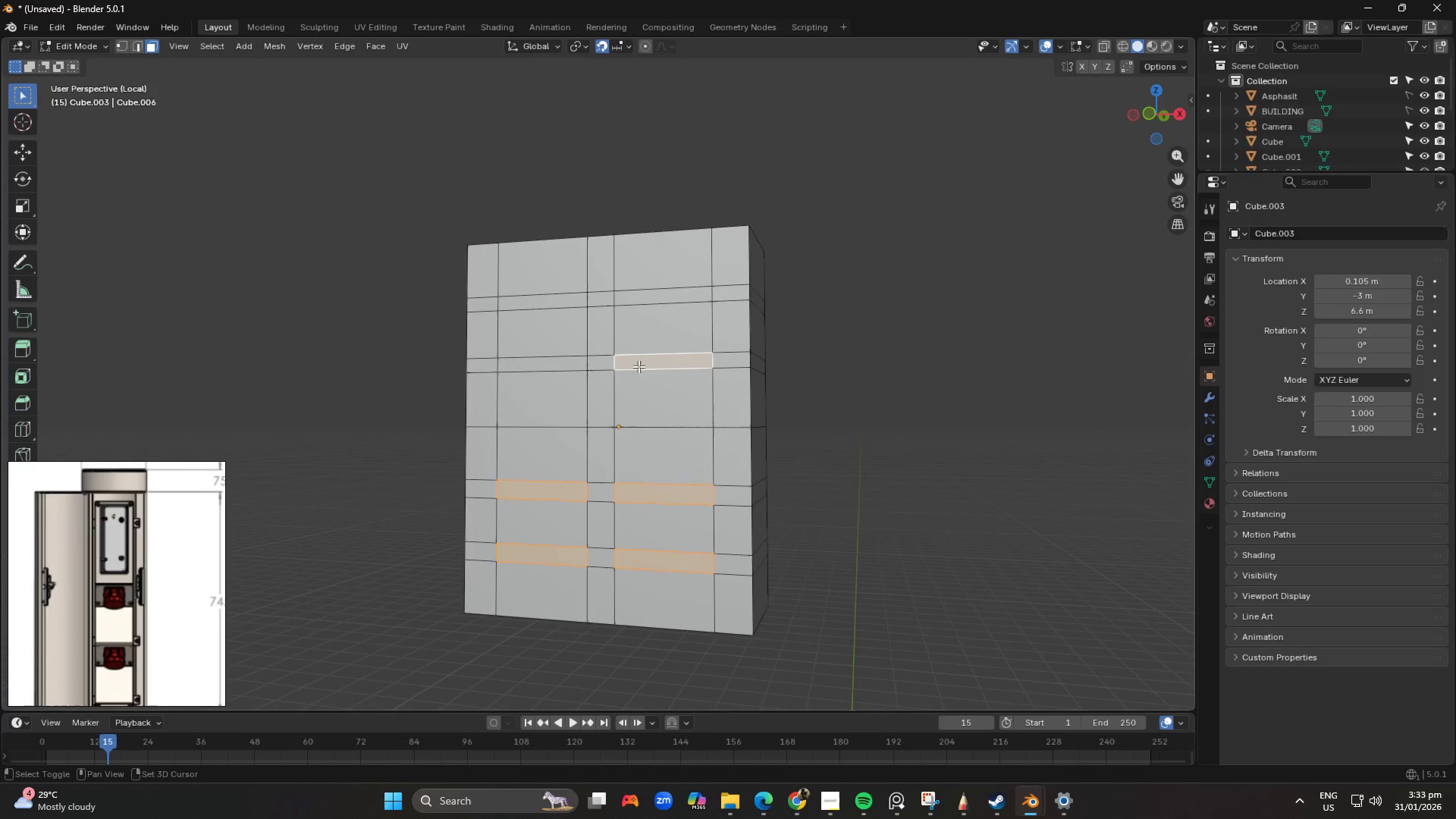 
hold_key(key=ShiftLeft, duration=1.51)
left_click([553, 365])
 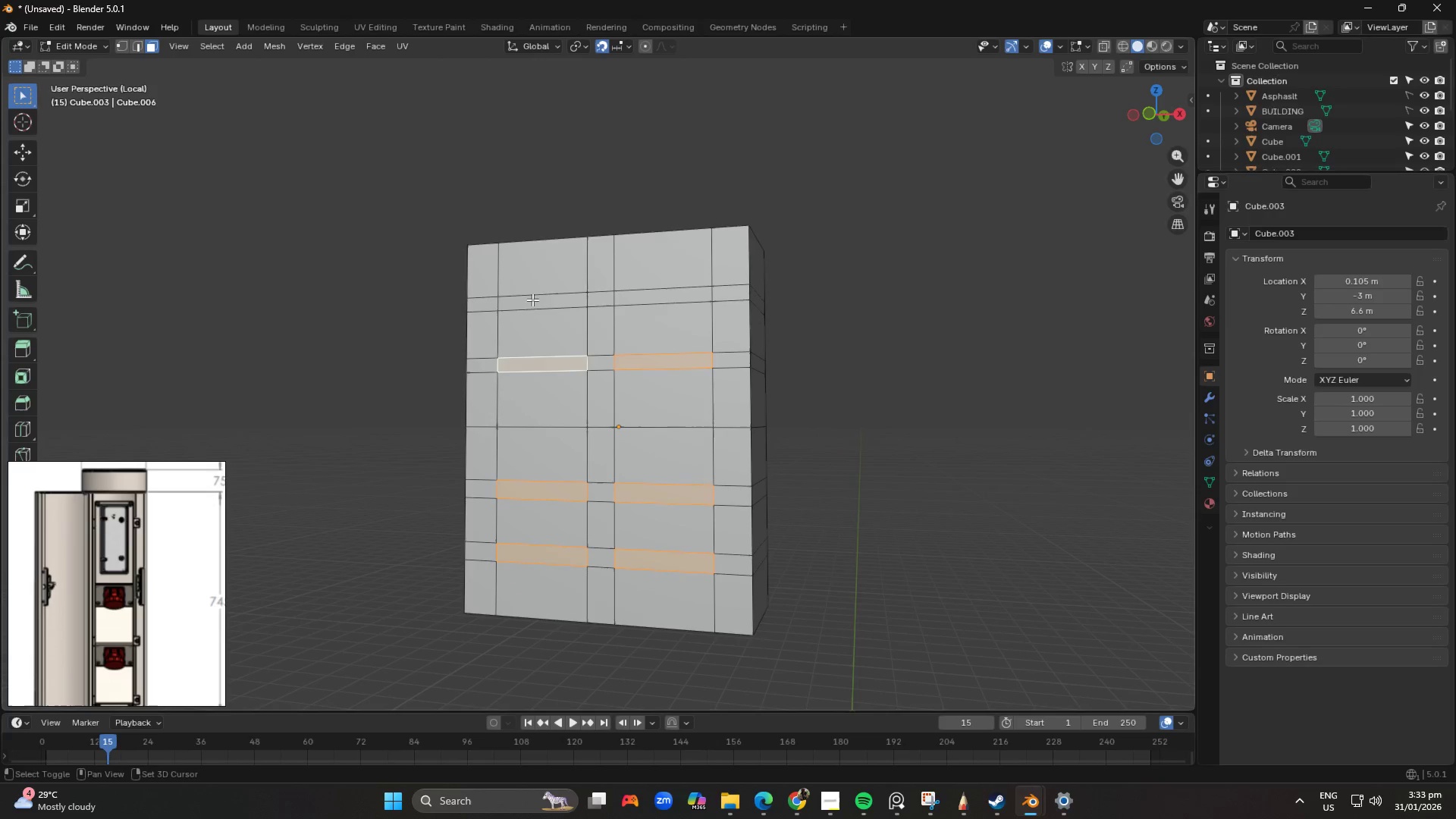 
left_click([532, 298])
 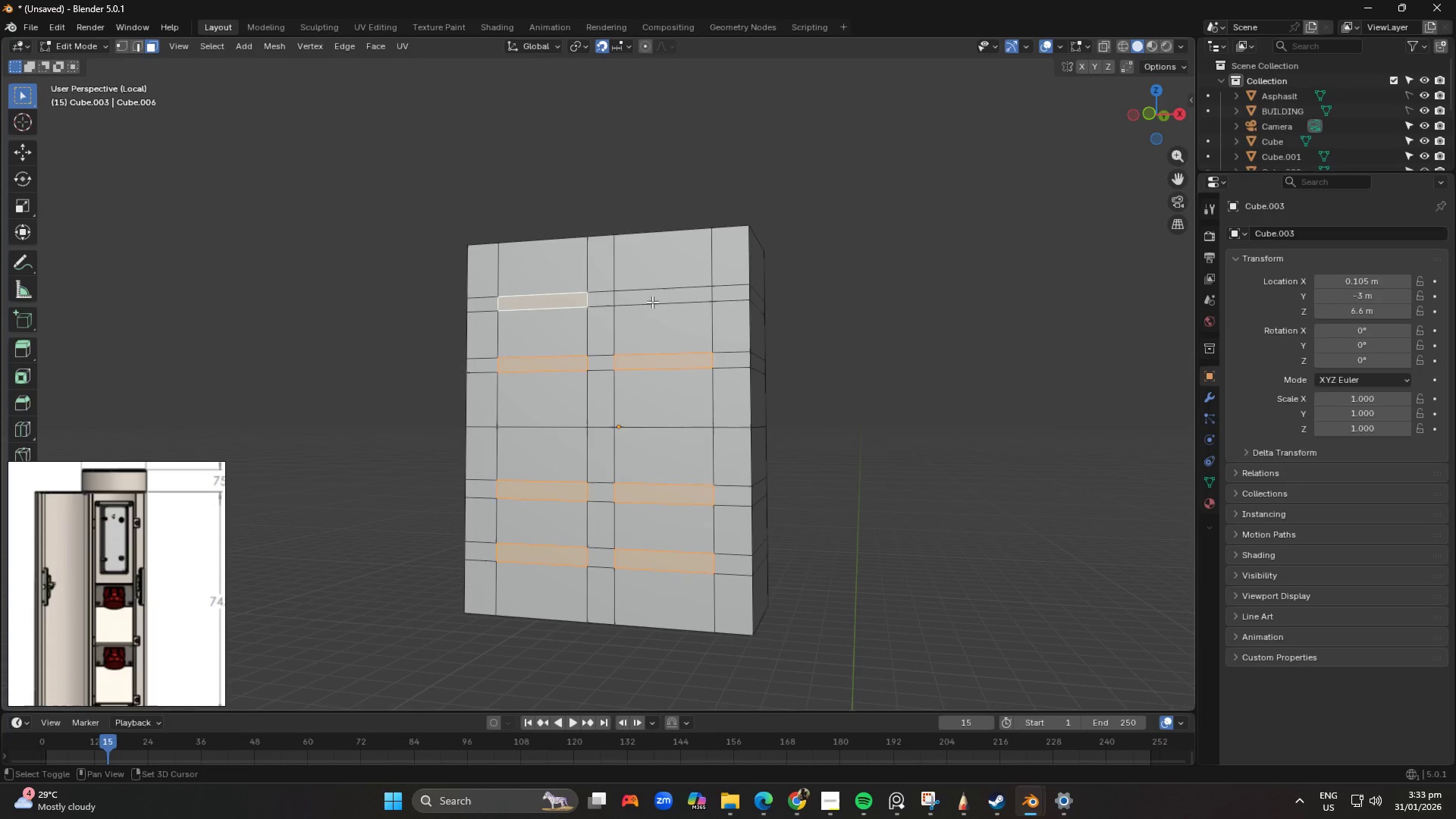 
hold_key(key=ShiftLeft, duration=0.64)
 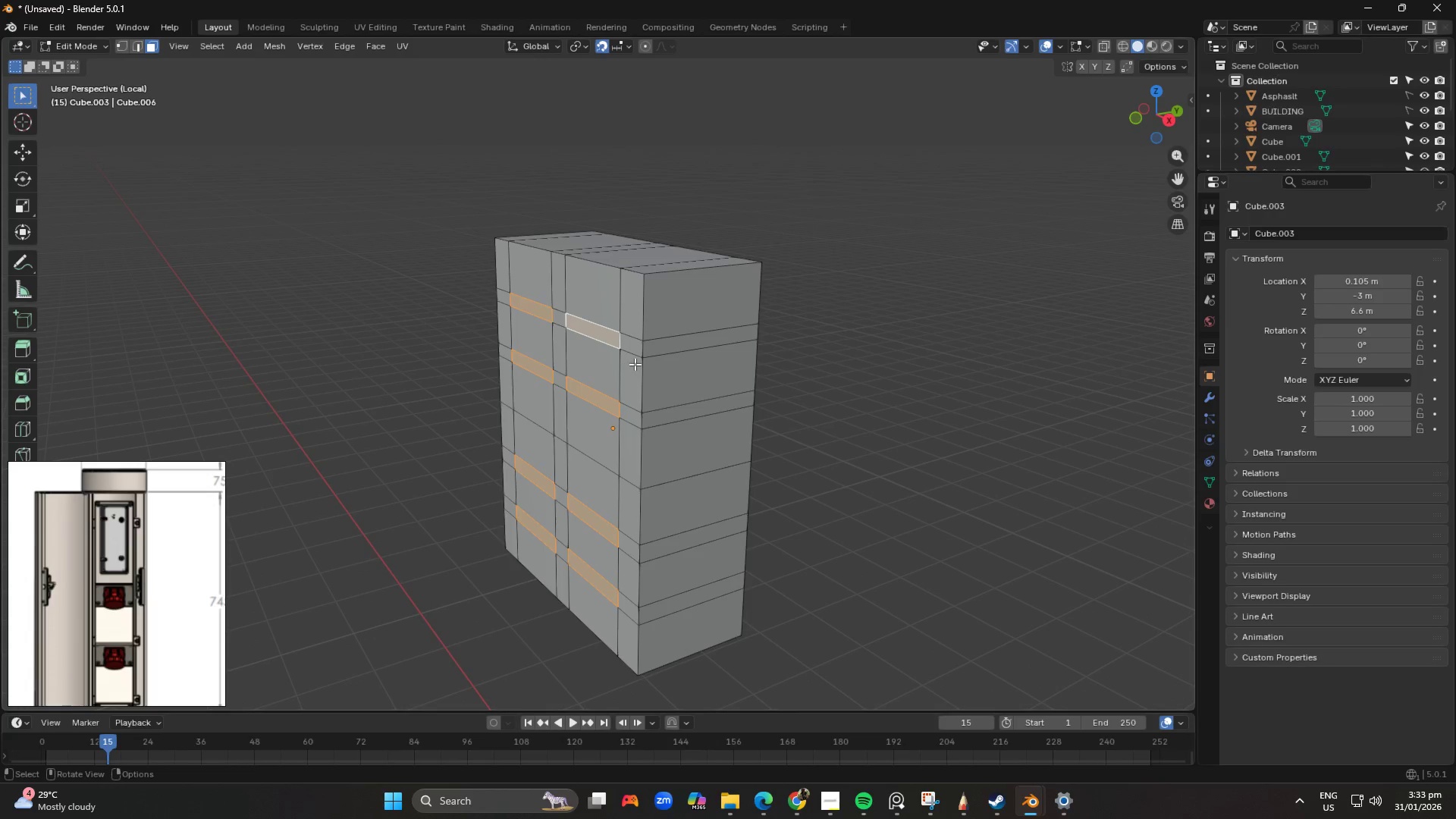 
key(E)
 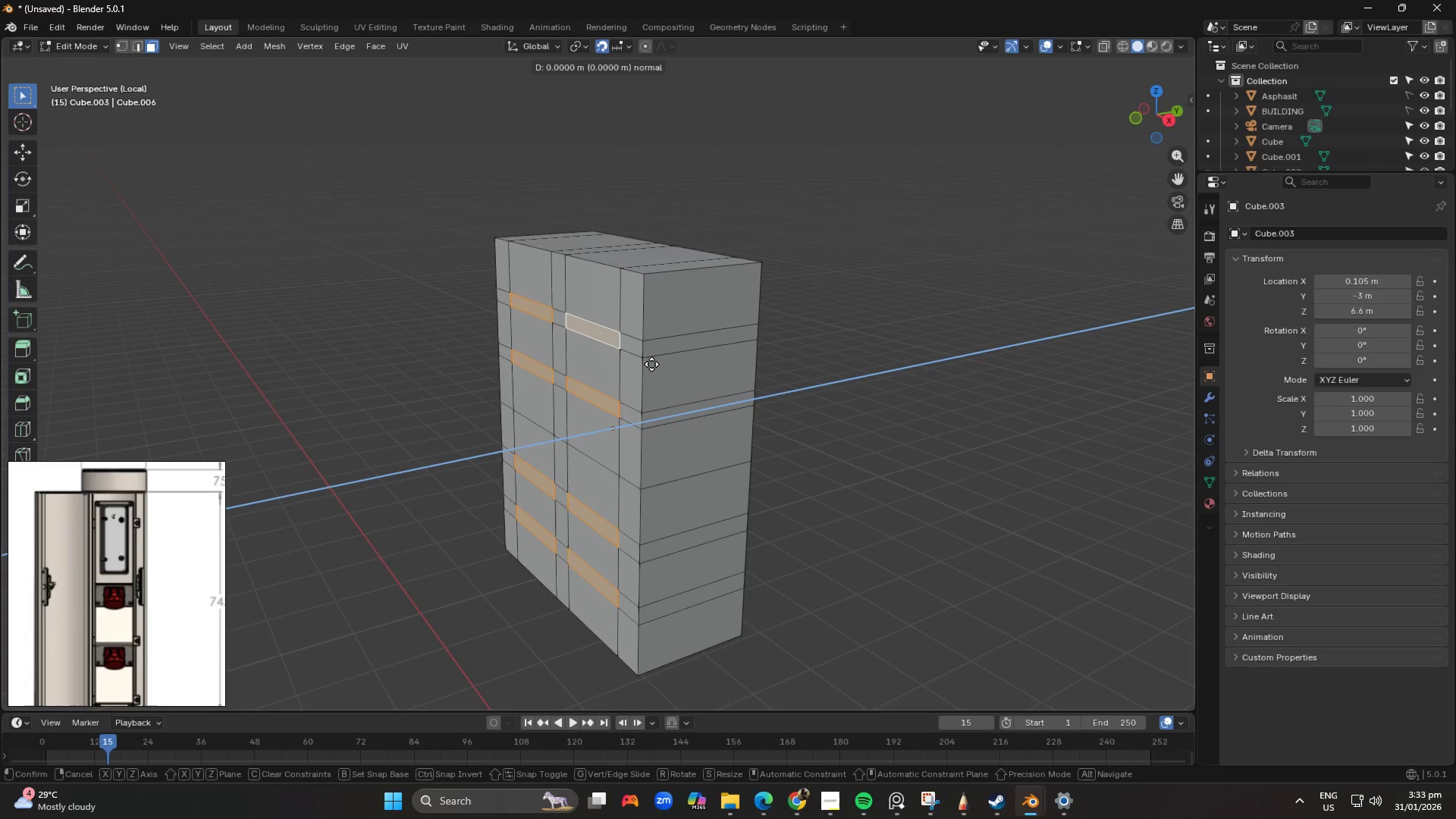 
hold_key(key=ShiftLeft, duration=3.42)
 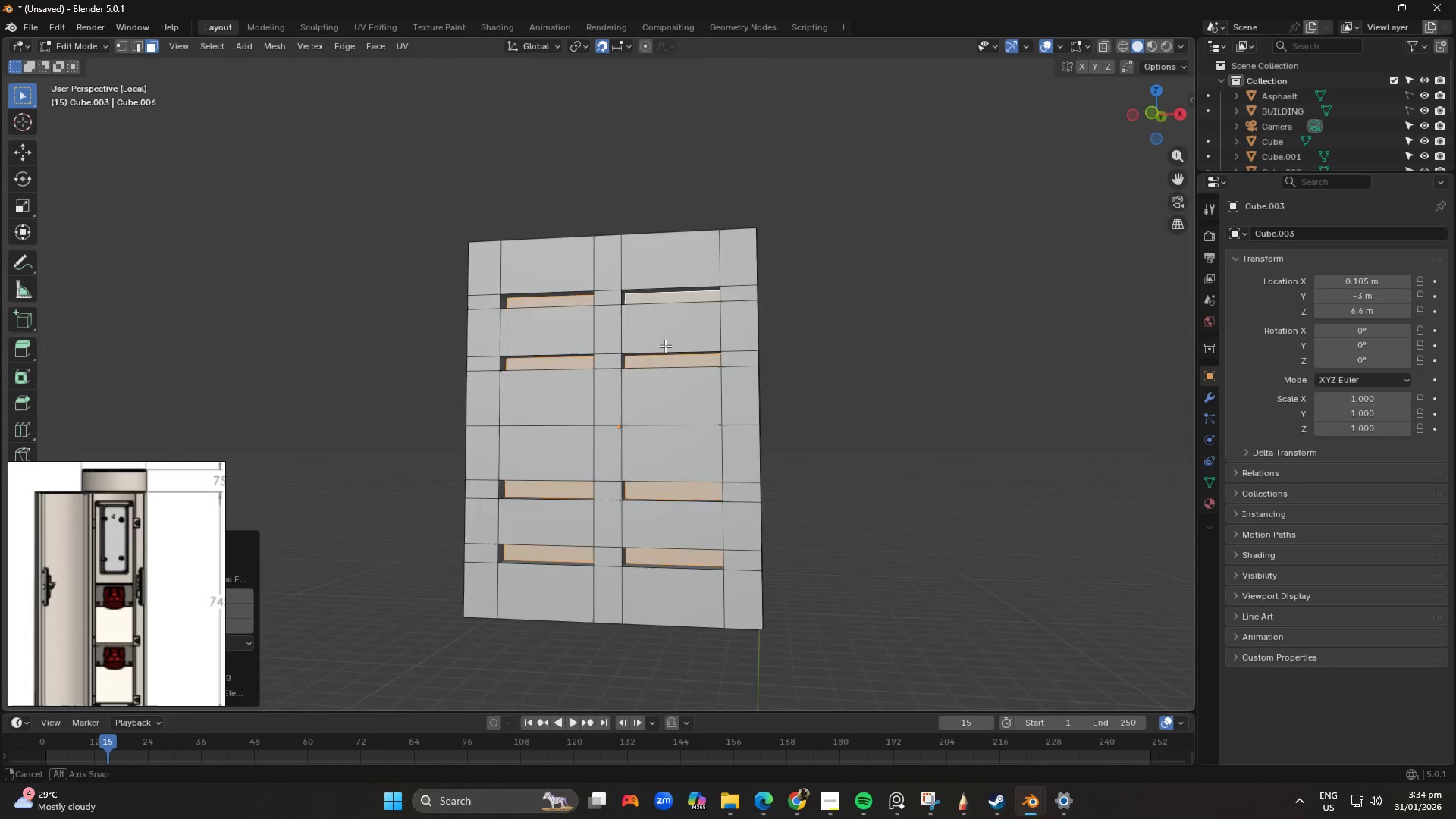 
hold_key(key=ControlLeft, duration=1.5)
 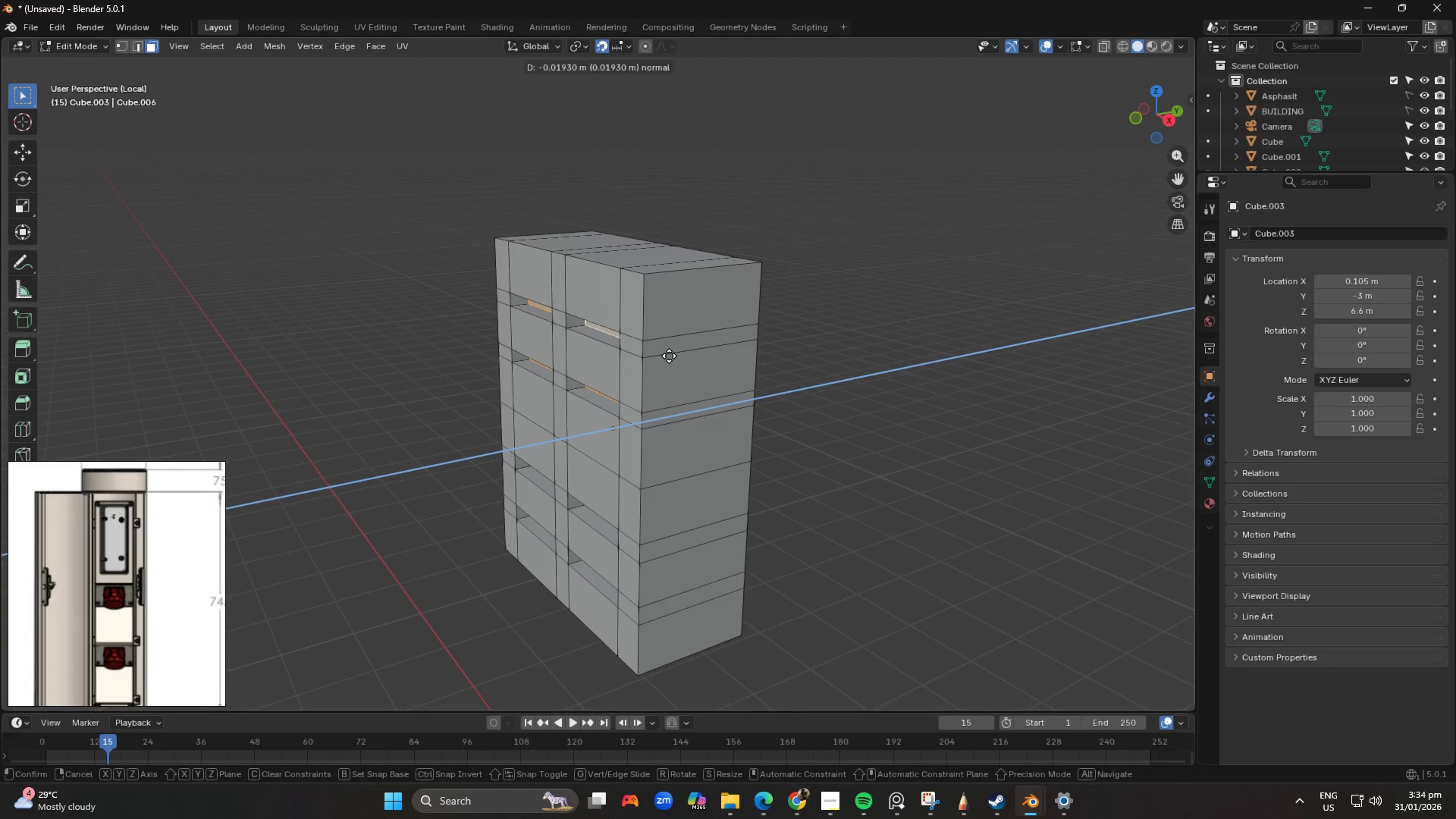 
hold_key(key=ControlLeft, duration=1.5)
left_click([664, 356])
 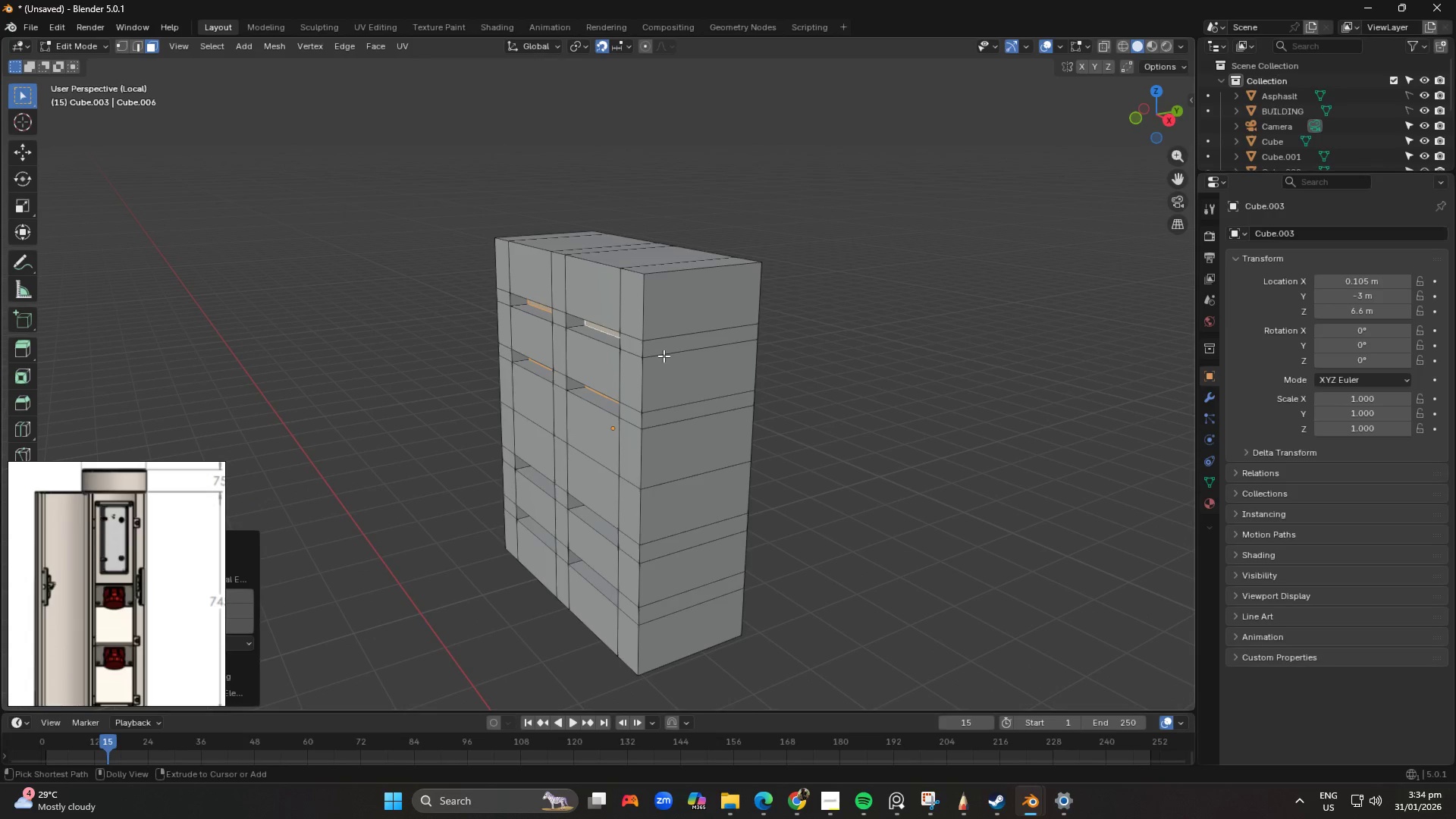 
key(Control+Shift+ControlLeft)
 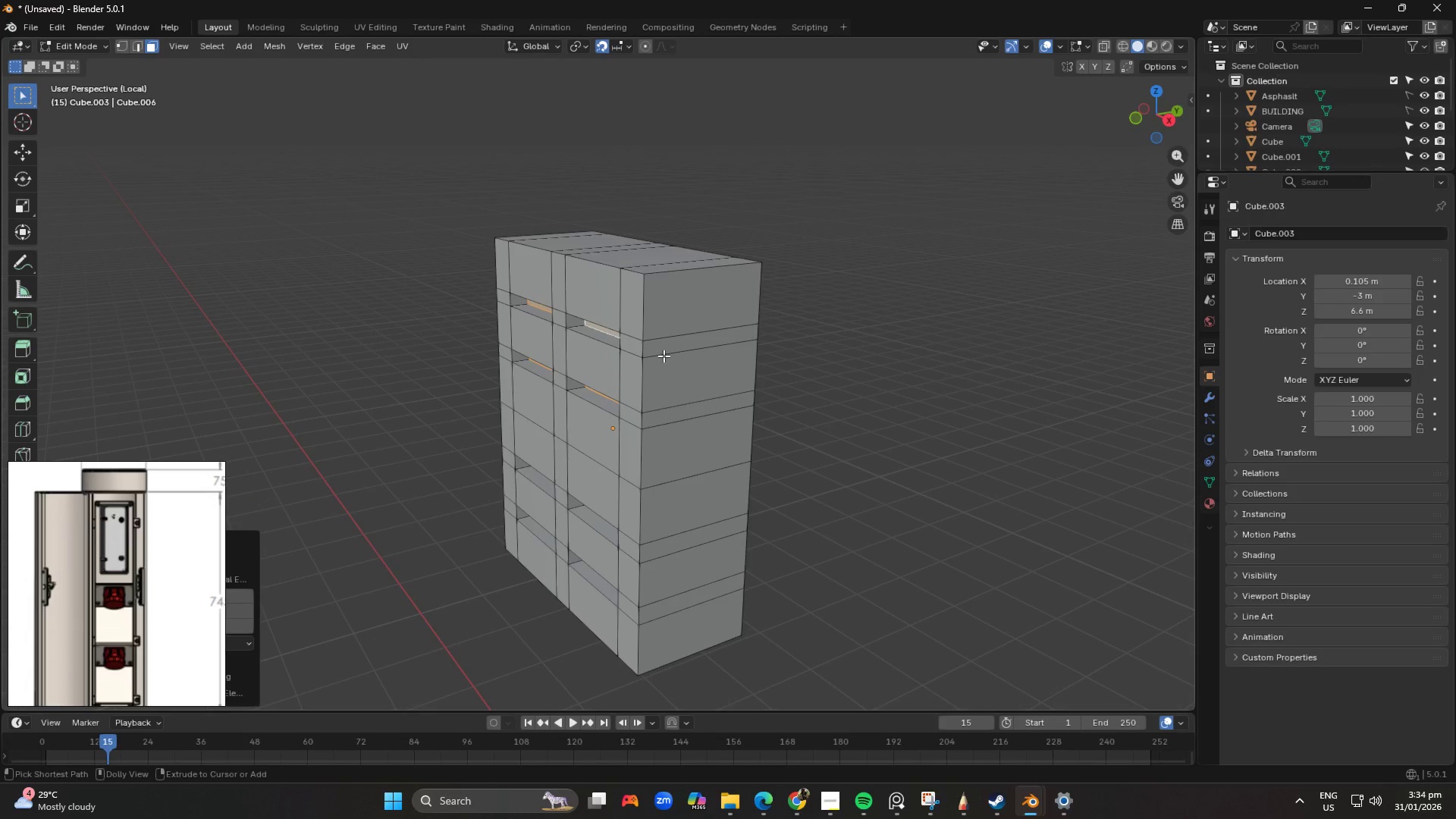 
key(Control+Shift+ControlLeft)
 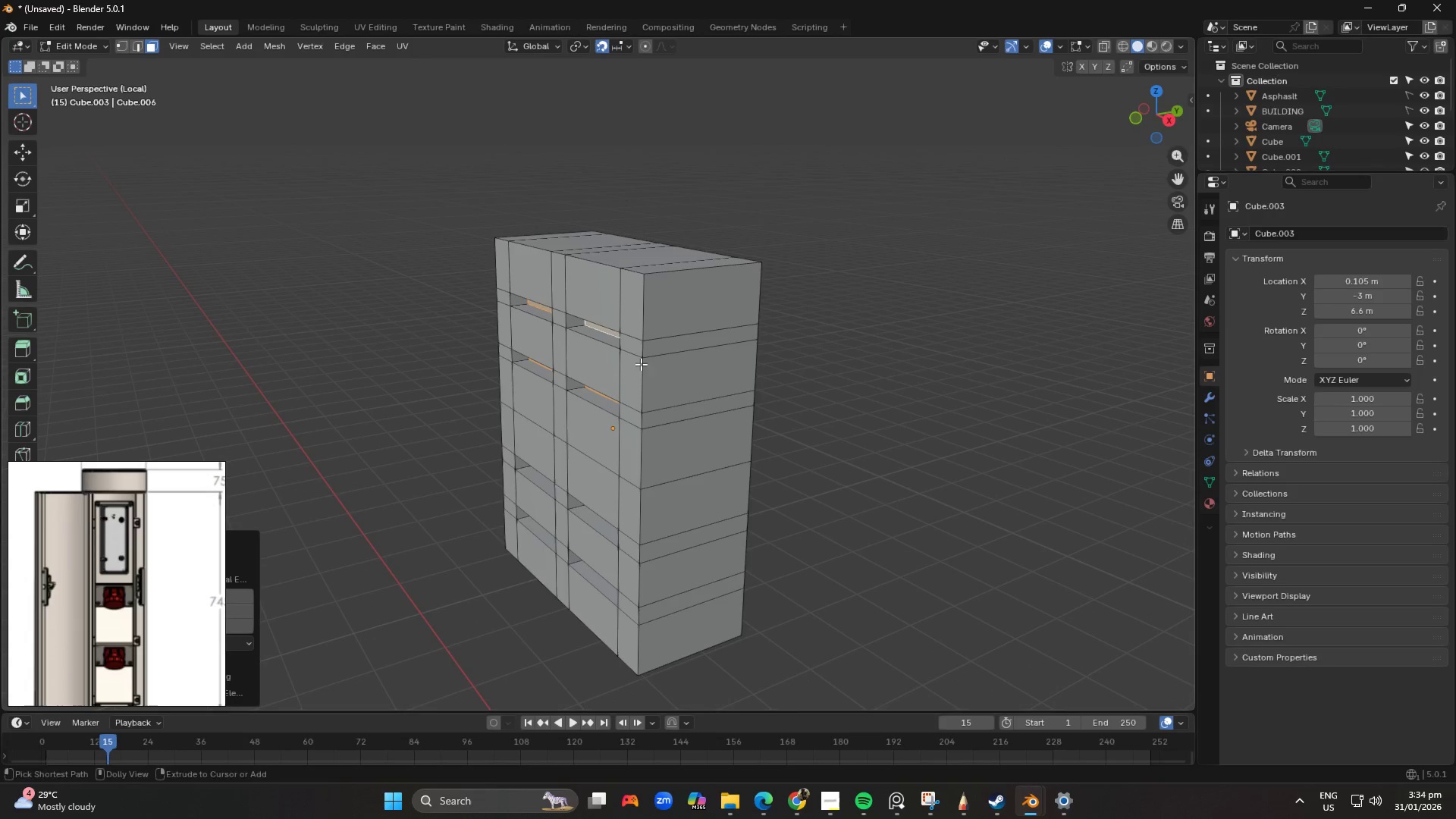 
key(Control+Shift+ControlLeft)
 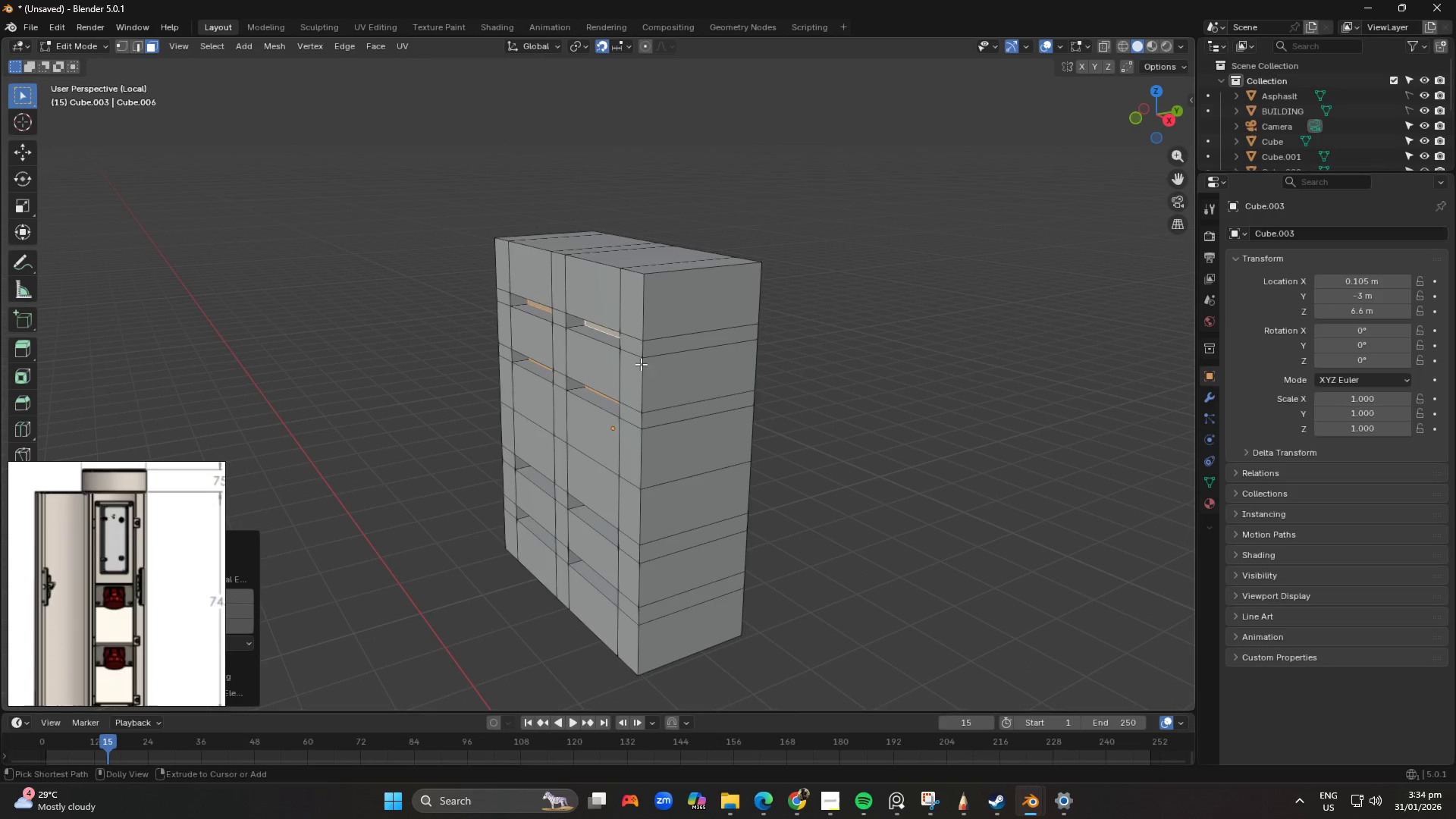 
key(Control+Shift+ControlLeft)
 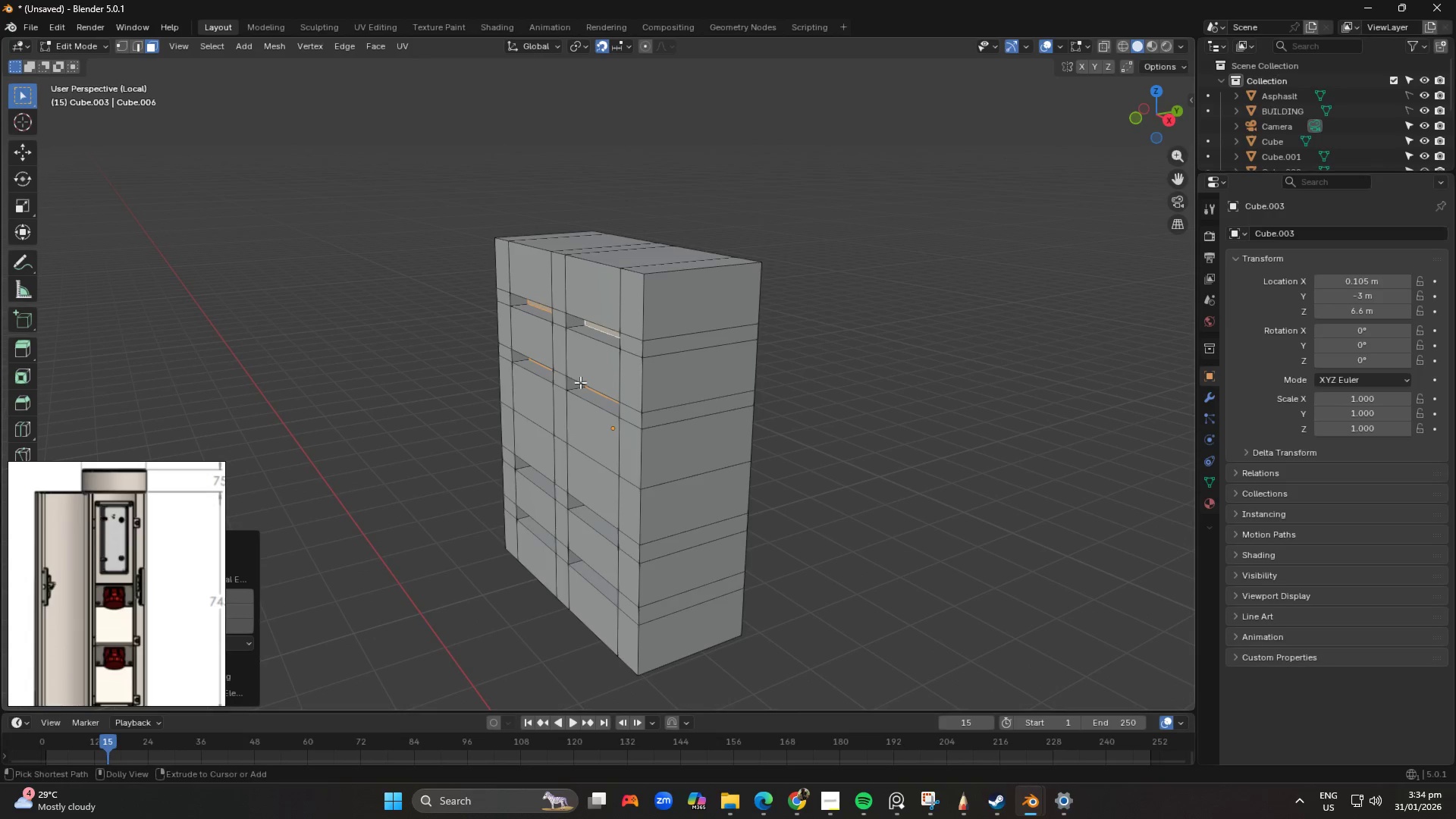 
key(Control+Shift+ControlLeft)
 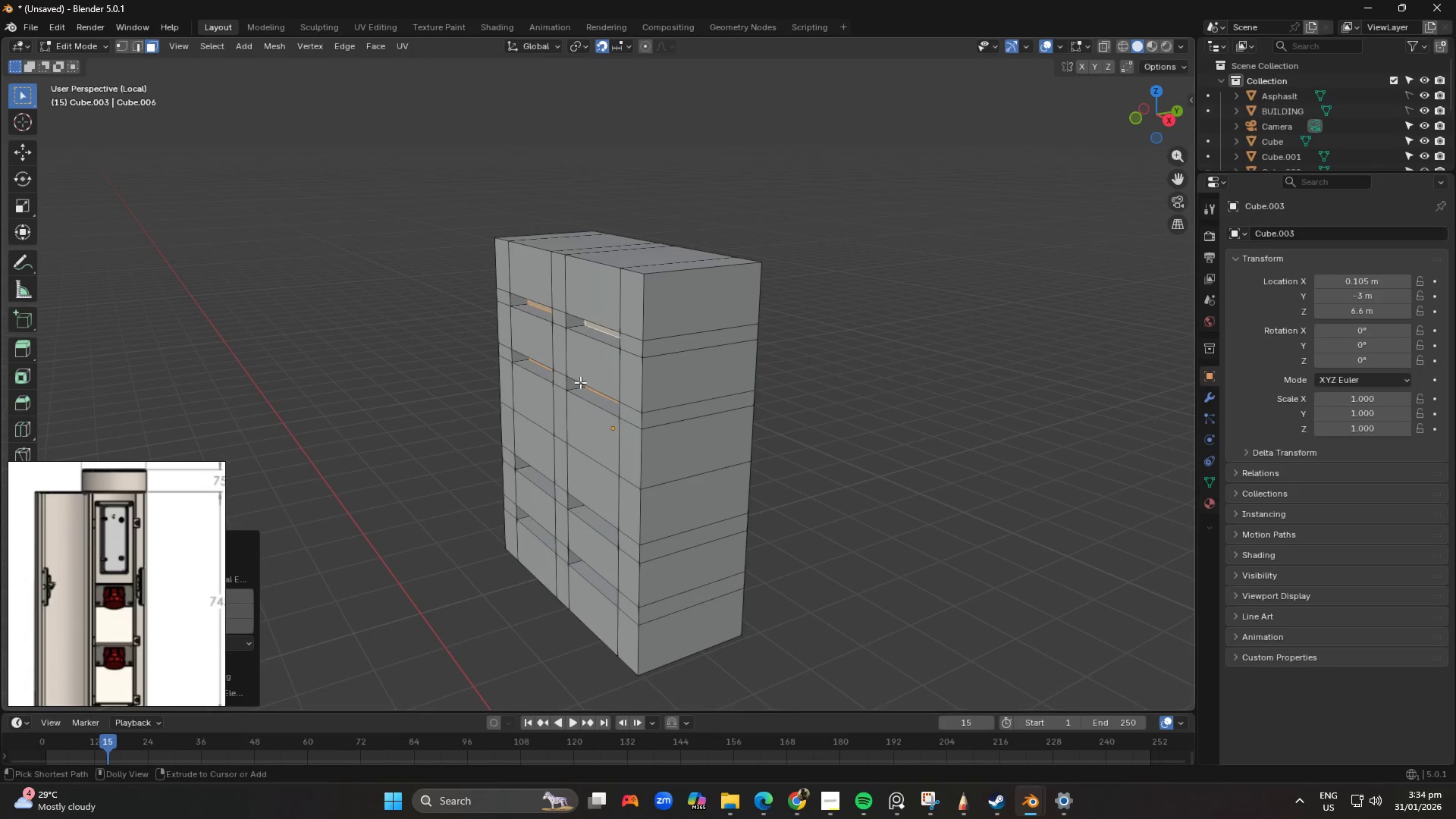 
key(Control+Shift+ControlLeft)
 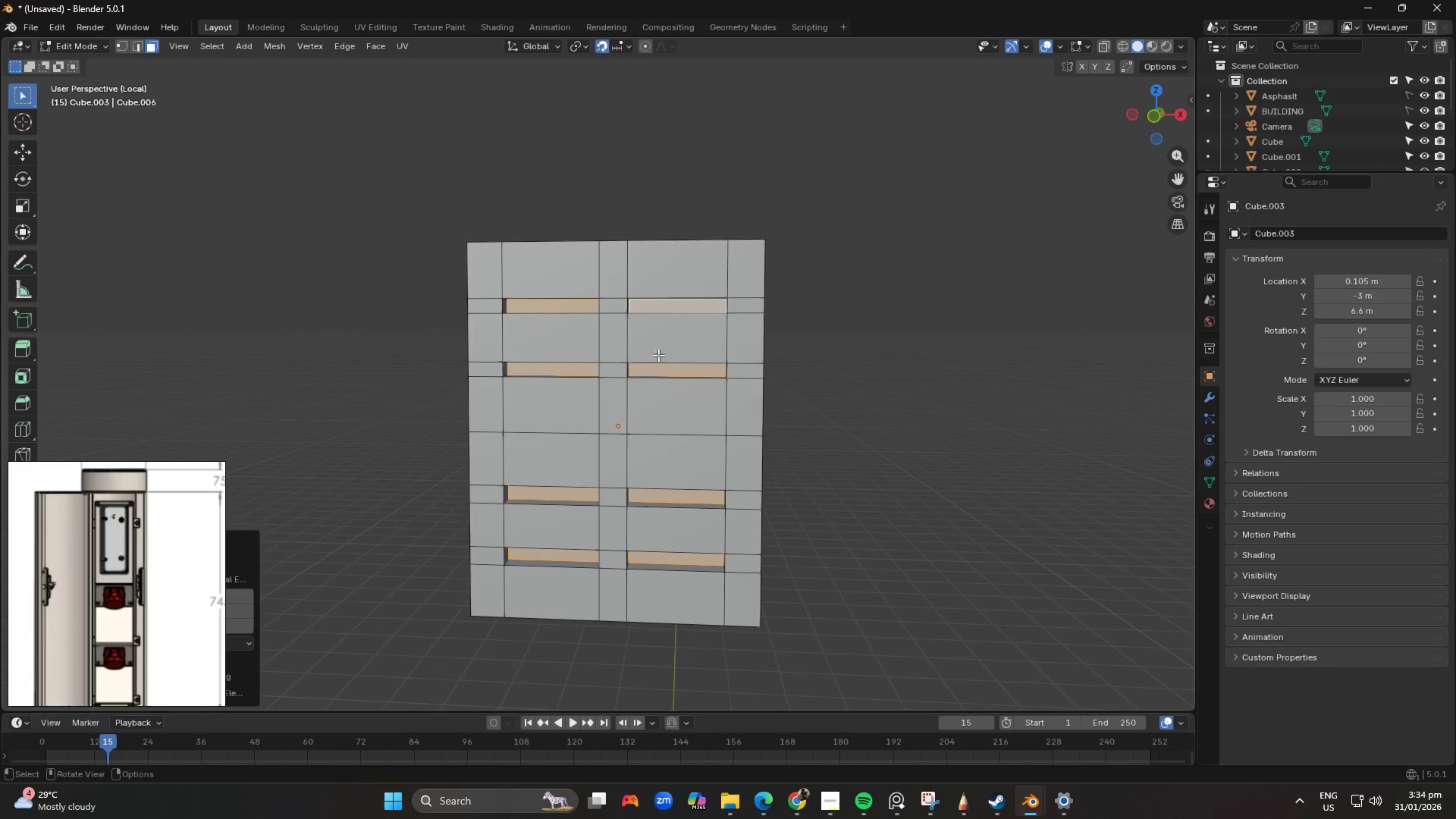 
hold_key(key=AltLeft, duration=0.67)
left_click([627, 312])
 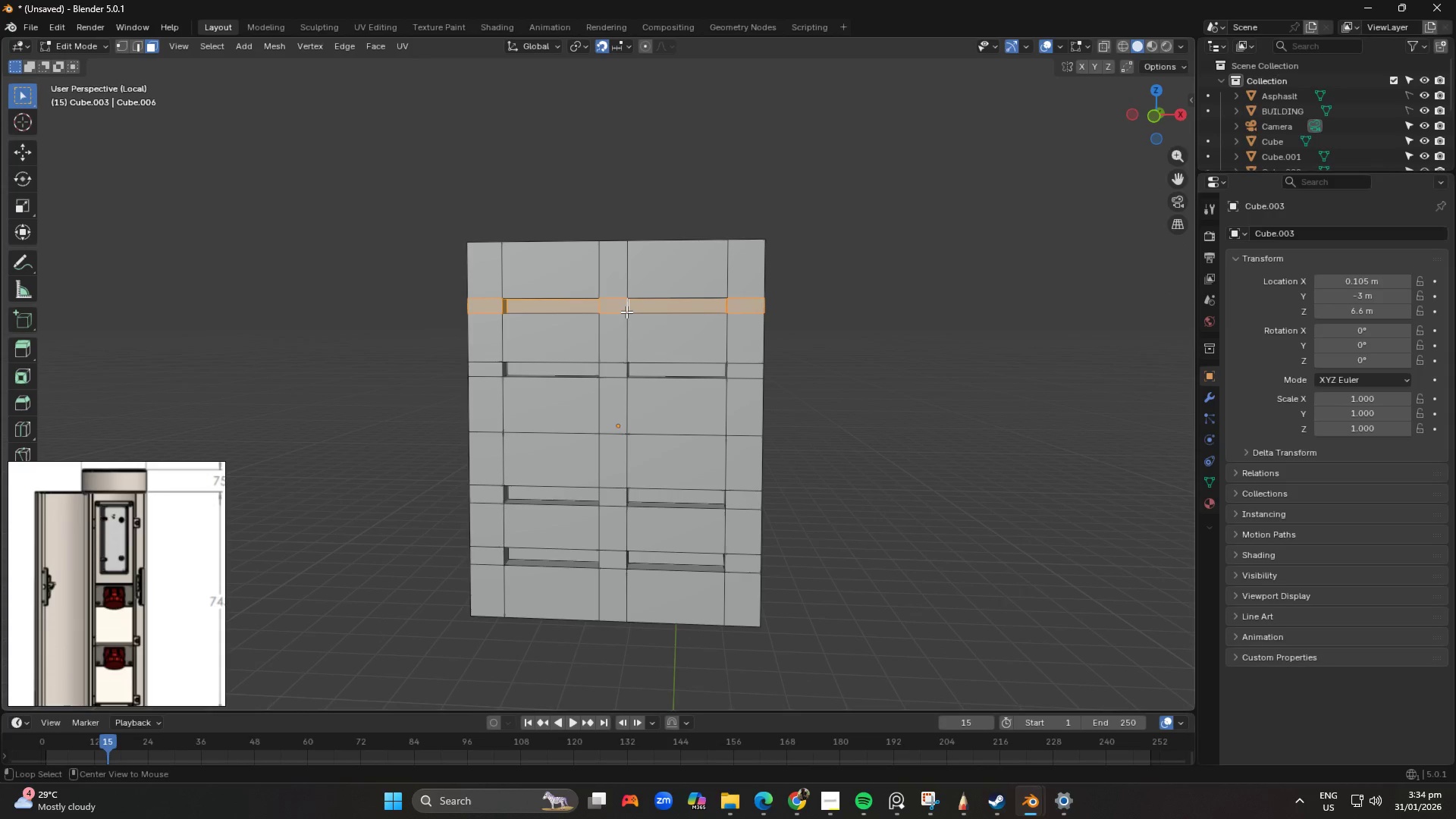 
hold_key(key=AltLeft, duration=1.59)
 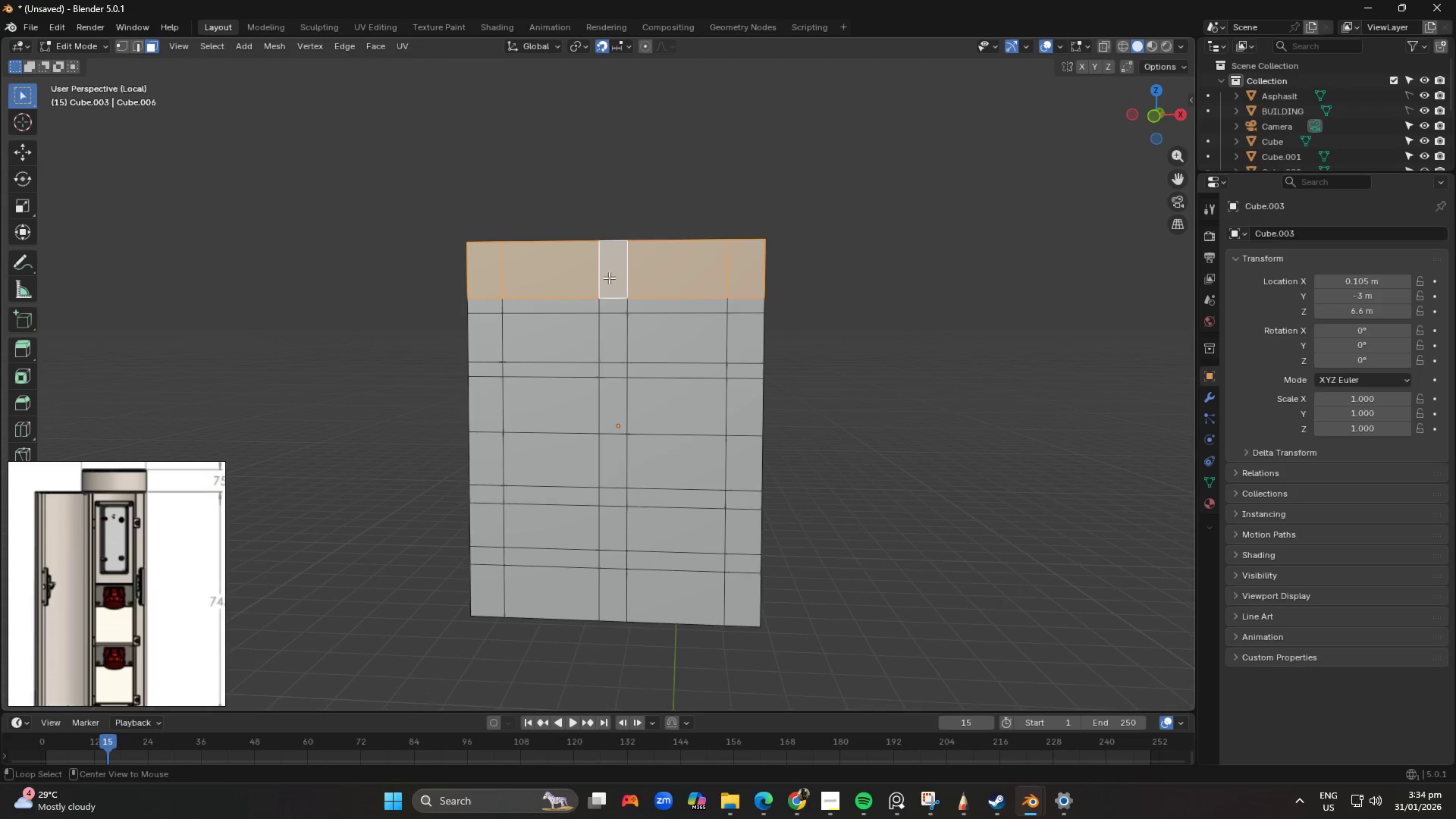 
key(Control+Z)
 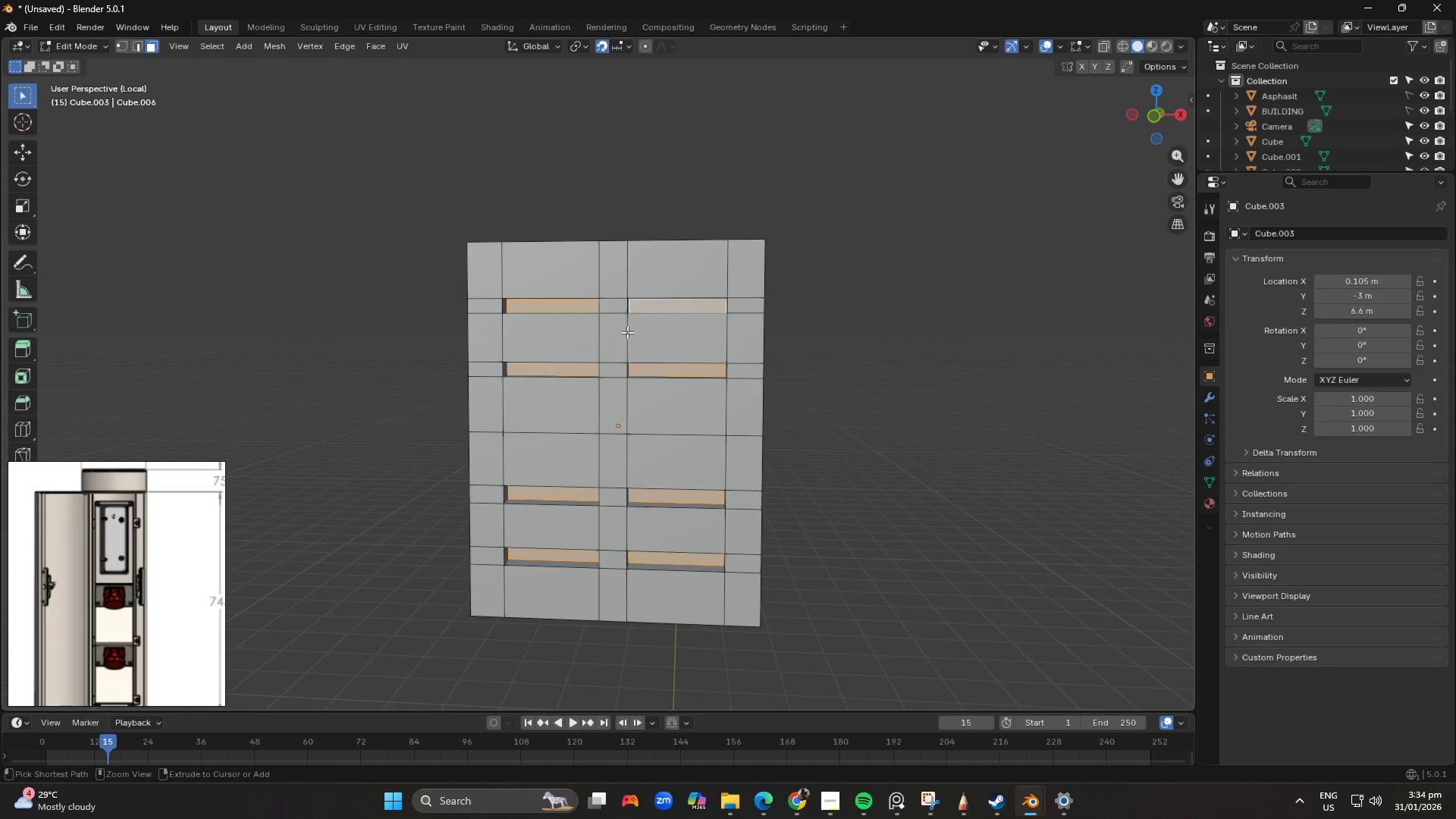 
key(Control+Z)
 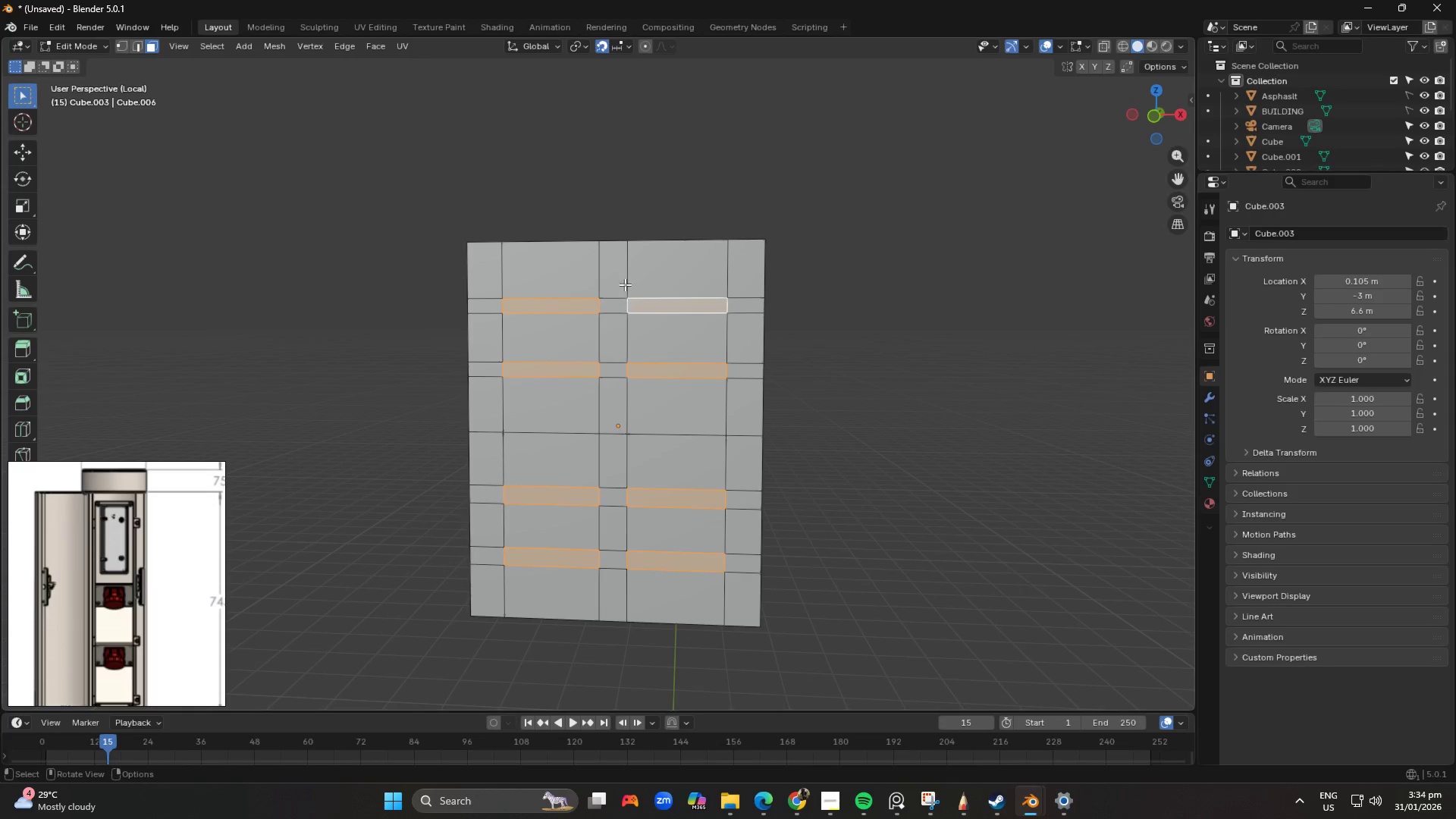 
hold_key(key=AltLeft, duration=0.61)
left_click([623, 275])
 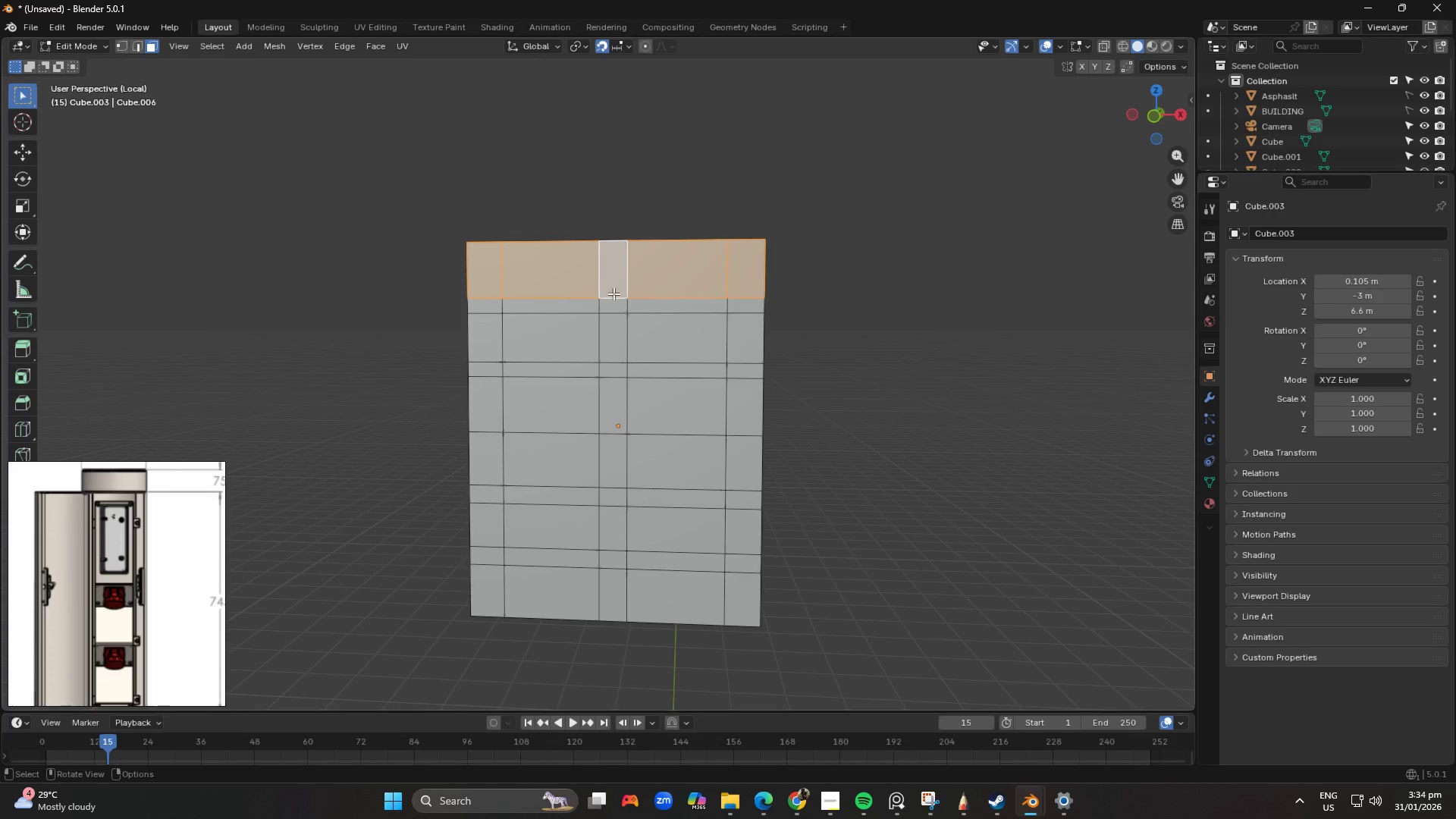 
key(2)
 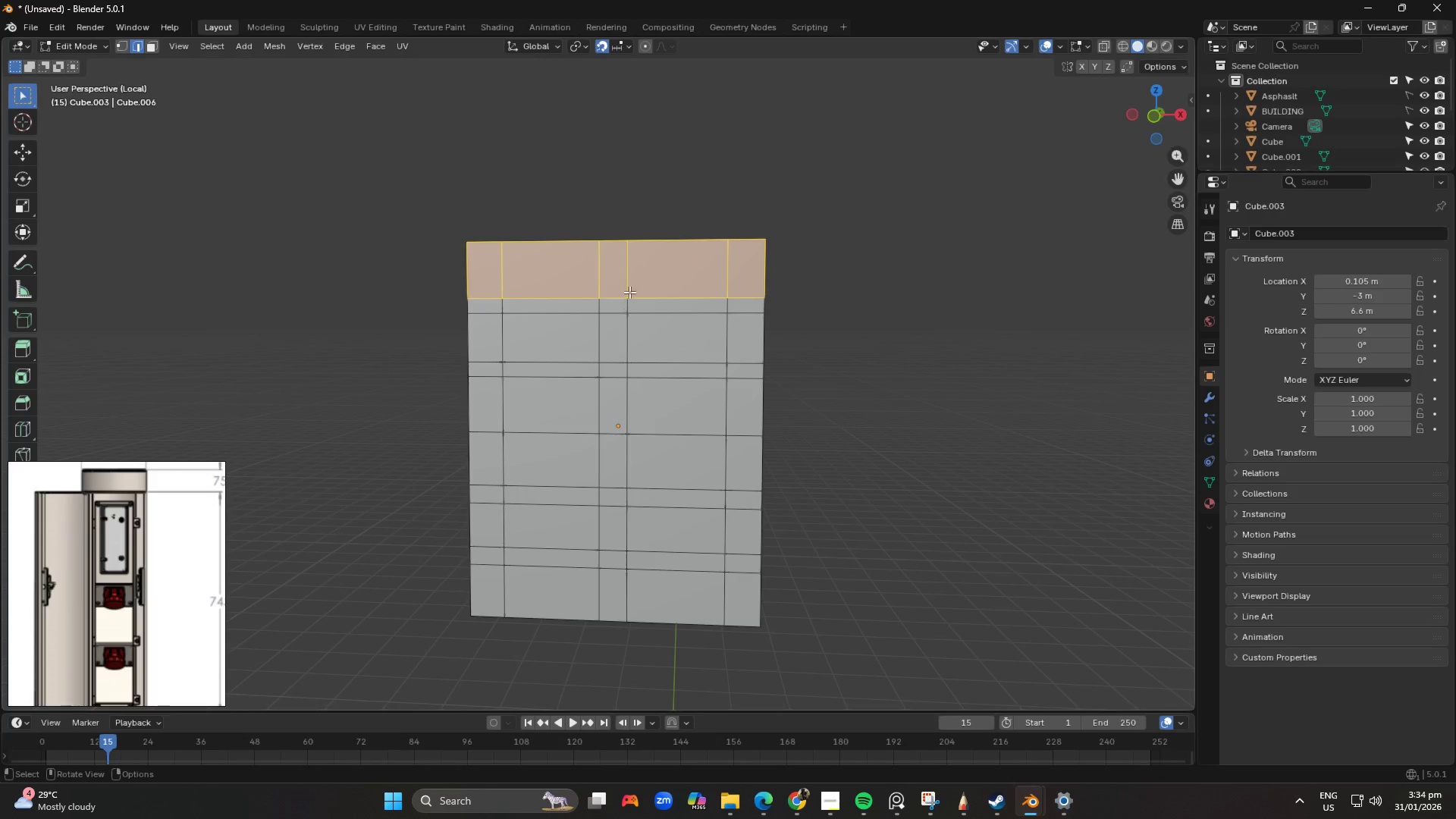 
hold_key(key=AltLeft, duration=0.7)
left_click([630, 285])
 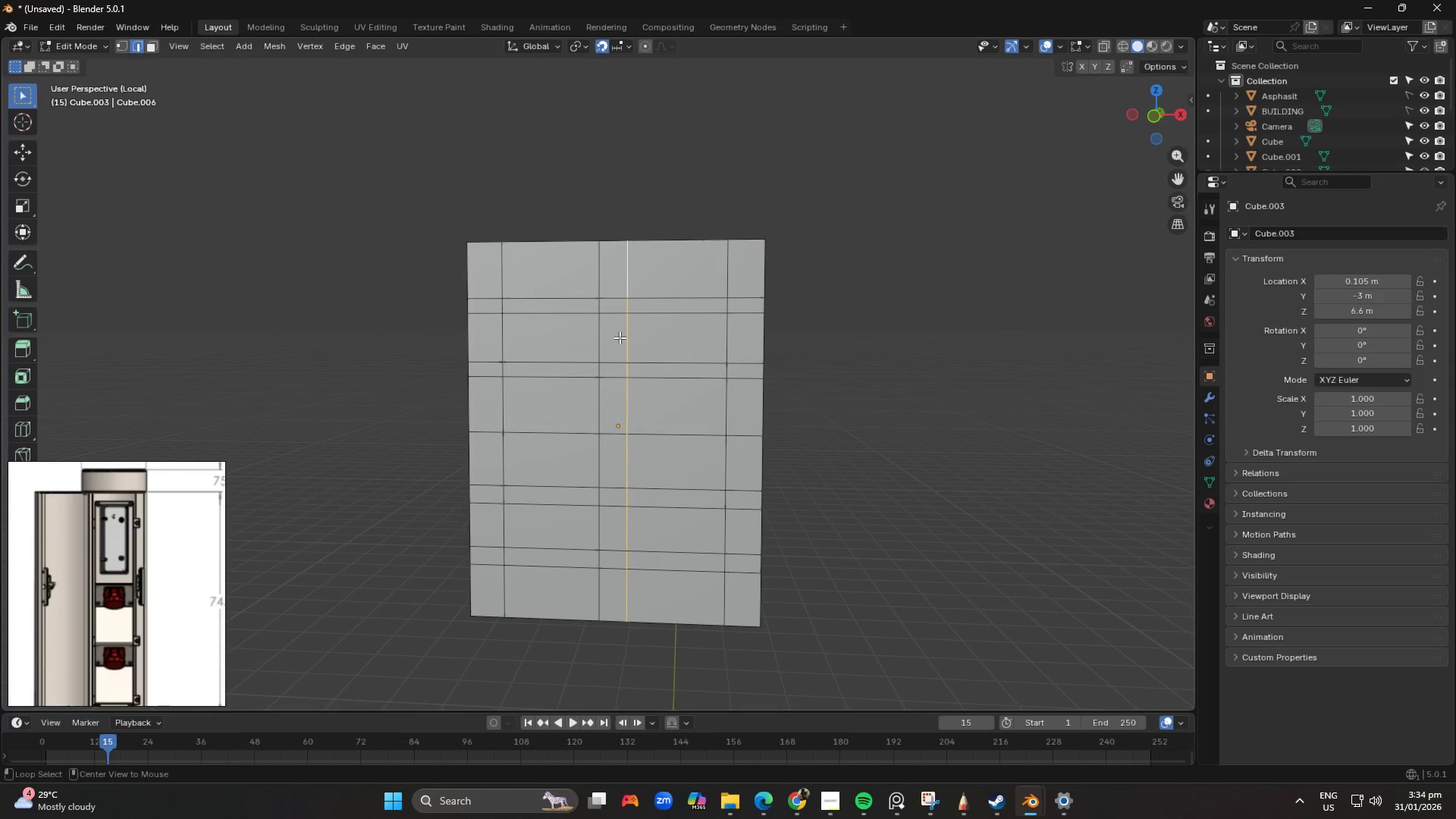 
hold_key(key=AltLeft, duration=0.42)
hold_key(key=ShiftLeft, duration=0.41)
left_click([599, 343])
 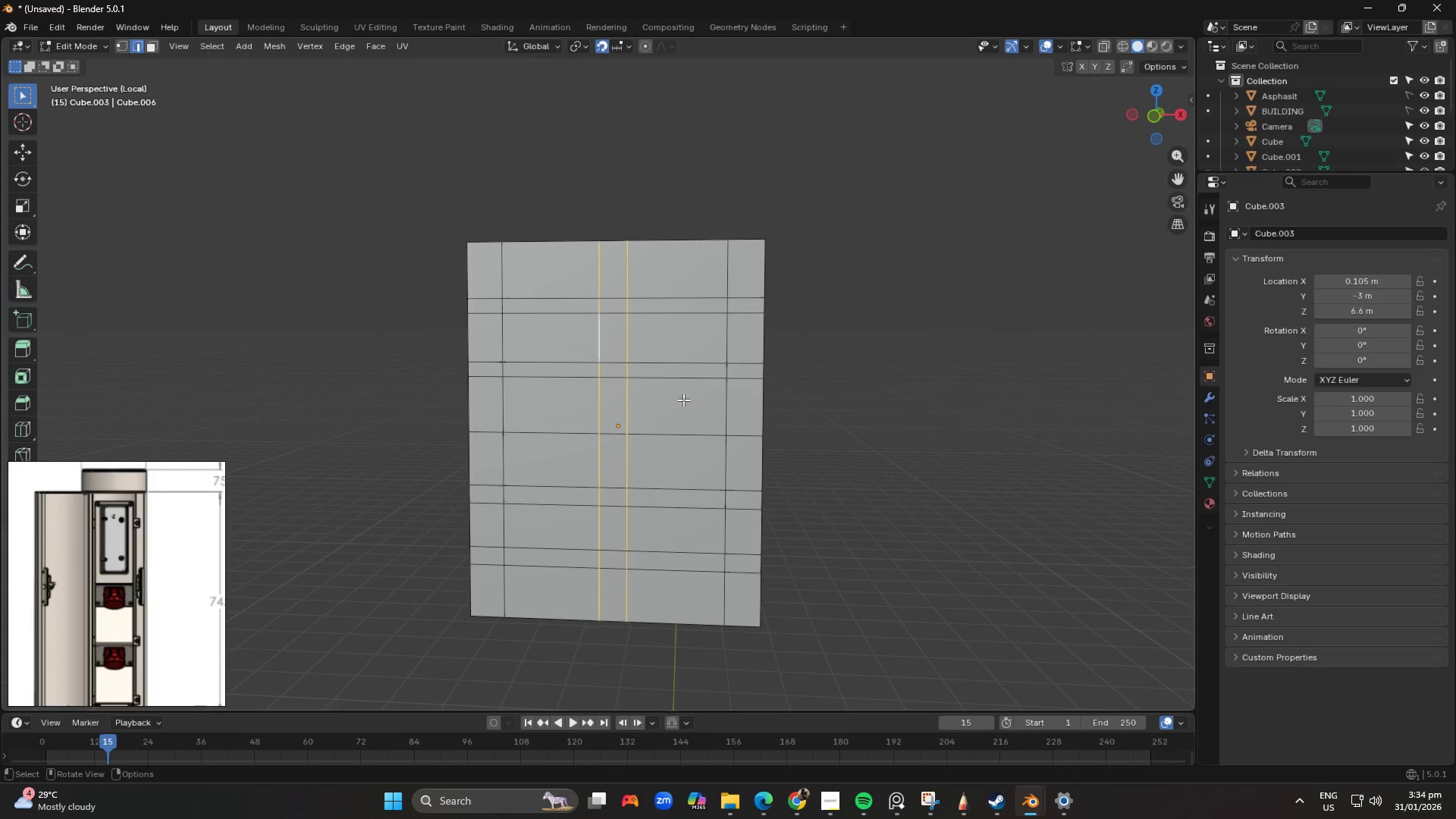 
key(S)
 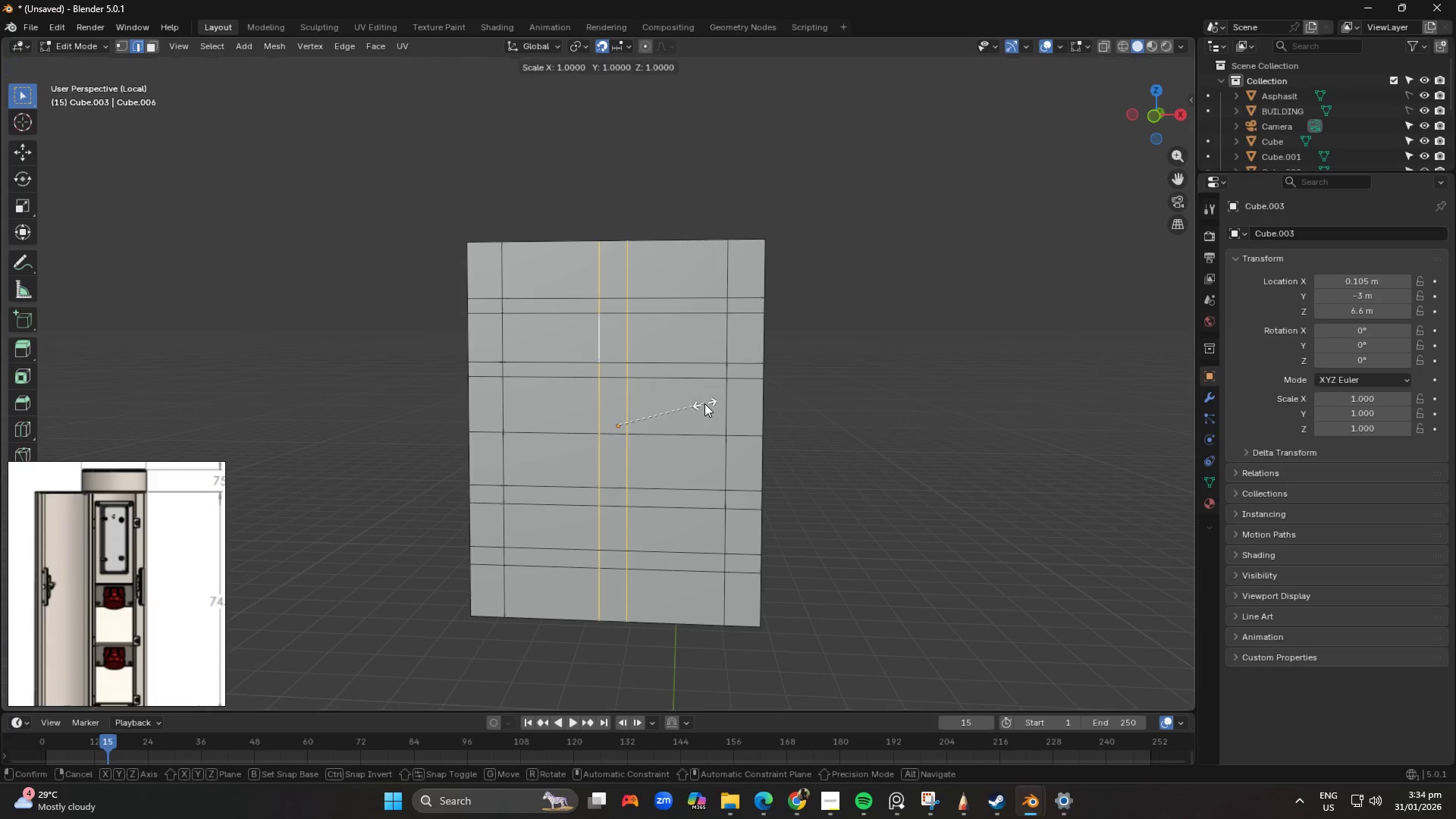 
key(Alt+AltLeft)
 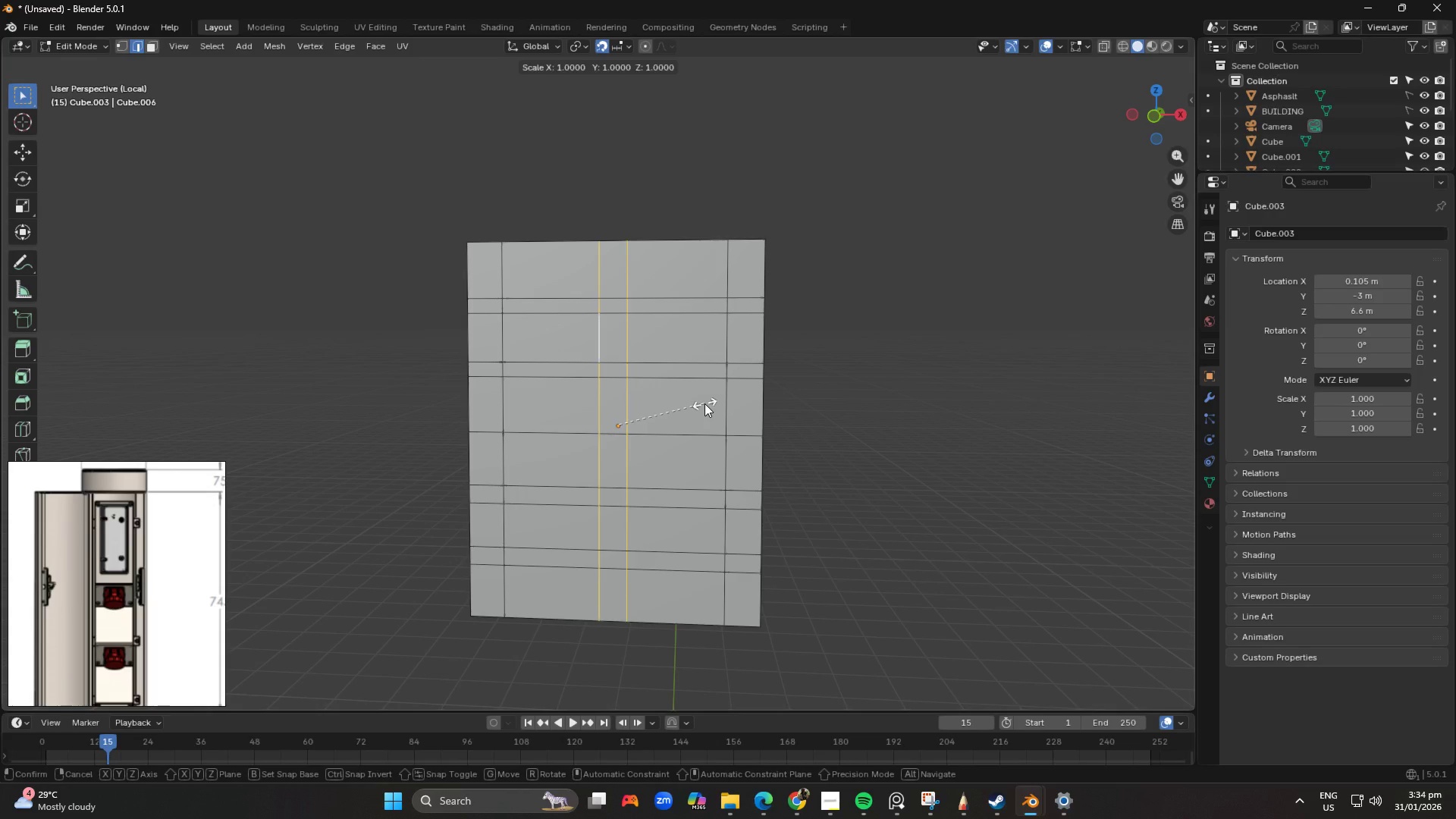 
type(sx)
 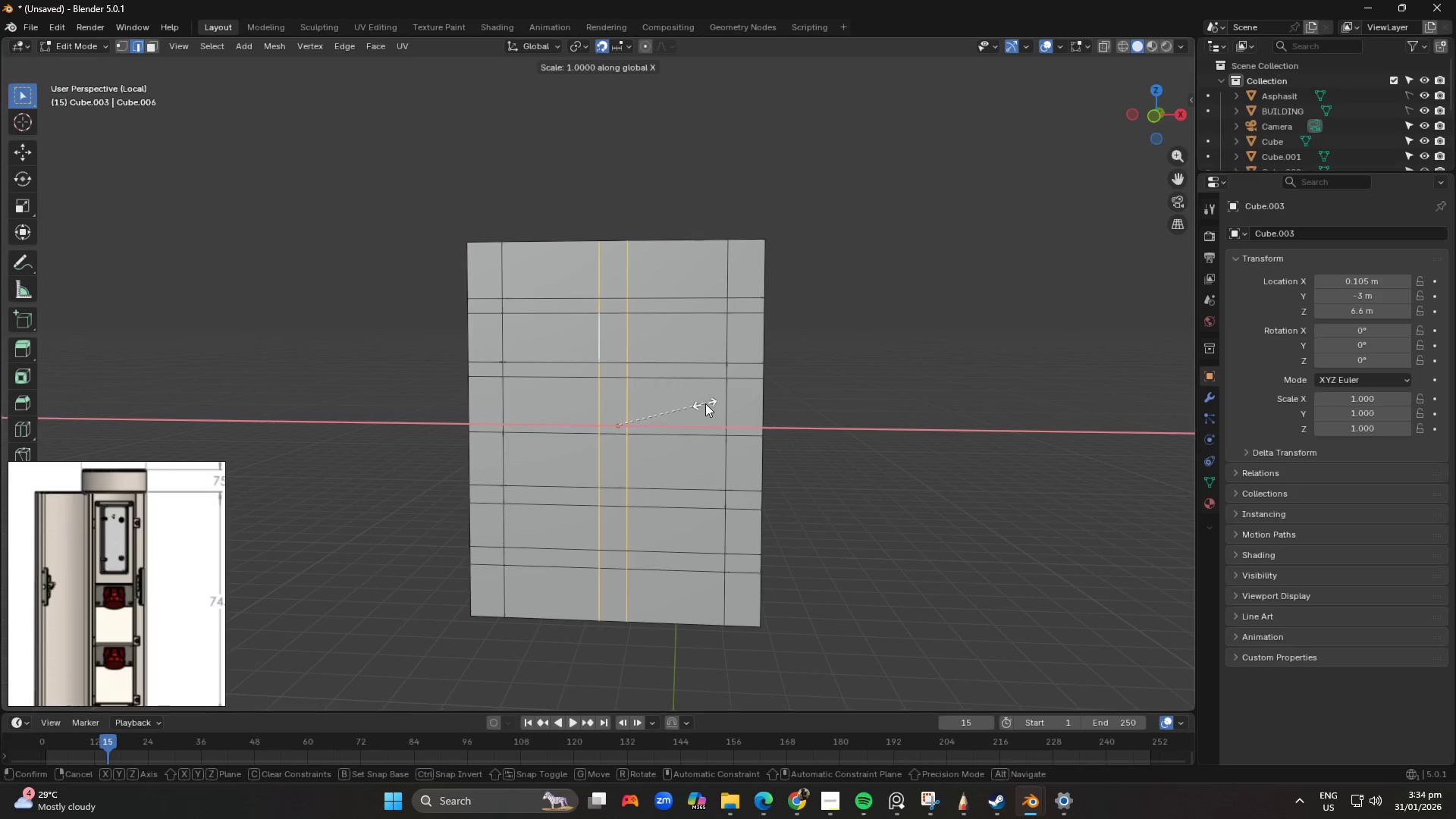 
hold_key(key=ShiftLeft, duration=1.52)
 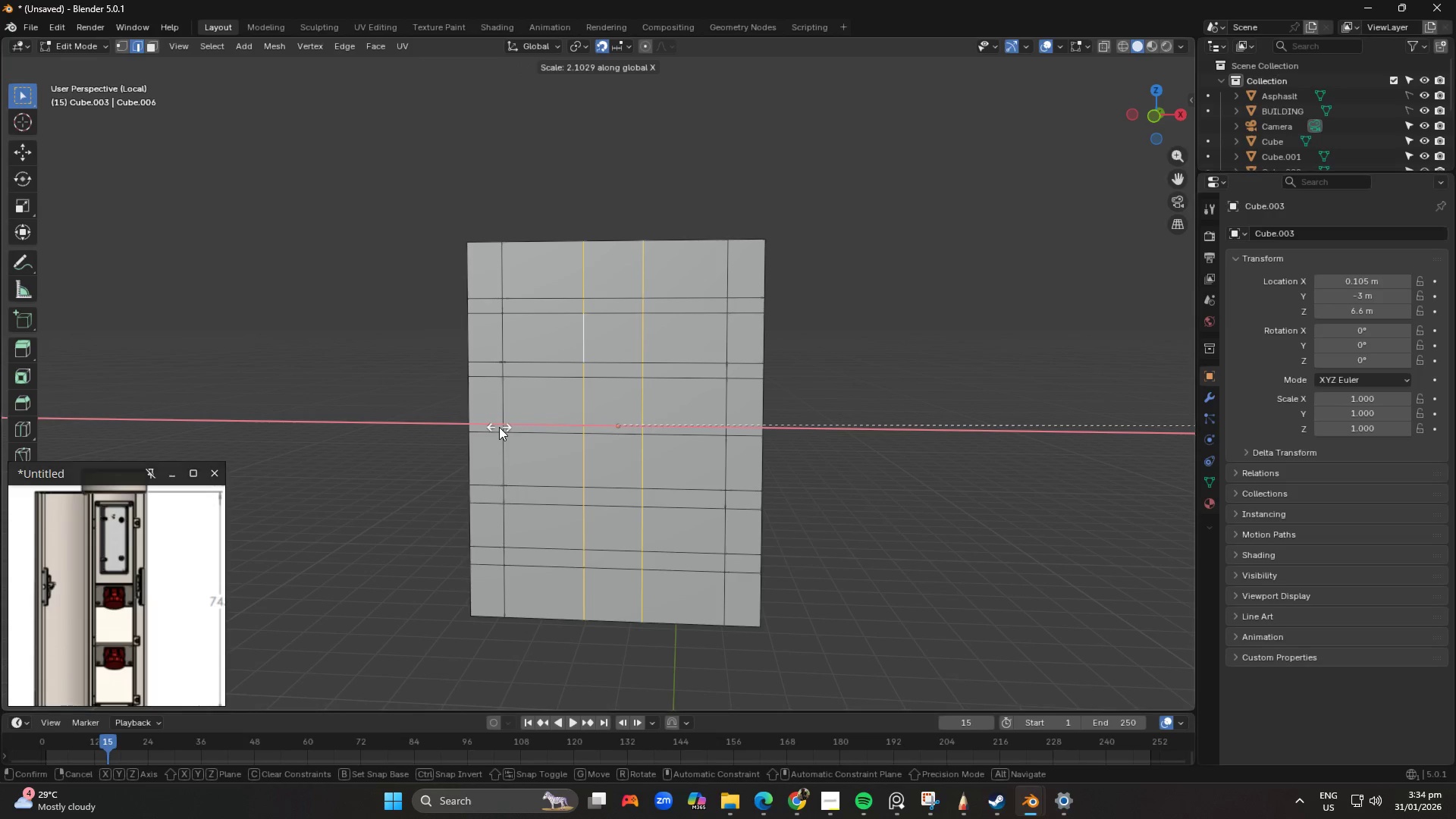 
hold_key(key=ShiftLeft, duration=1.53)
 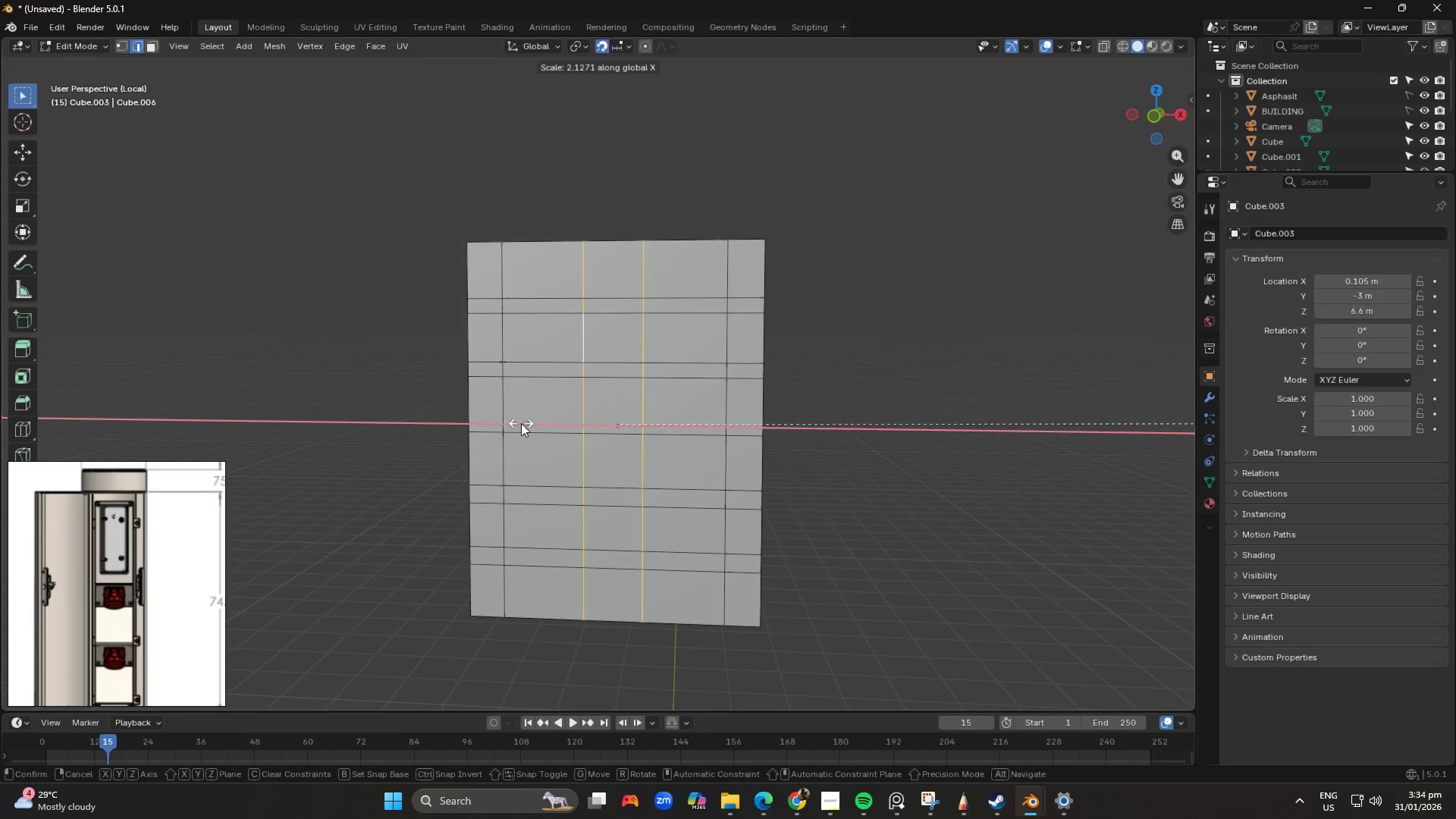 
hold_key(key=ShiftLeft, duration=1.52)
 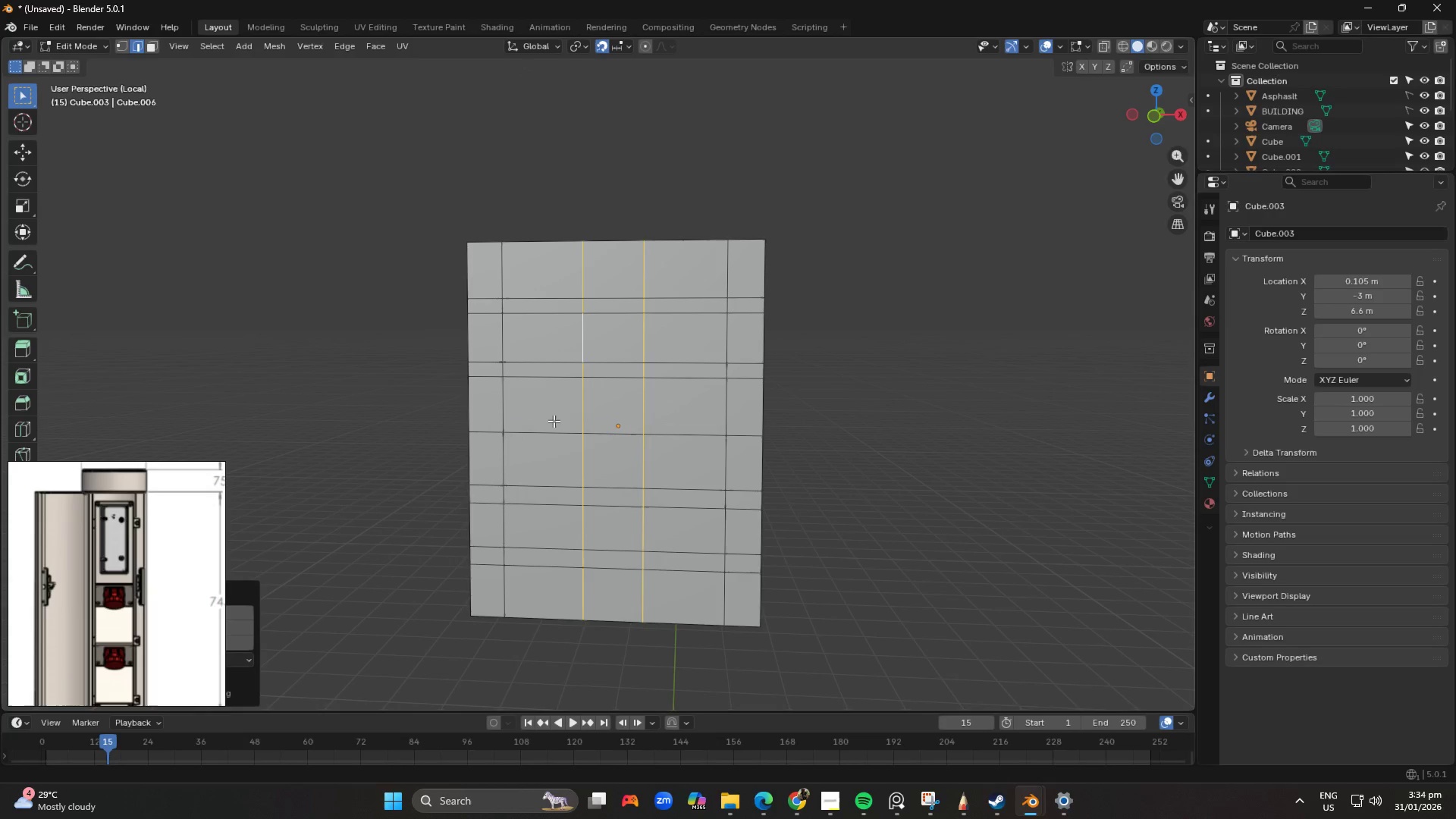 
hold_key(key=ShiftLeft, duration=0.8)
left_click([554, 421])
 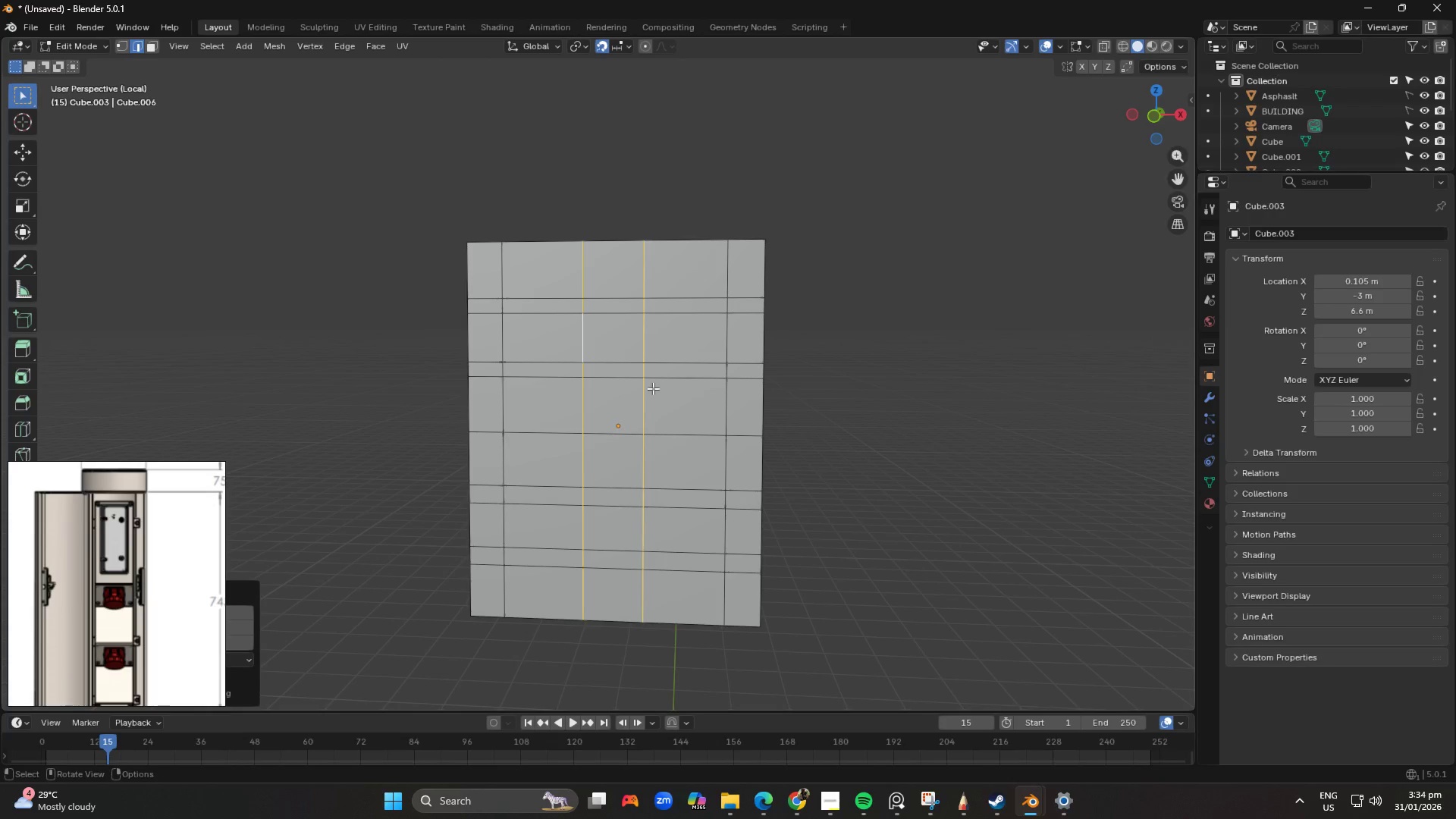 
scroll: coordinate [722, 378], scroll_direction: down, amount: 1.0
 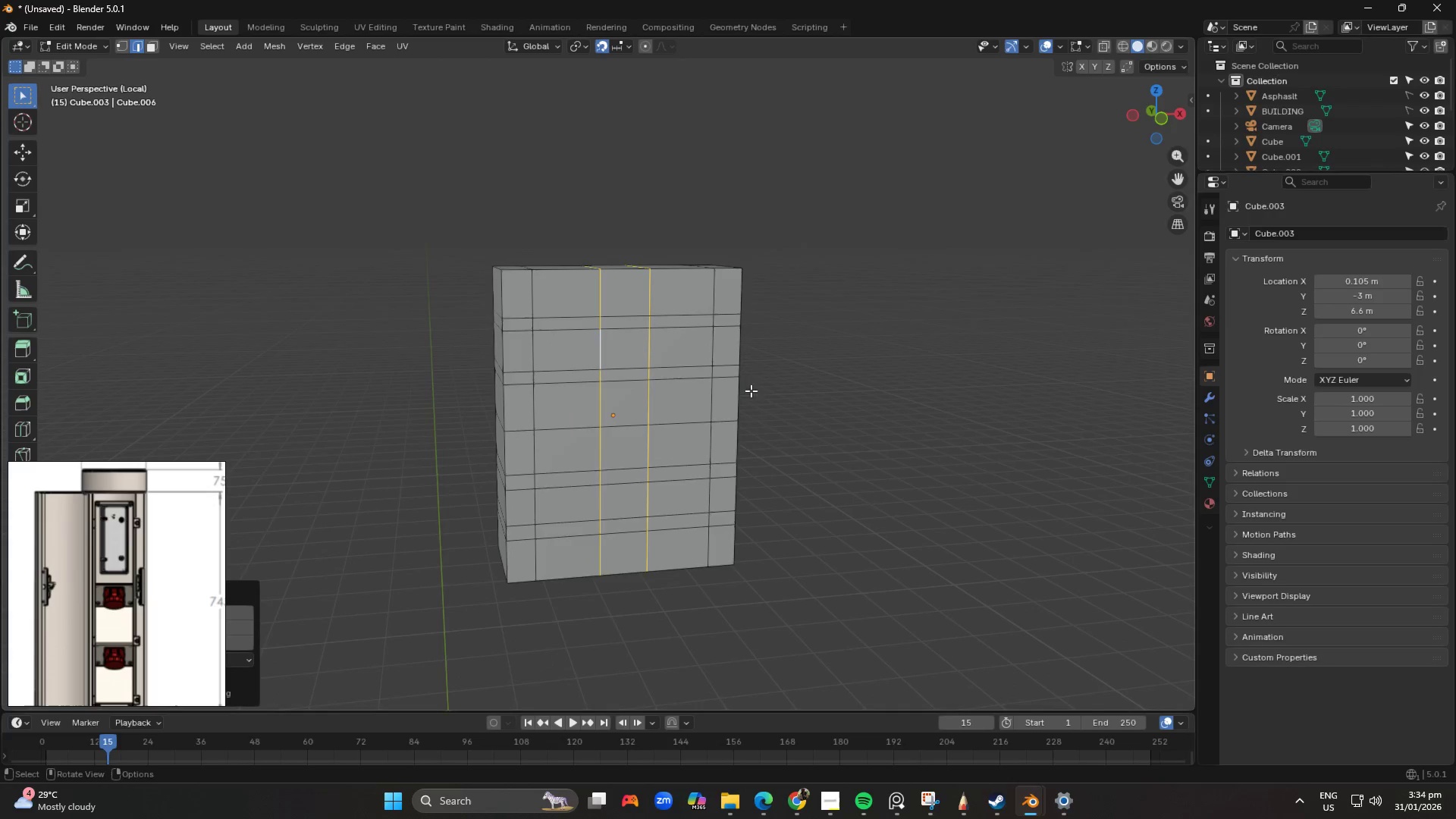 
left_click([561, 297])
 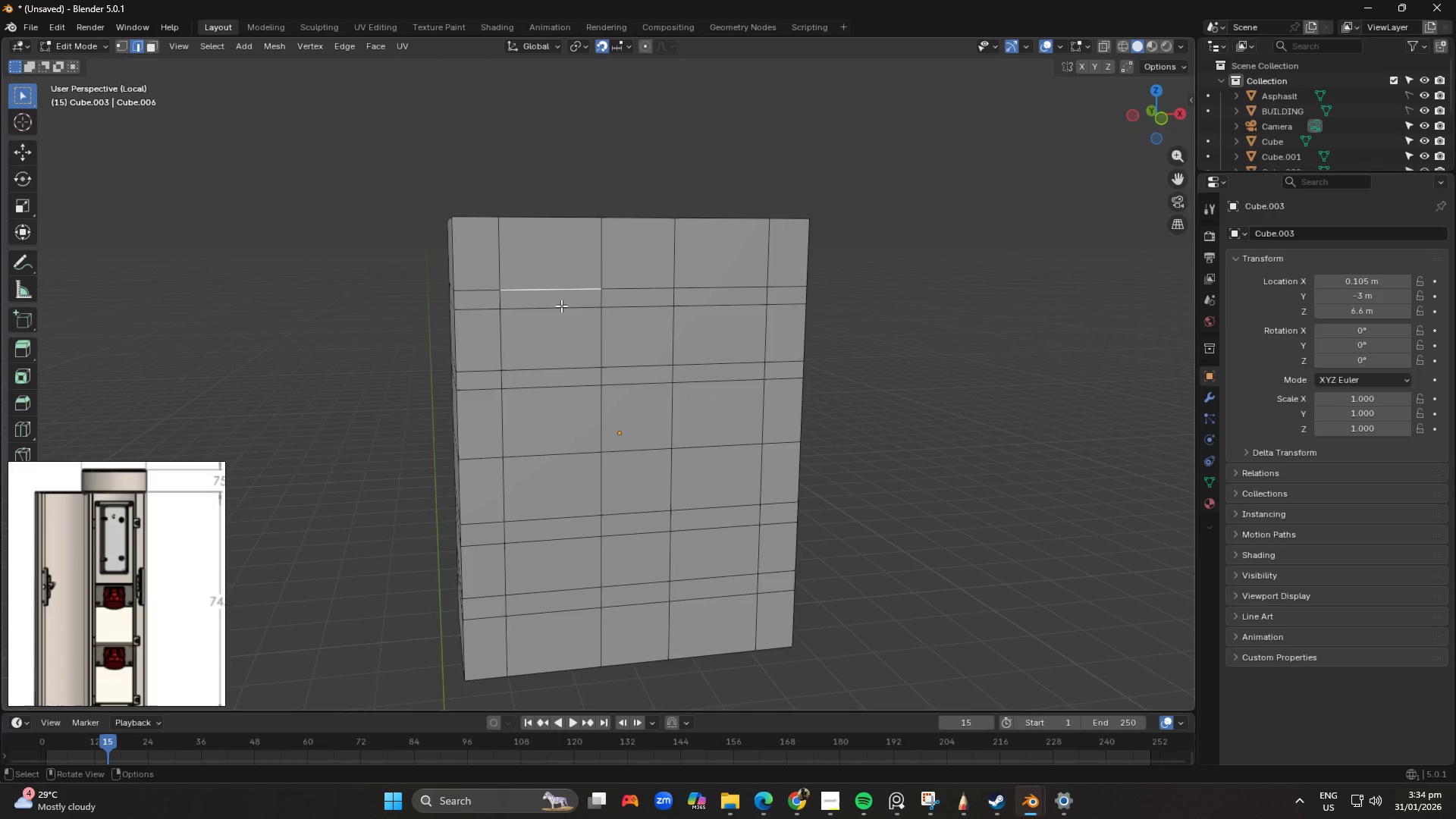 
scroll: coordinate [653, 339], scroll_direction: up, amount: 2.0
 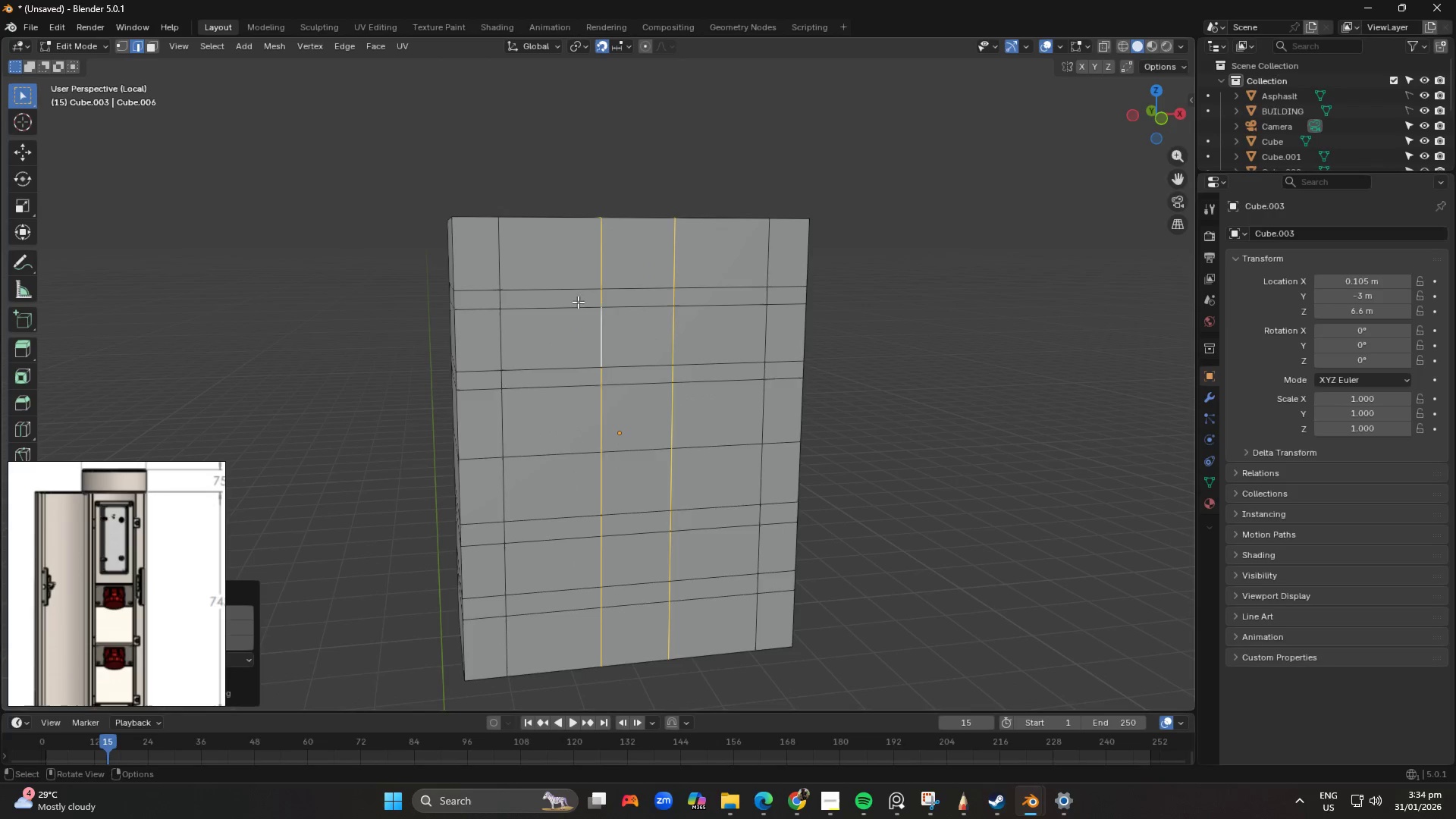 
key(2)
 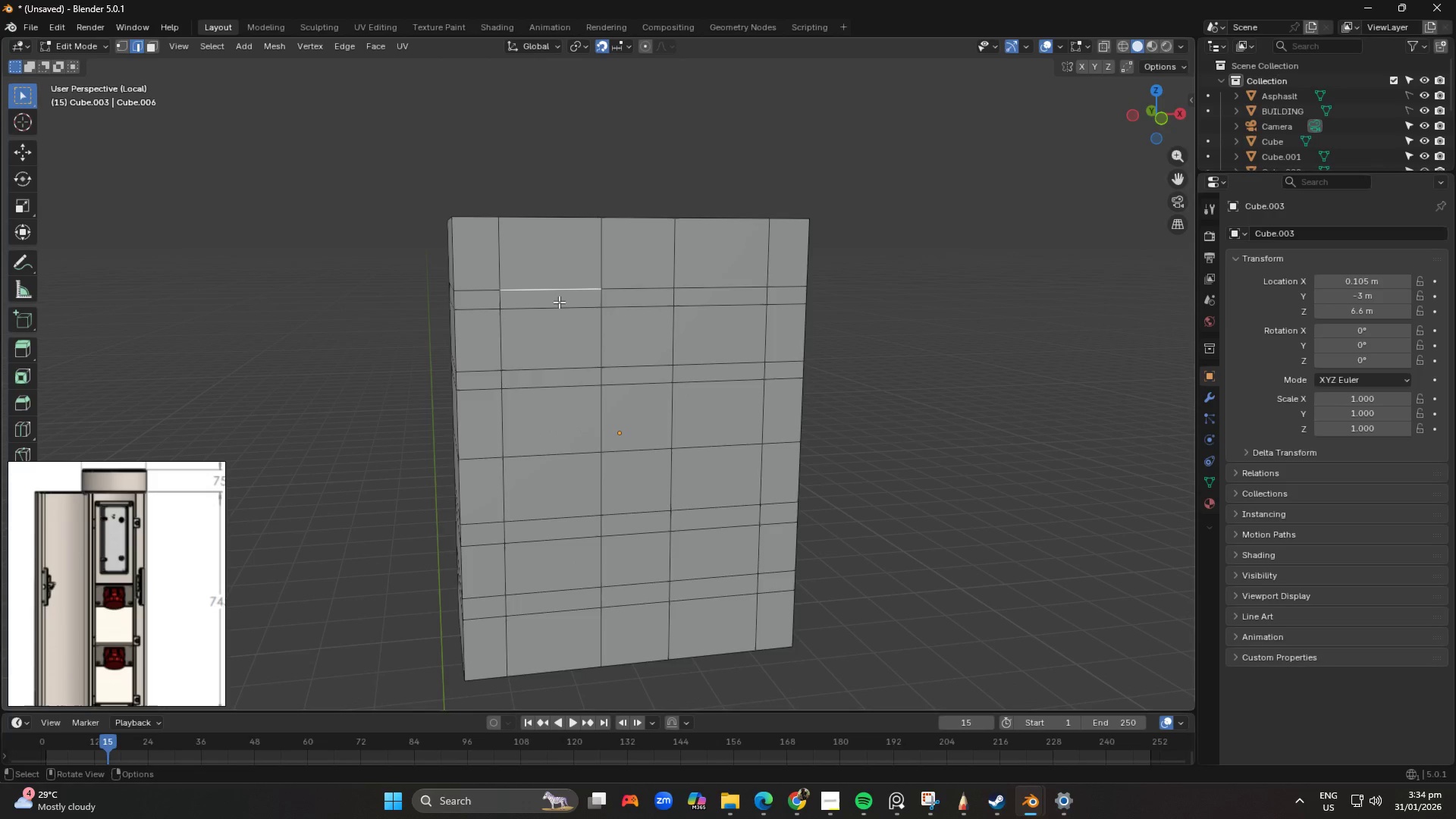 
key(3)
 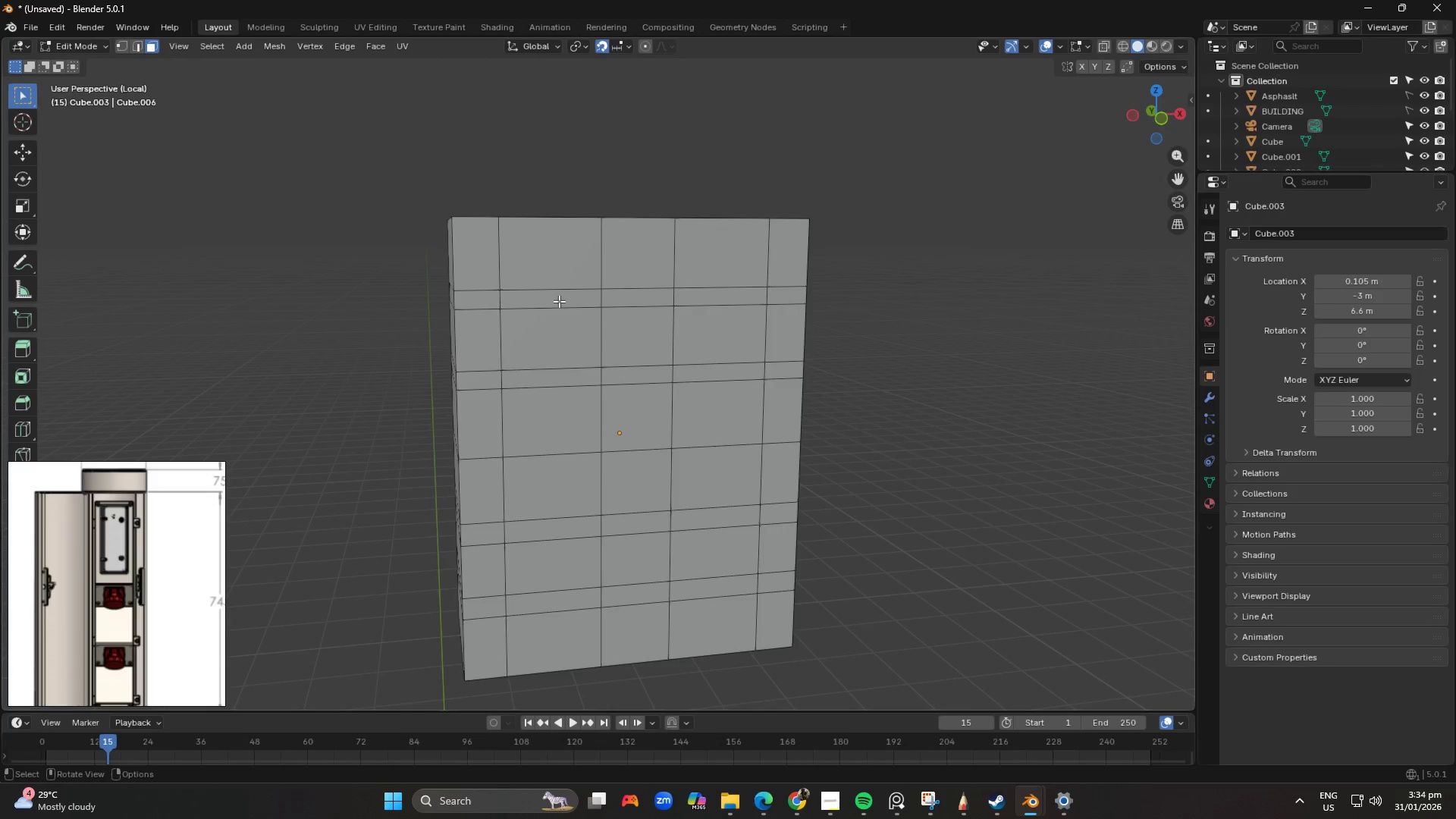 
left_click([559, 301])
 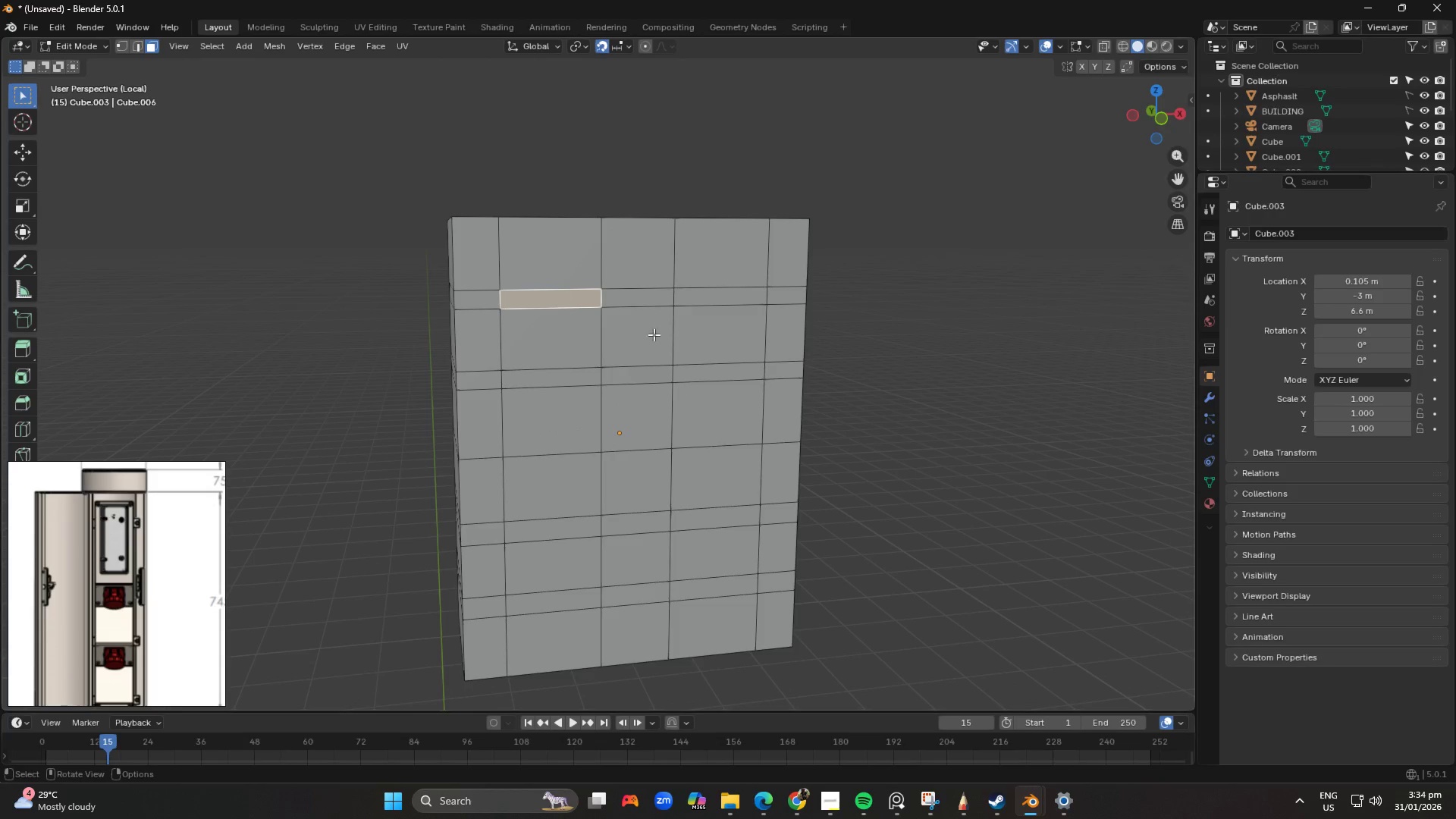 
hold_key(key=ShiftLeft, duration=1.53)
left_click([739, 298])
 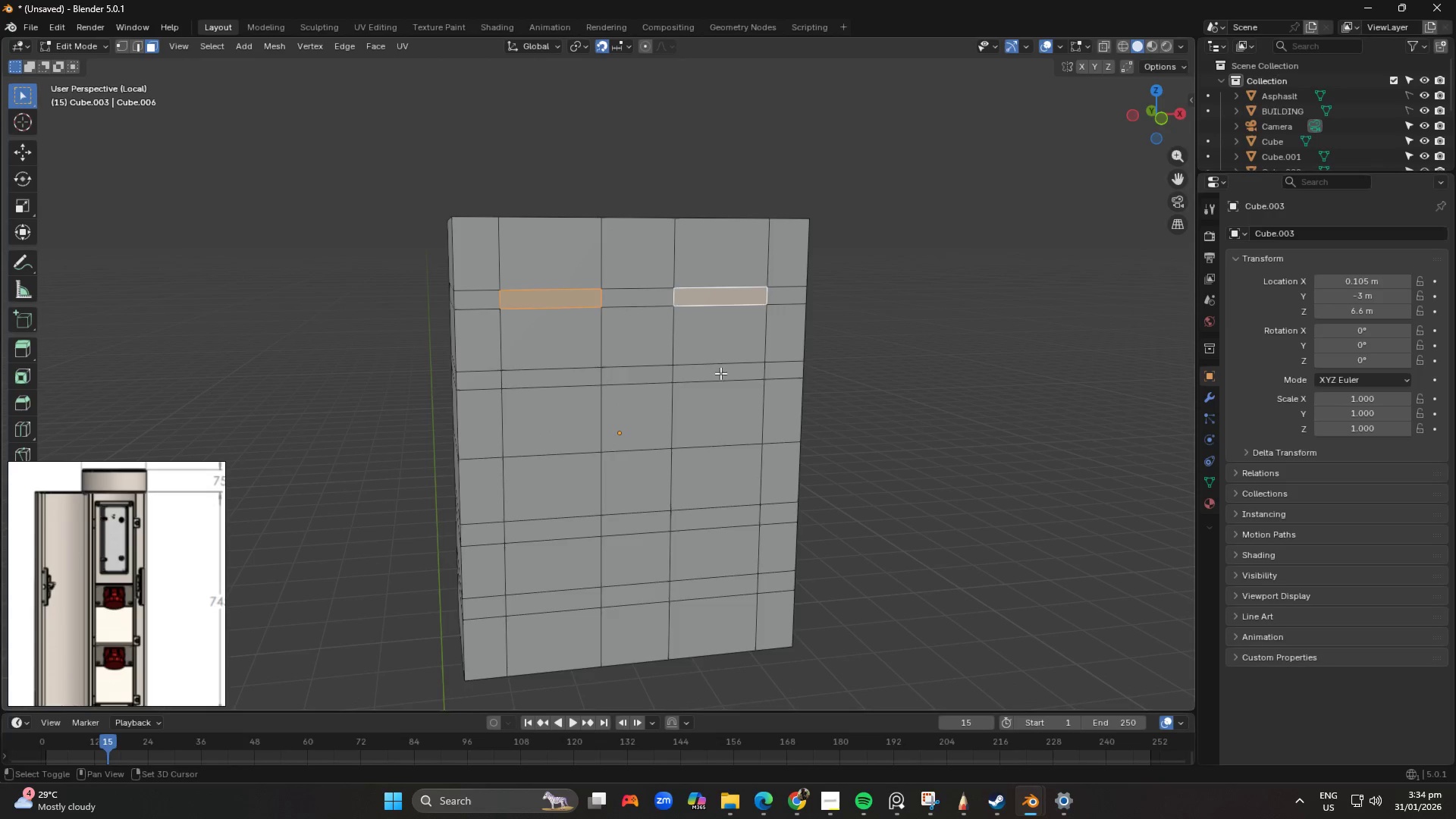 
left_click([720, 373])
 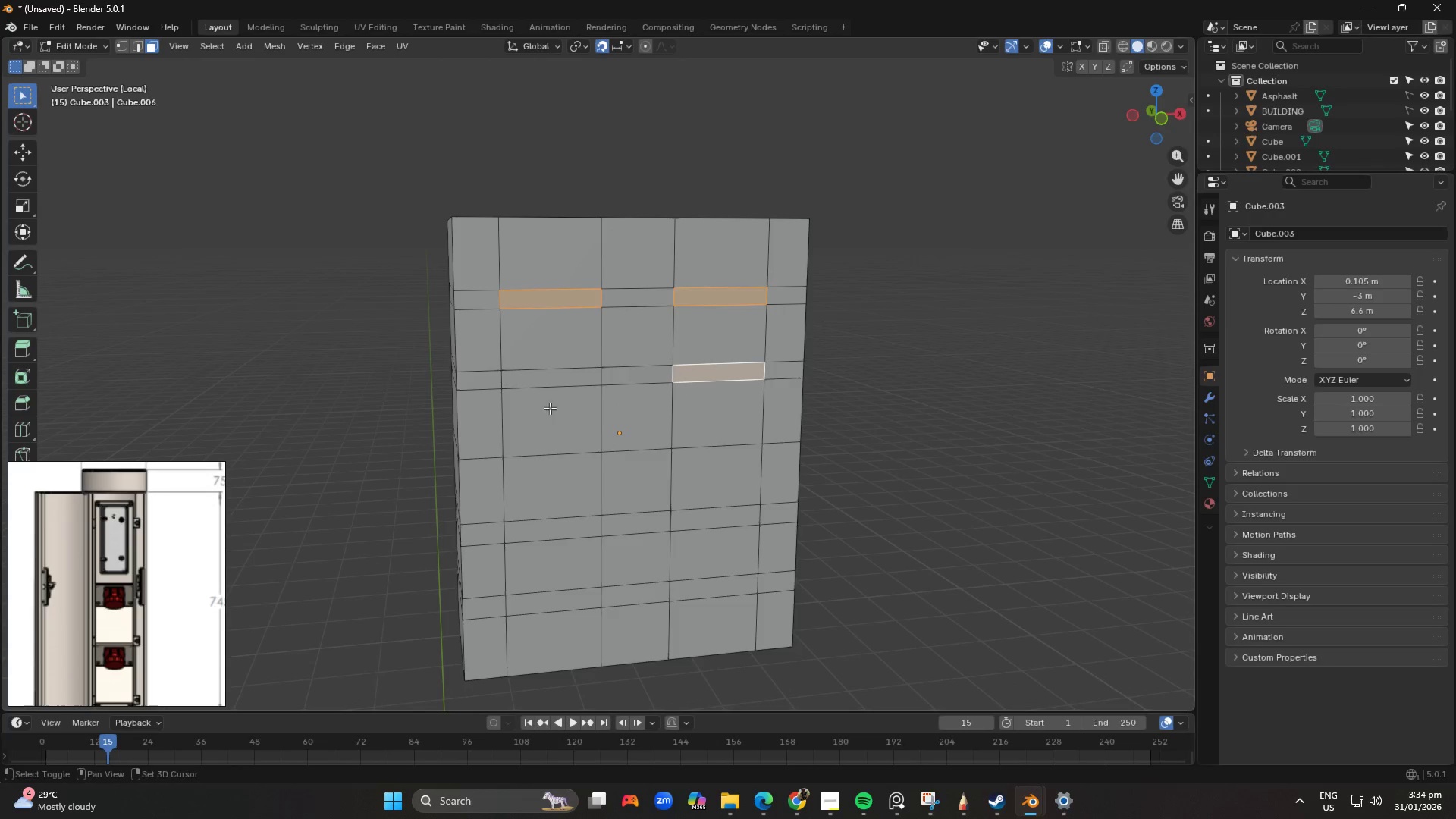 
hold_key(key=ShiftLeft, duration=1.51)
left_click([538, 385])
 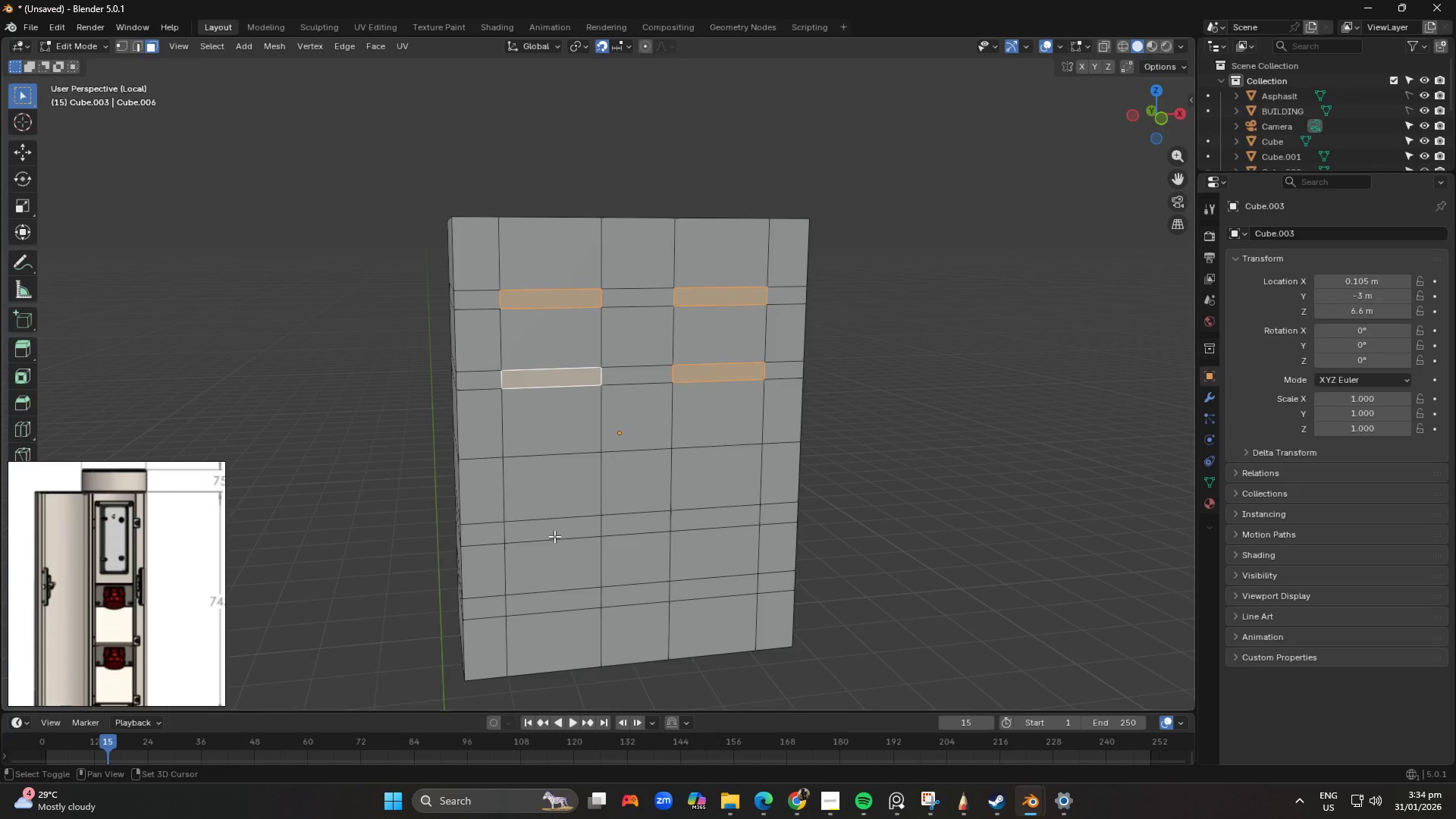 
left_click([554, 535])
 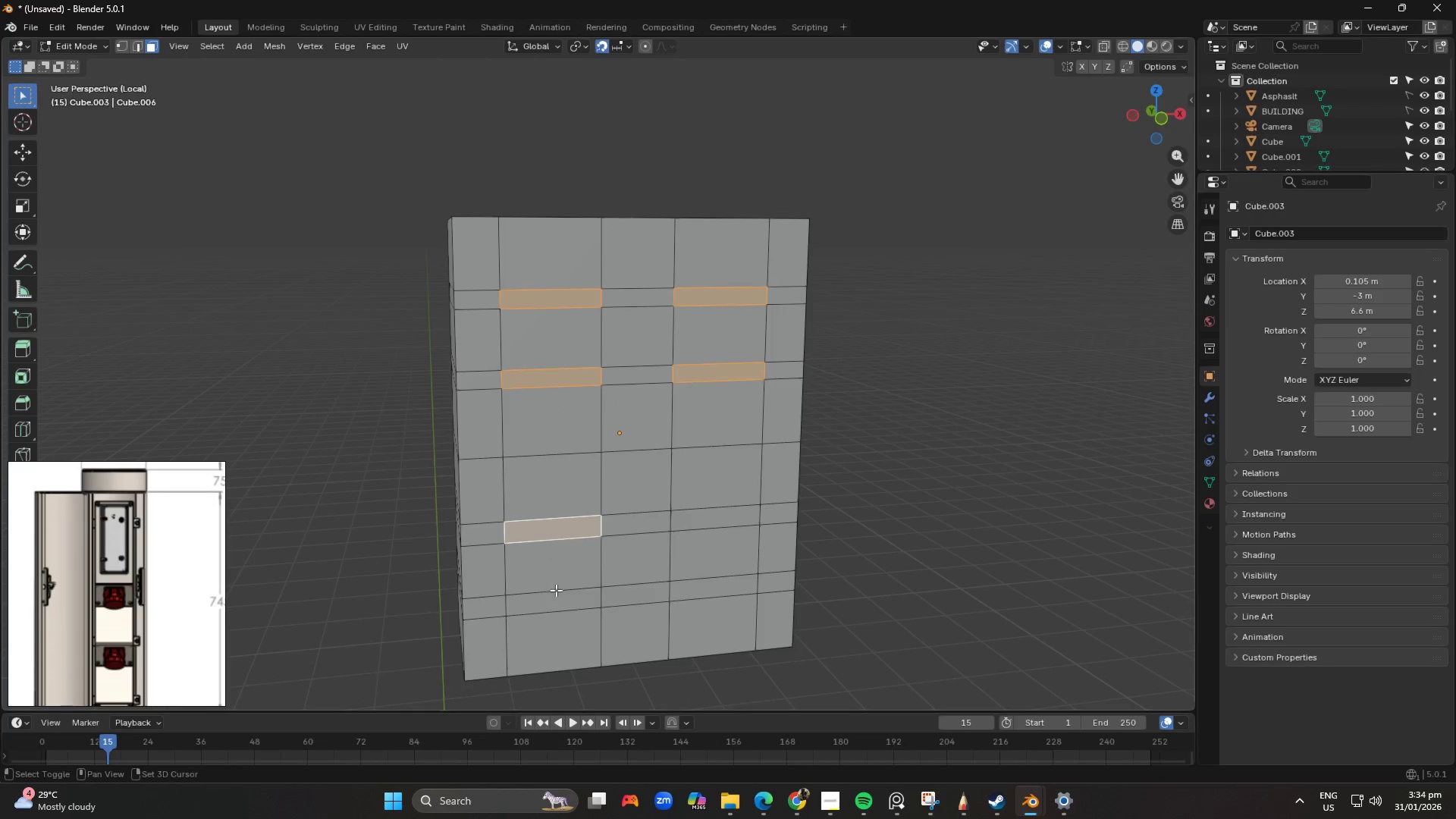 
hold_key(key=ShiftLeft, duration=1.52)
double_click([556, 604])
 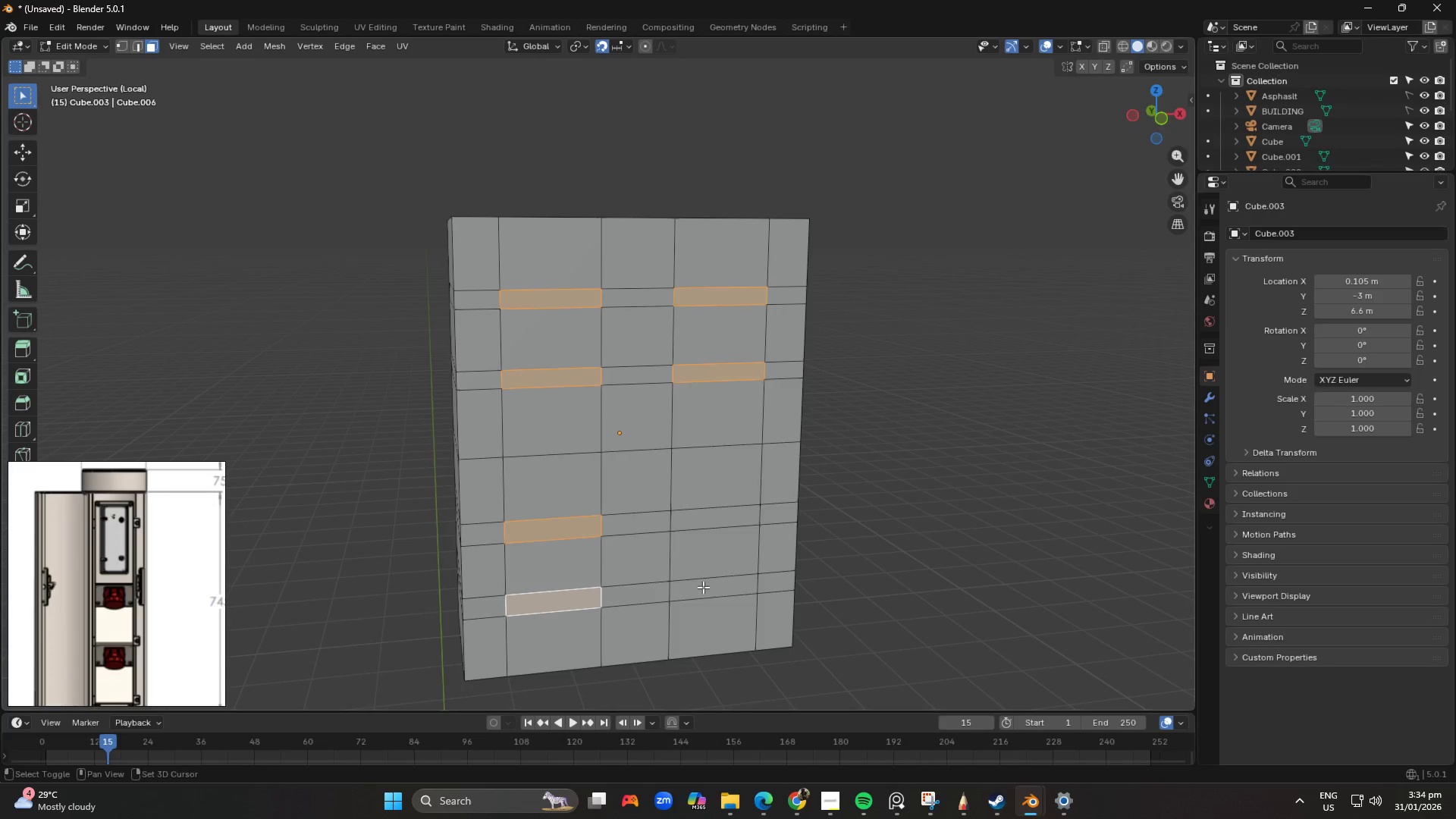 
left_click([705, 590])
 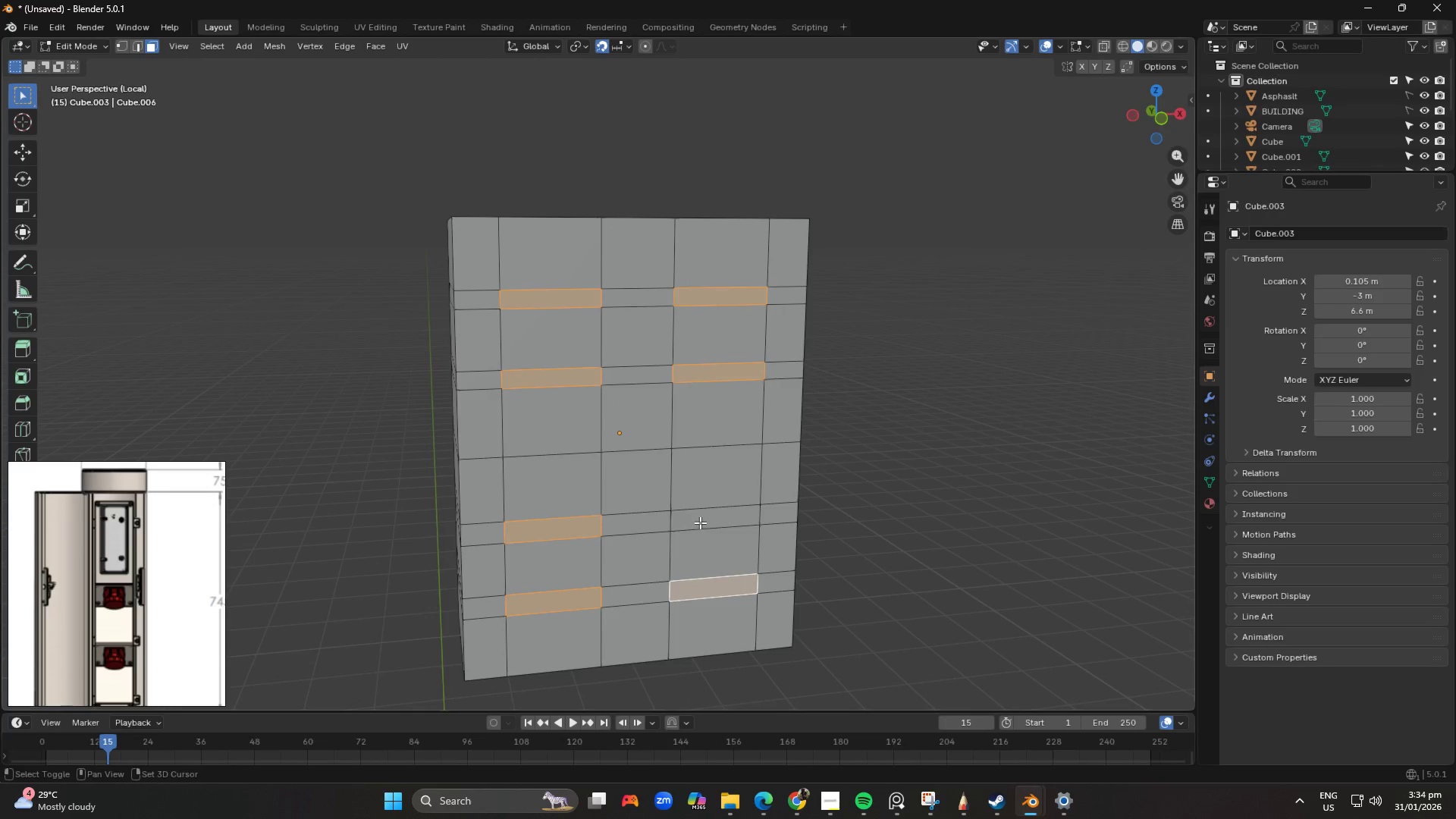 
left_click([700, 522])
 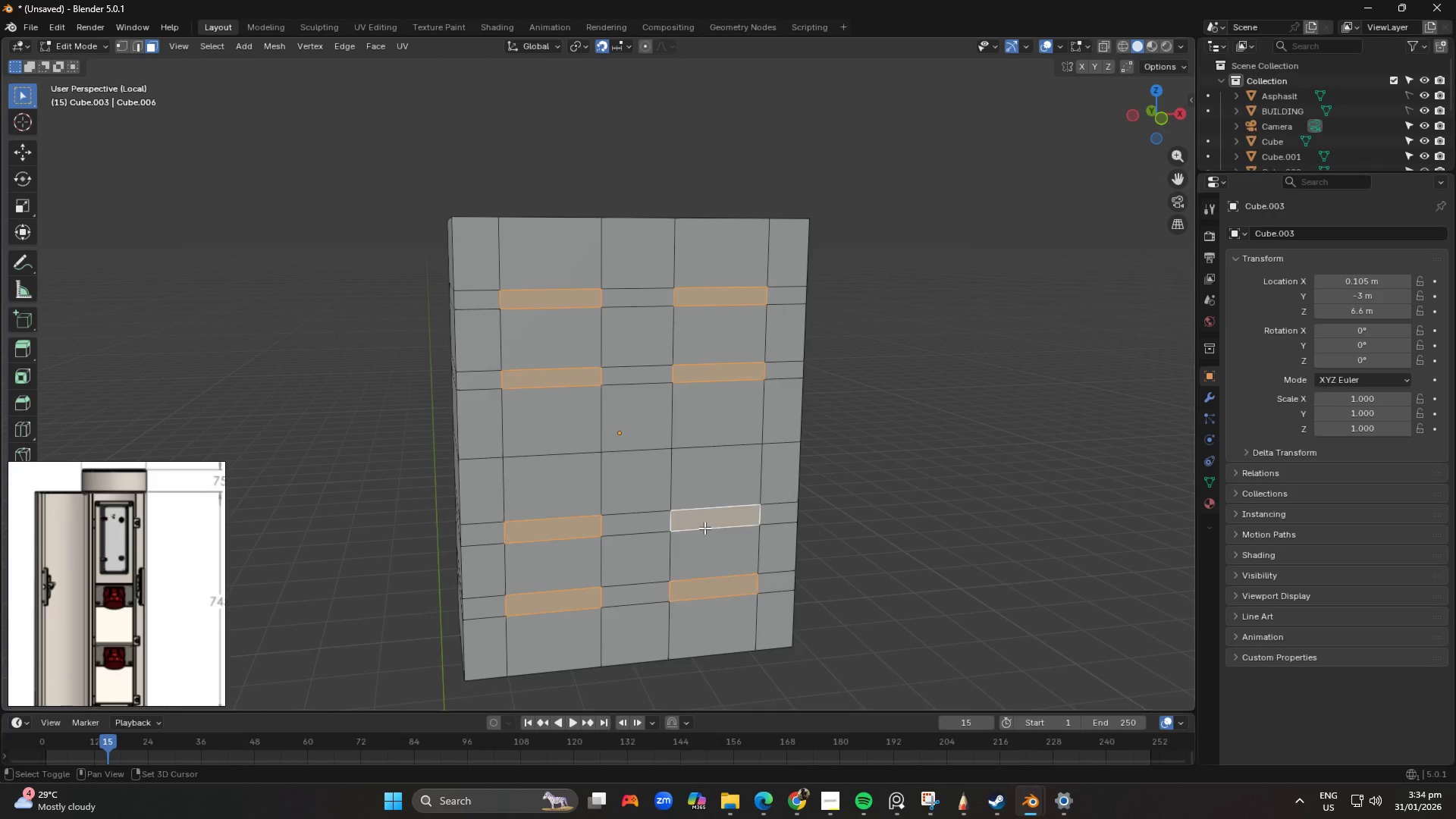 
key(Shift+ShiftLeft)
 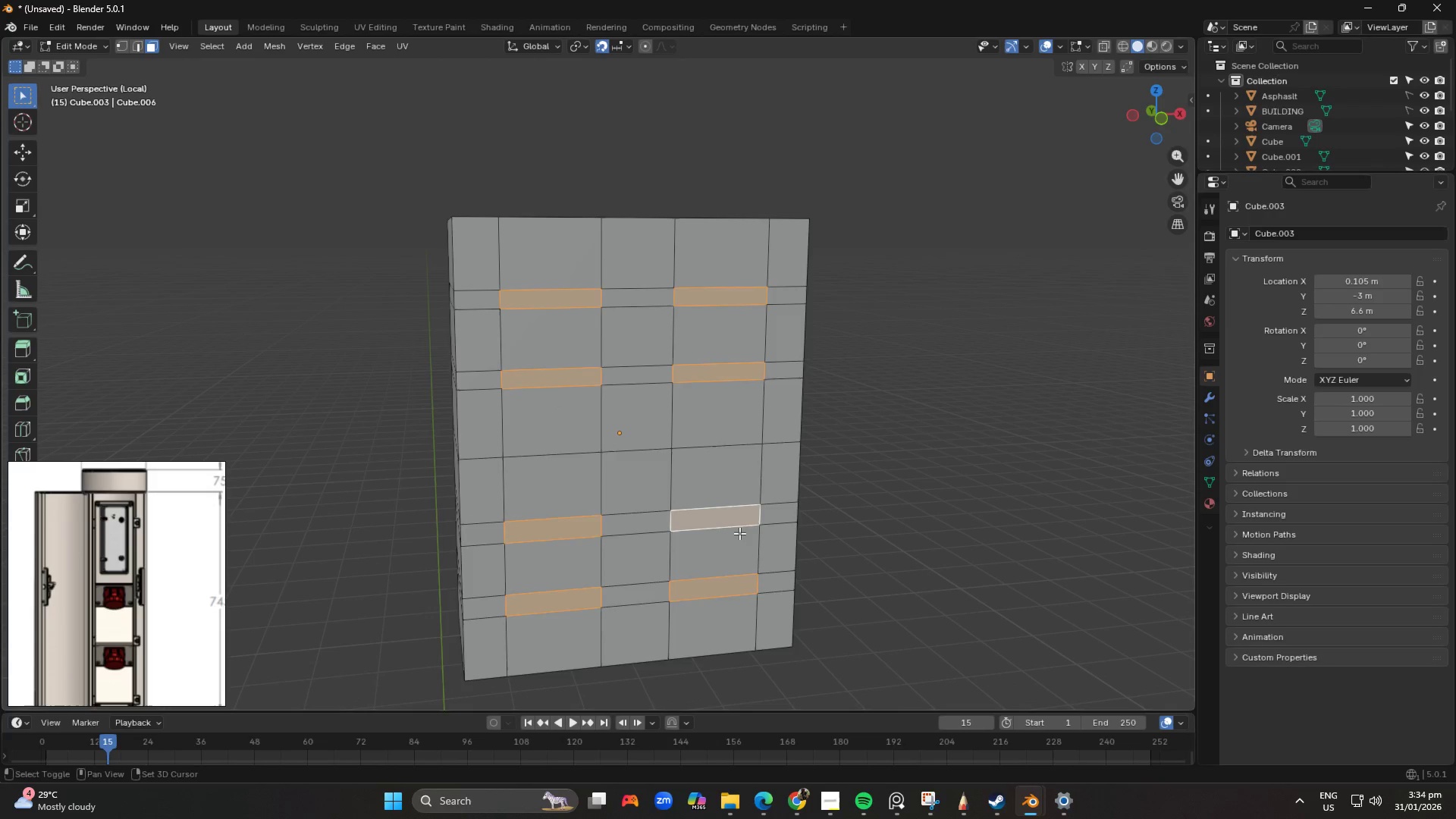 
key(Shift+ShiftLeft)
 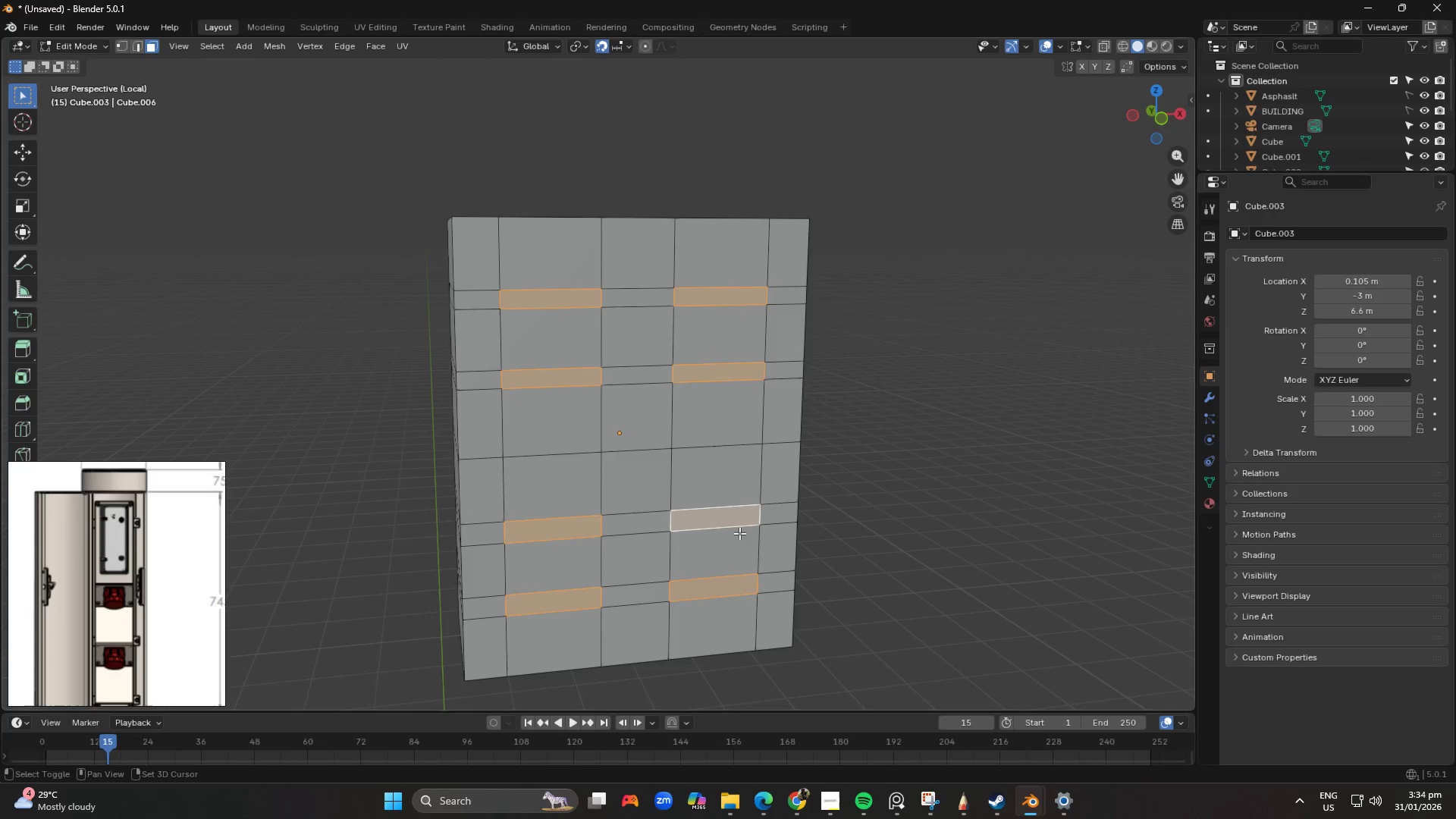 
key(Shift+ShiftLeft)
 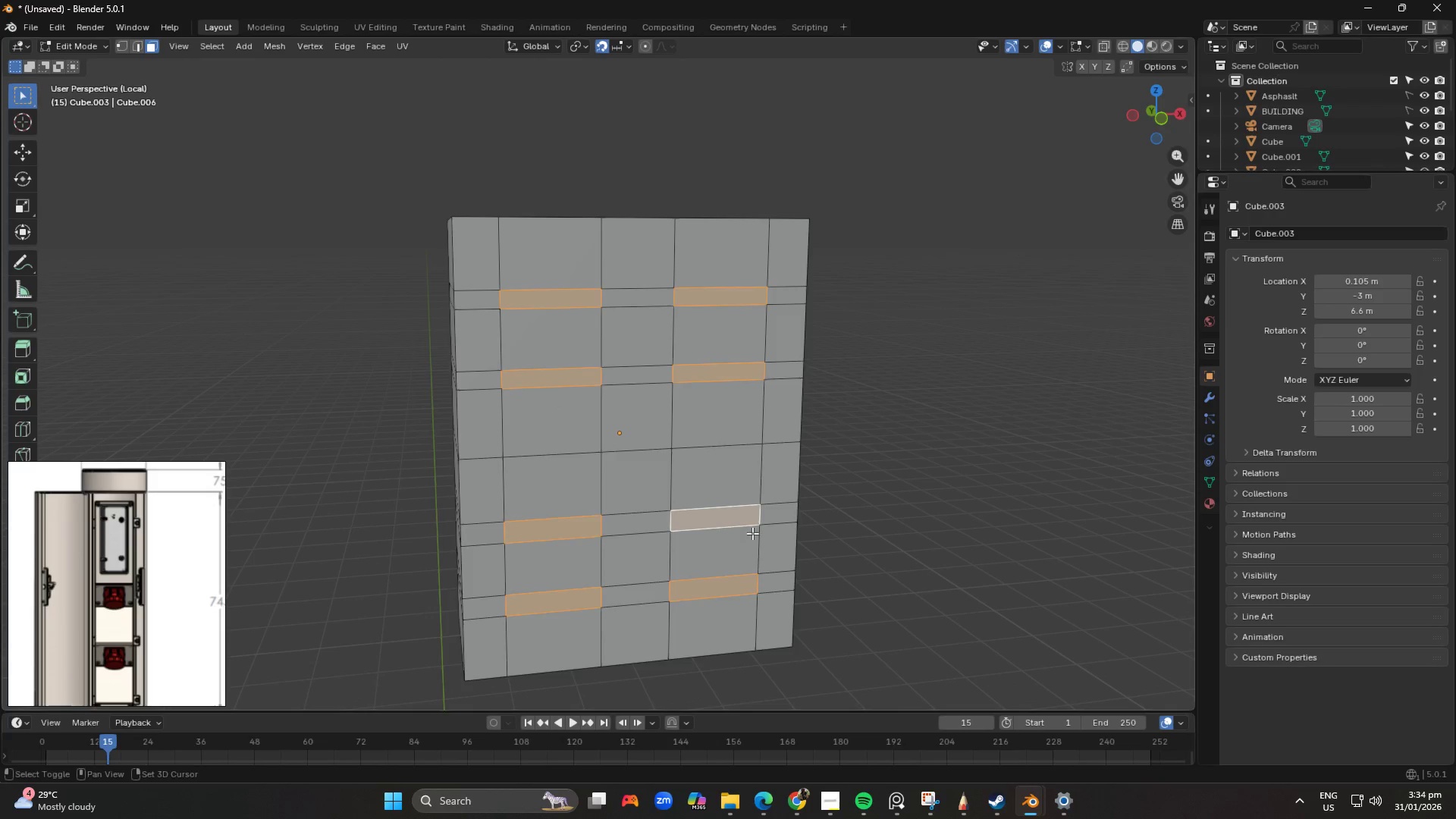 
key(Shift+ShiftLeft)
 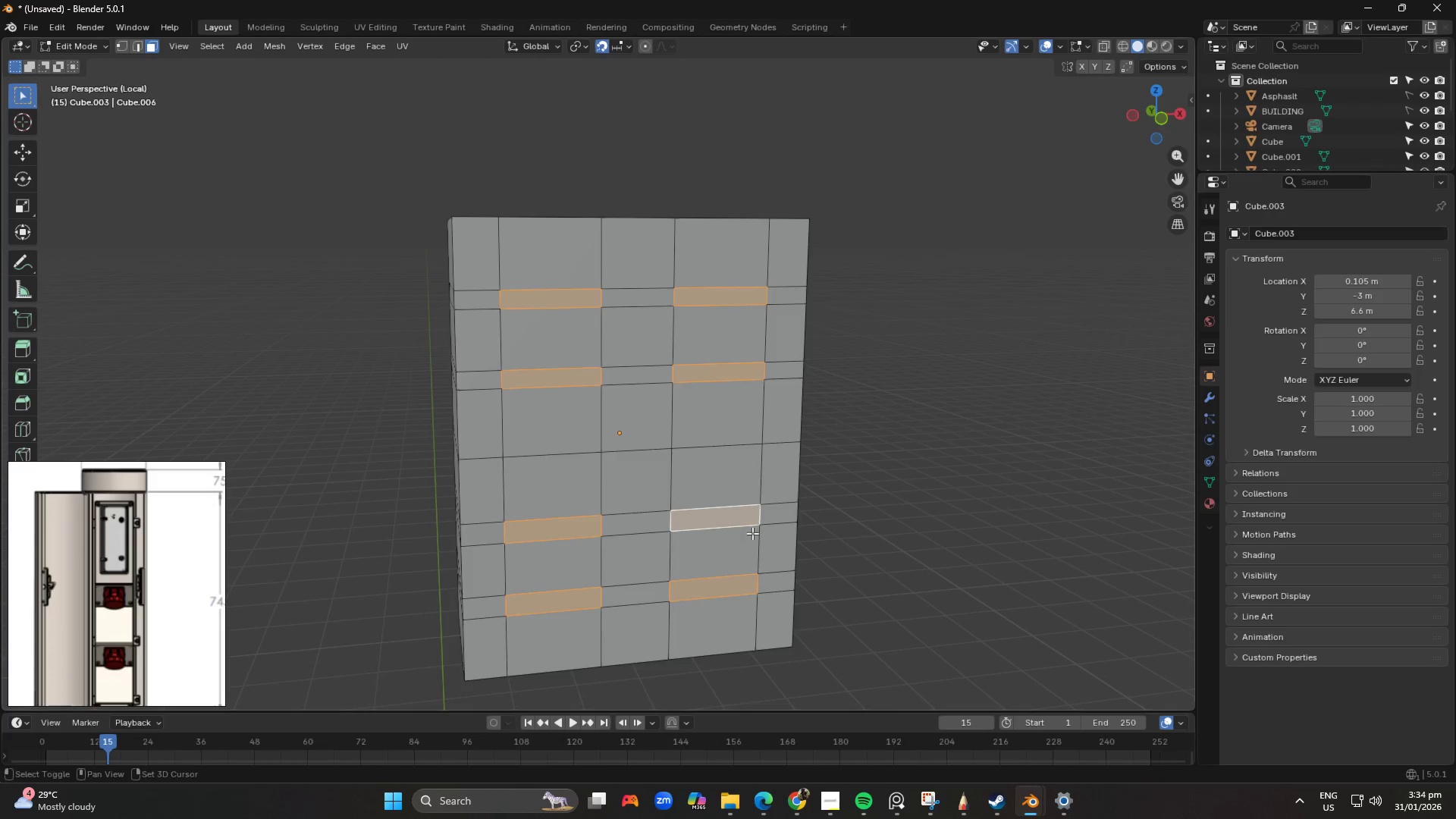 
key(Shift+ShiftLeft)
 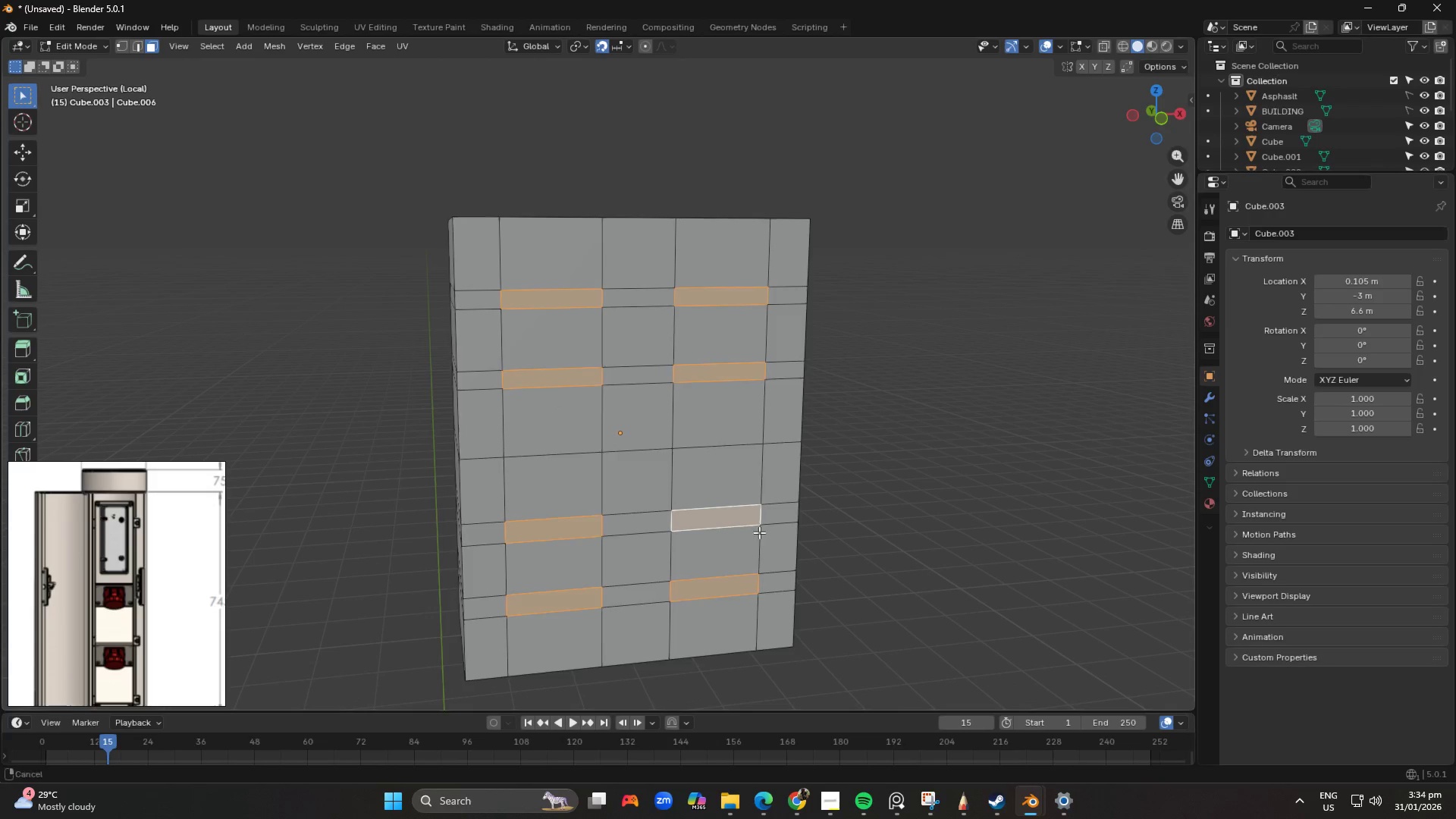 
key(Shift+ShiftLeft)
 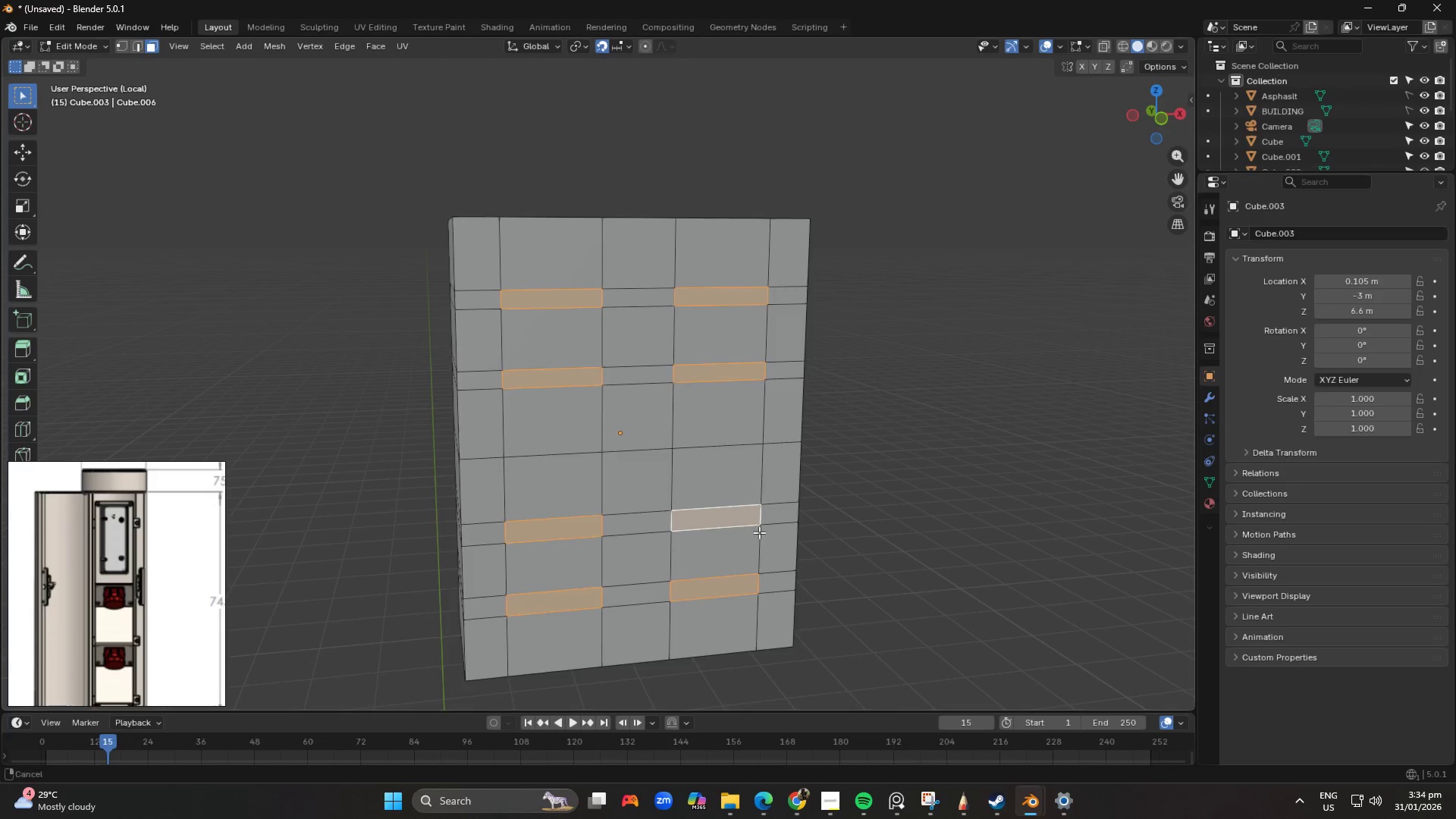 
key(Shift+ShiftLeft)
 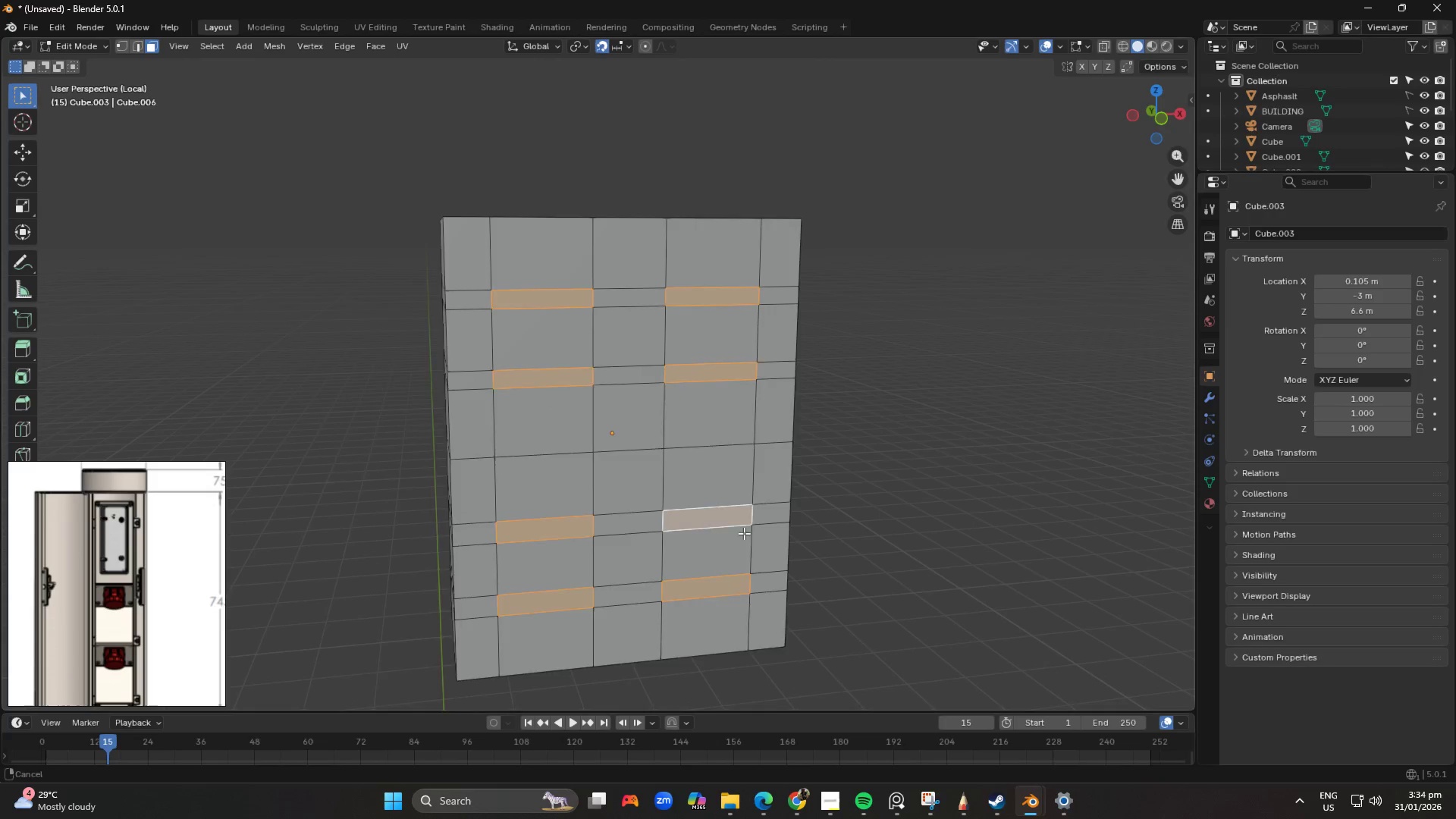 
key(Shift+ShiftLeft)
 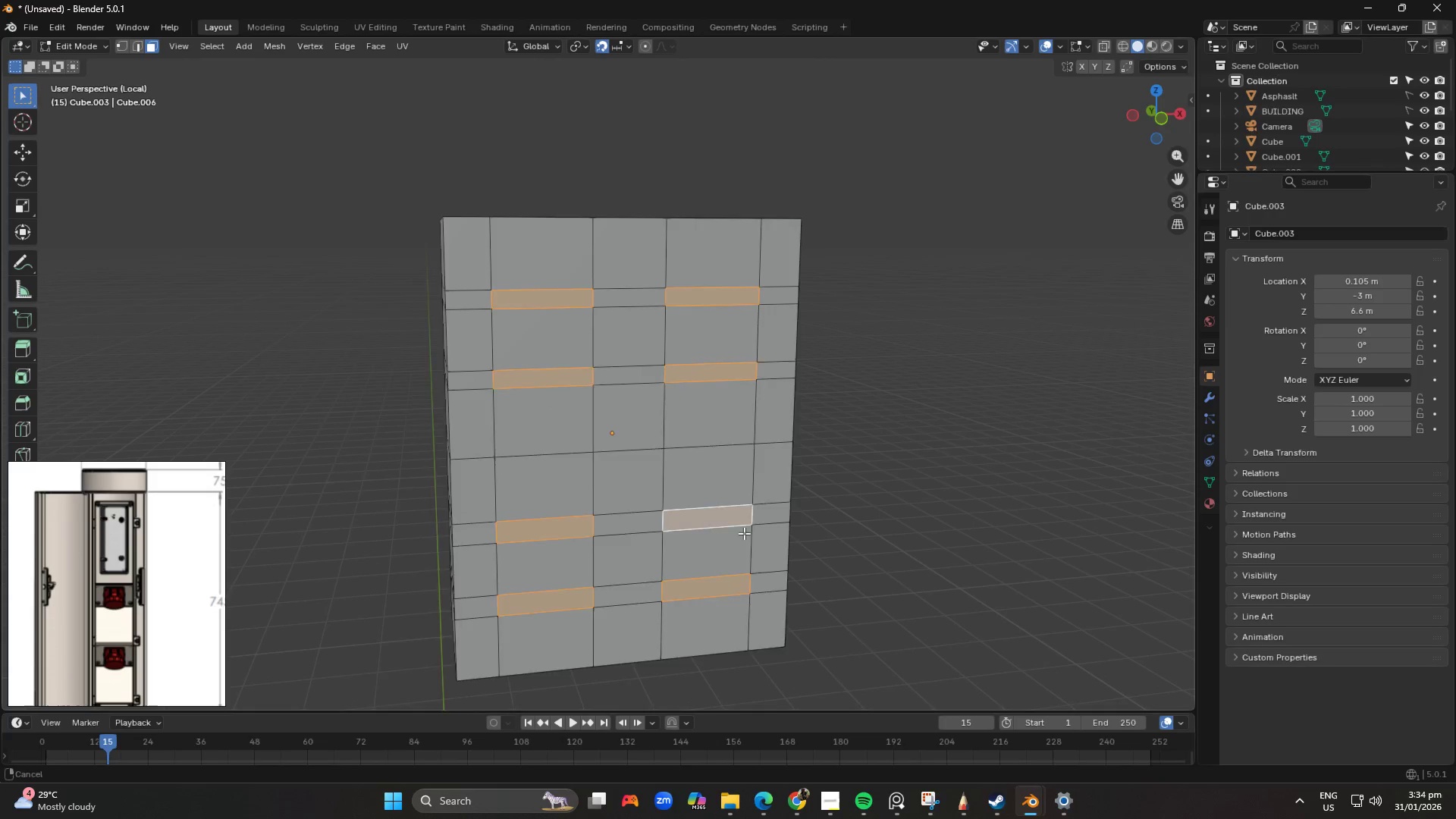 
key(Shift+ShiftLeft)
 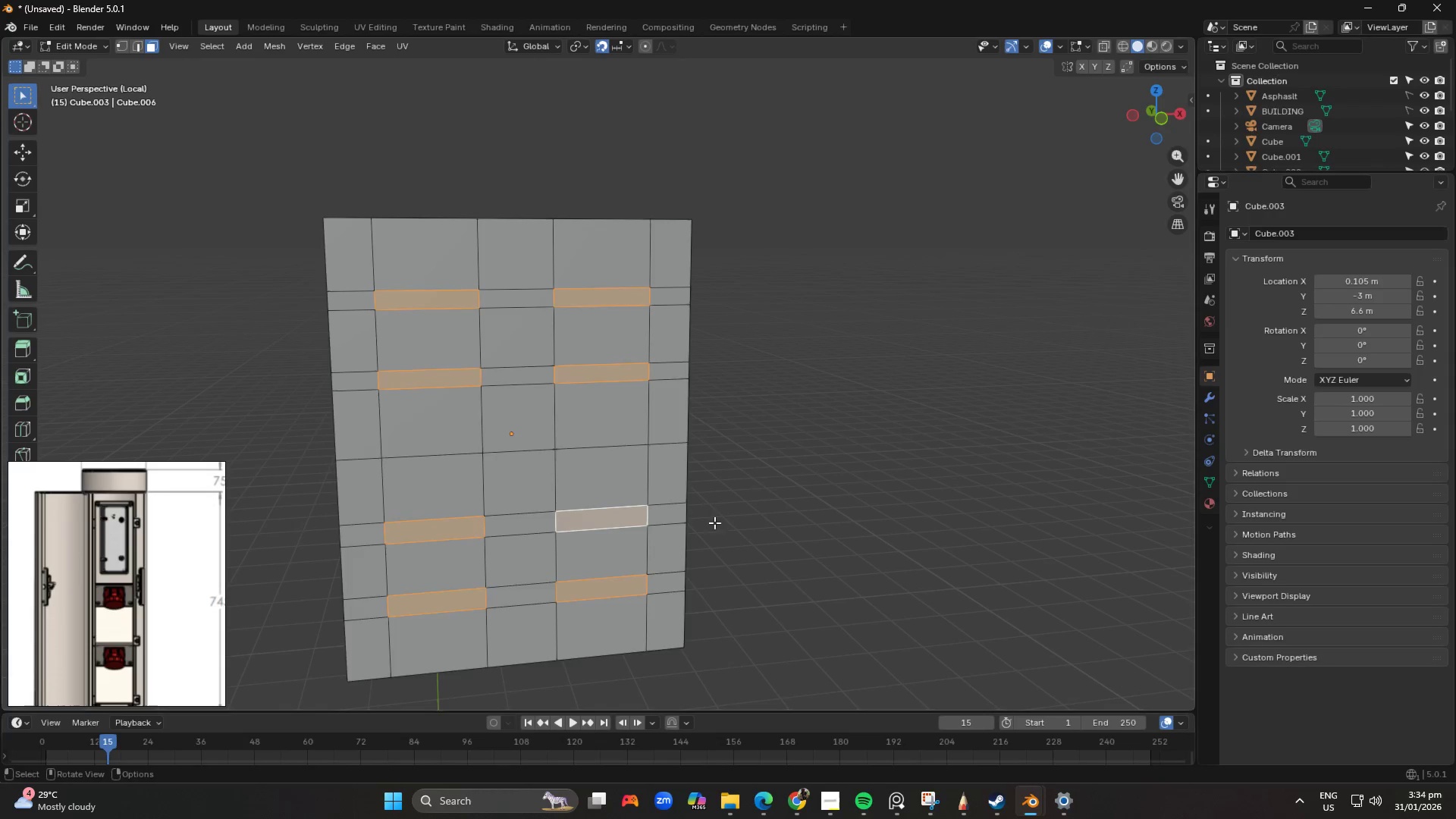 
scroll: coordinate [761, 512], scroll_direction: down, amount: 3.0
 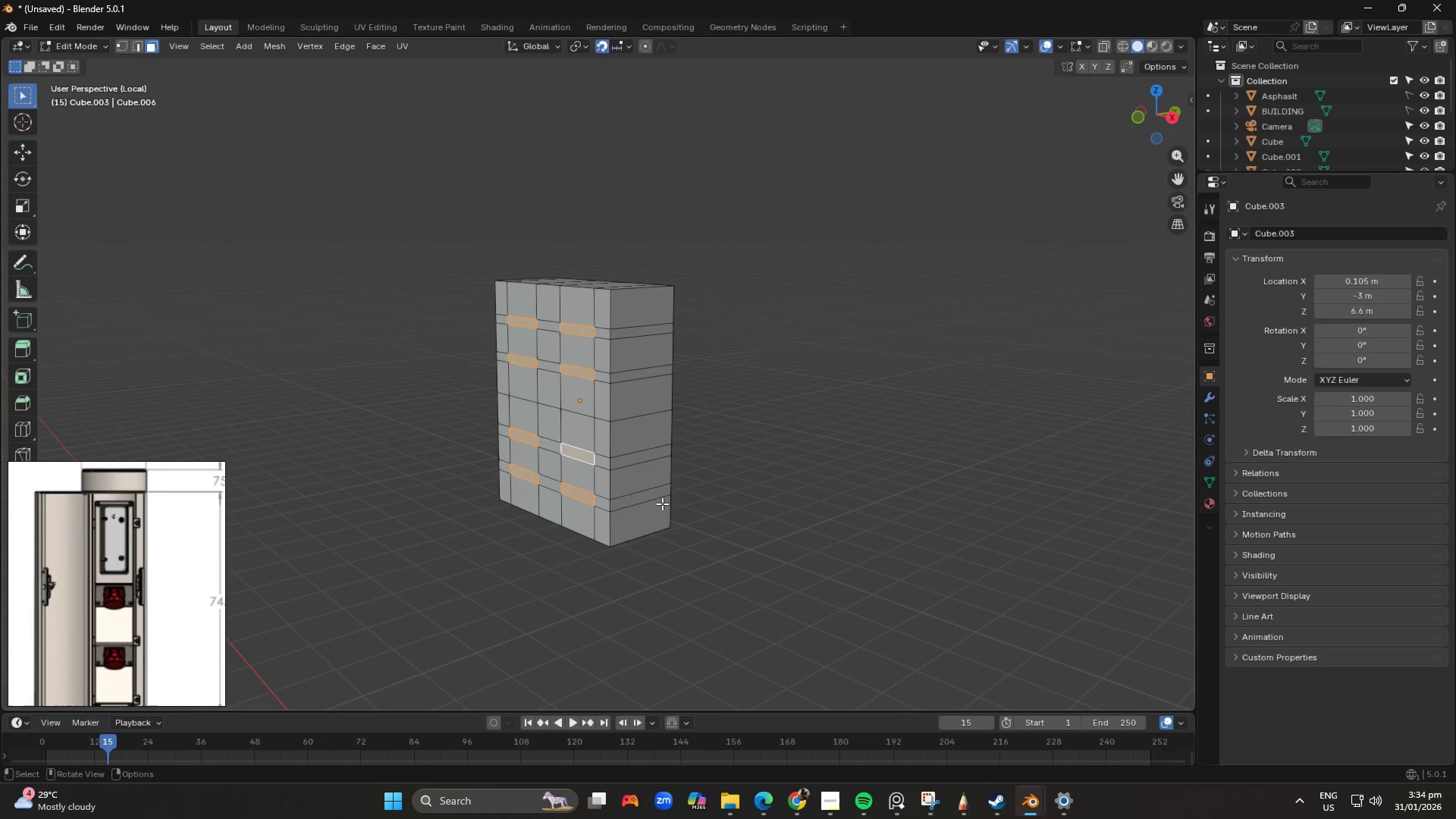 
scroll: coordinate [619, 493], scroll_direction: up, amount: 2.0
 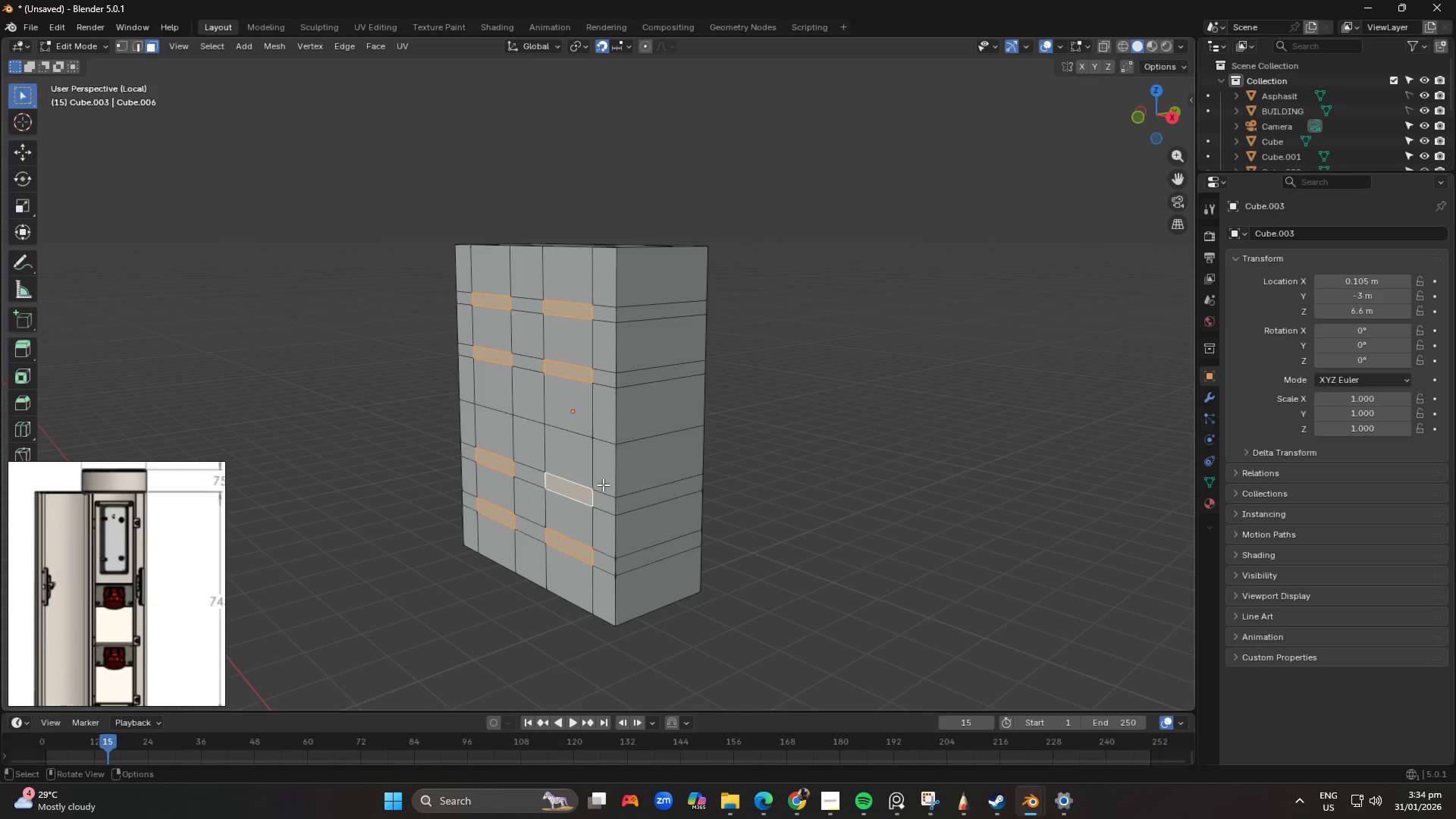 
key(E)
 